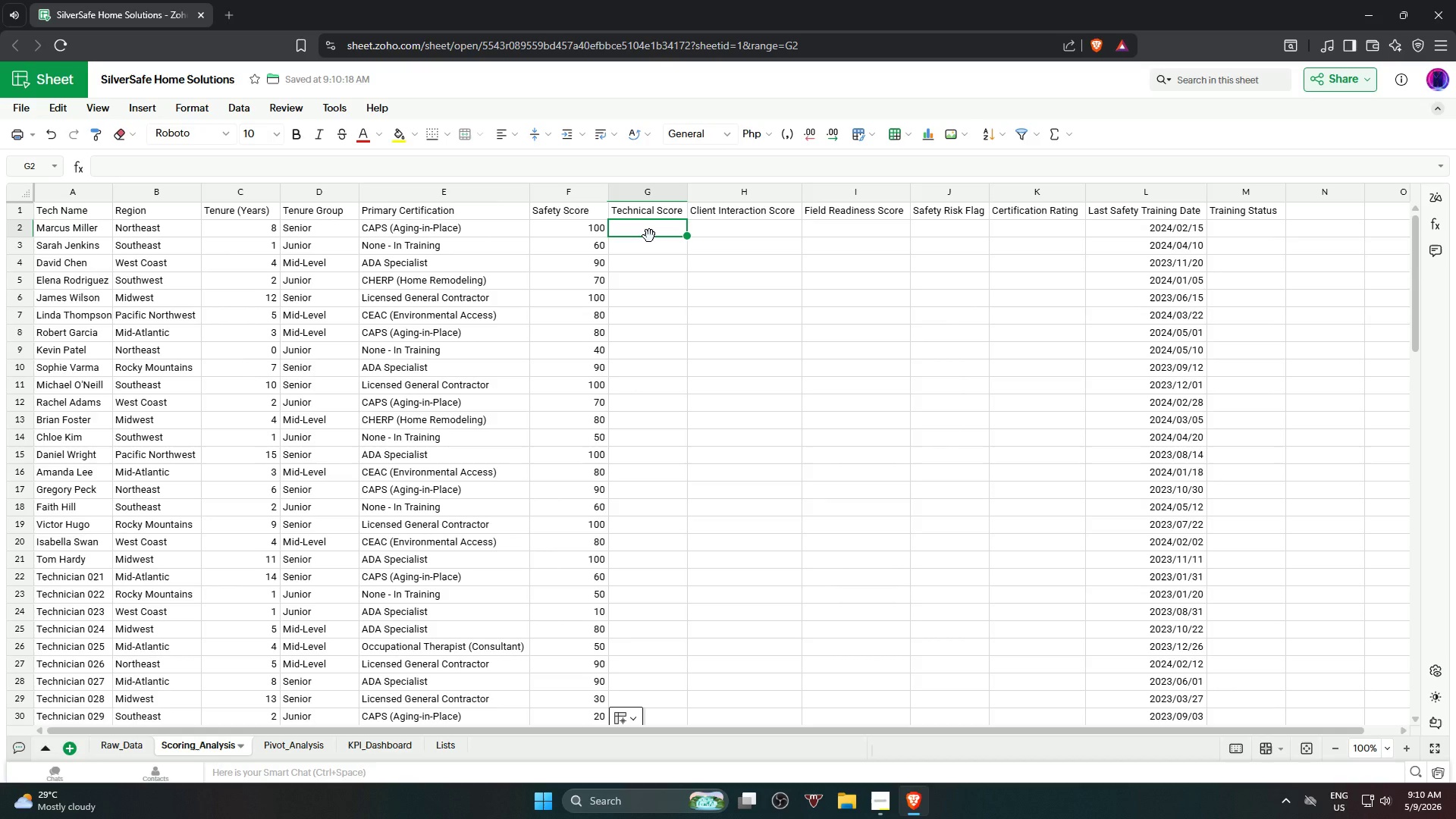 
type(=av)
 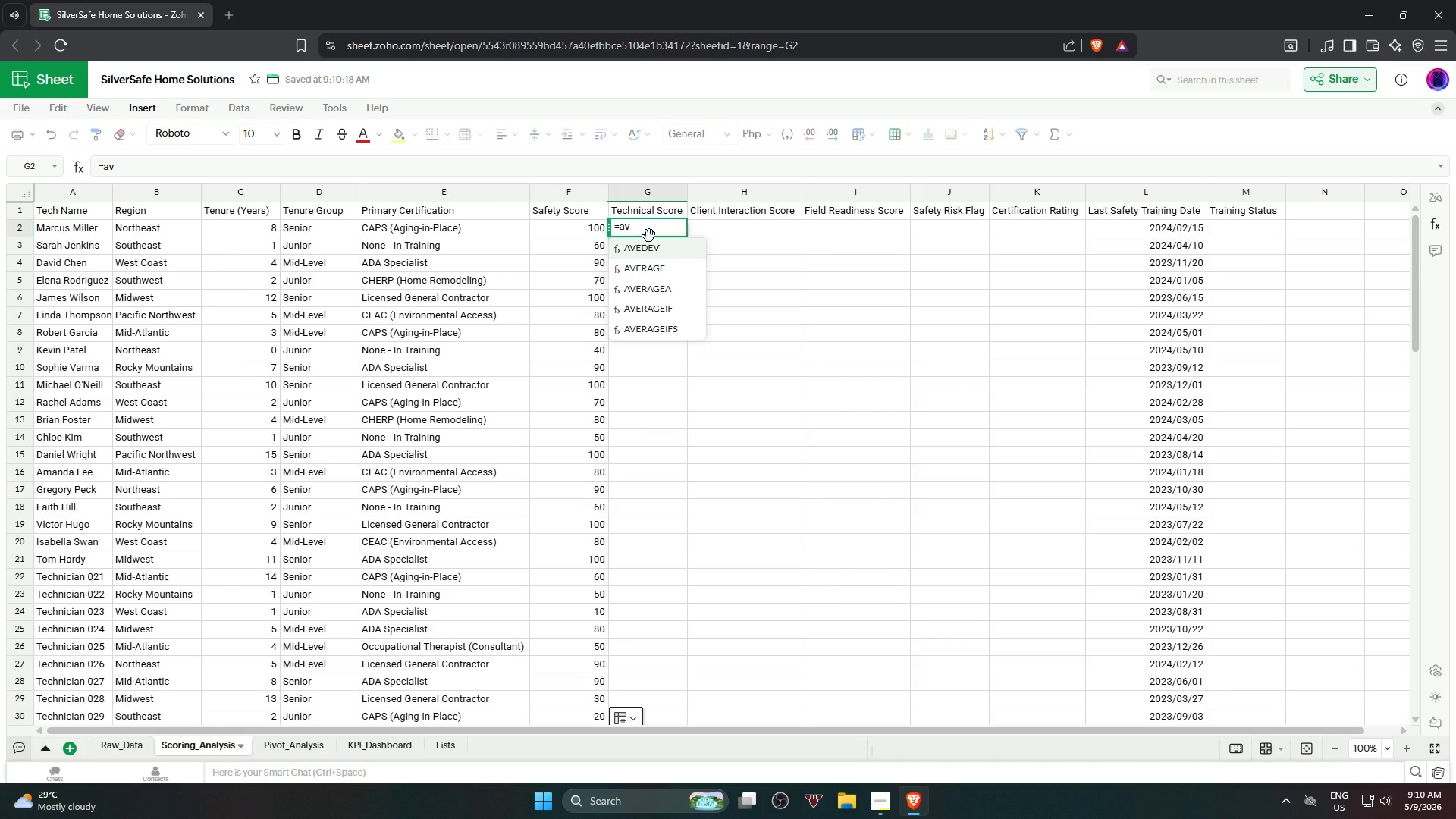 
key(ArrowDown)
 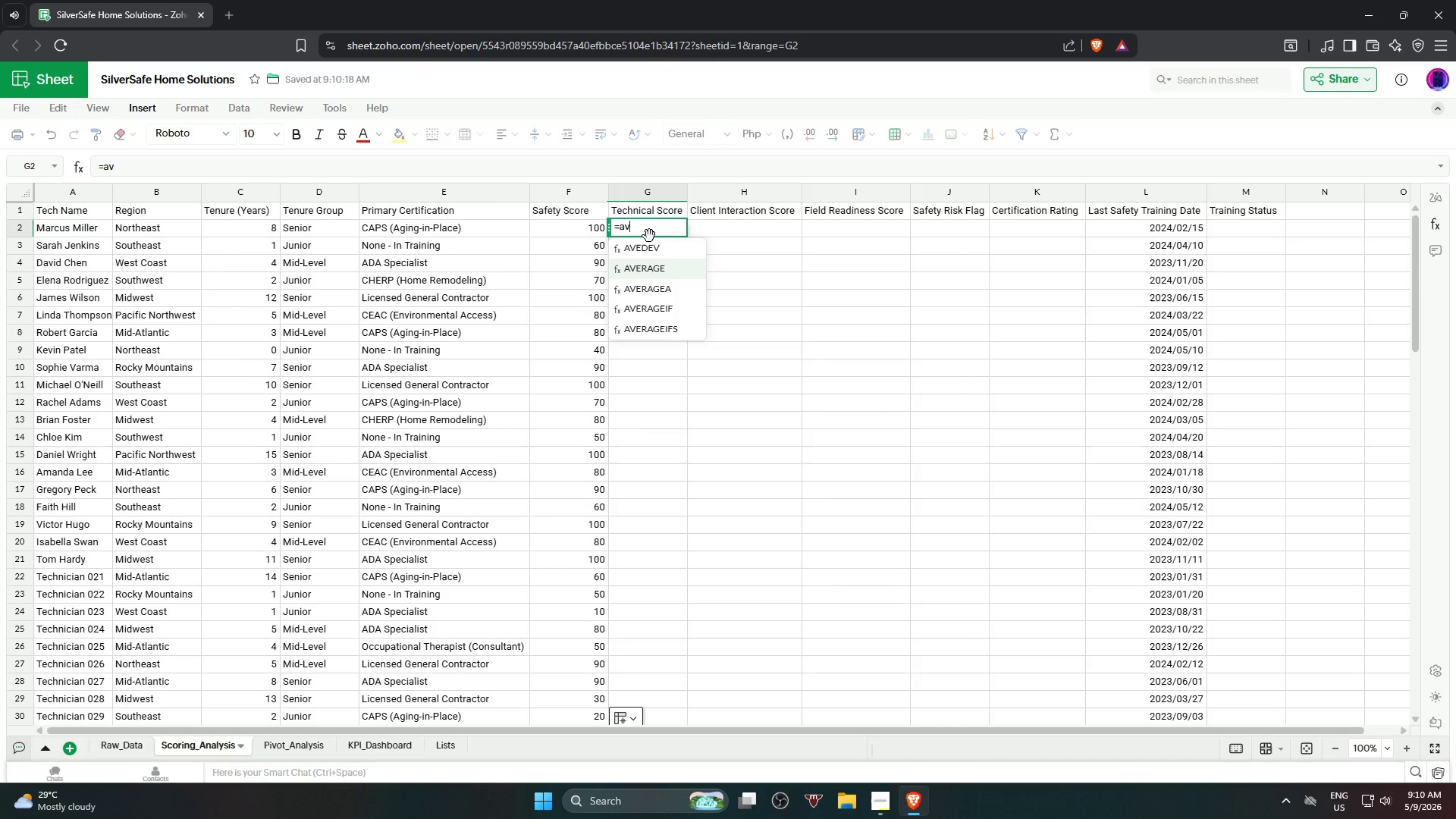 
key(Enter)
 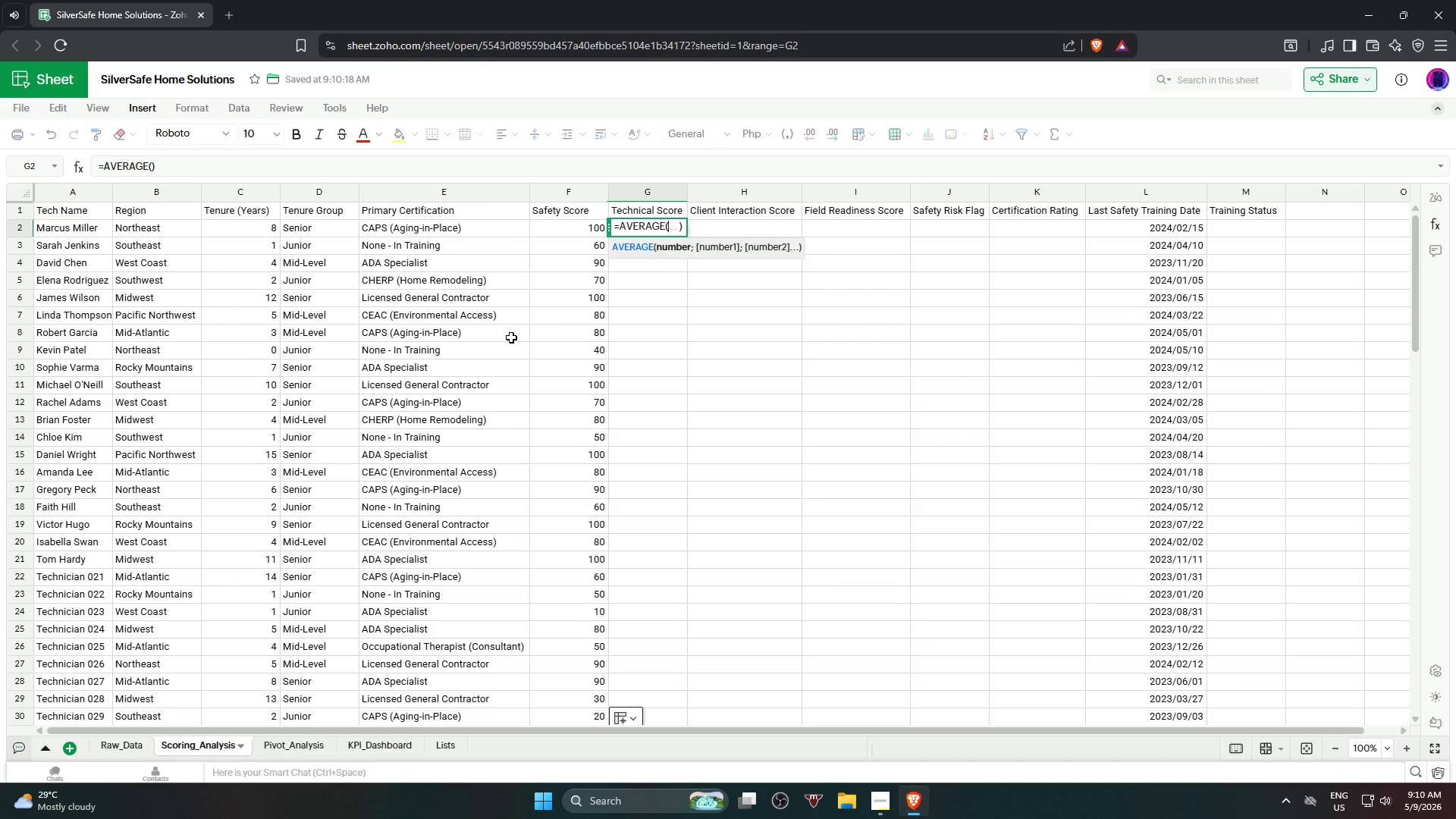 
wait(7.06)
 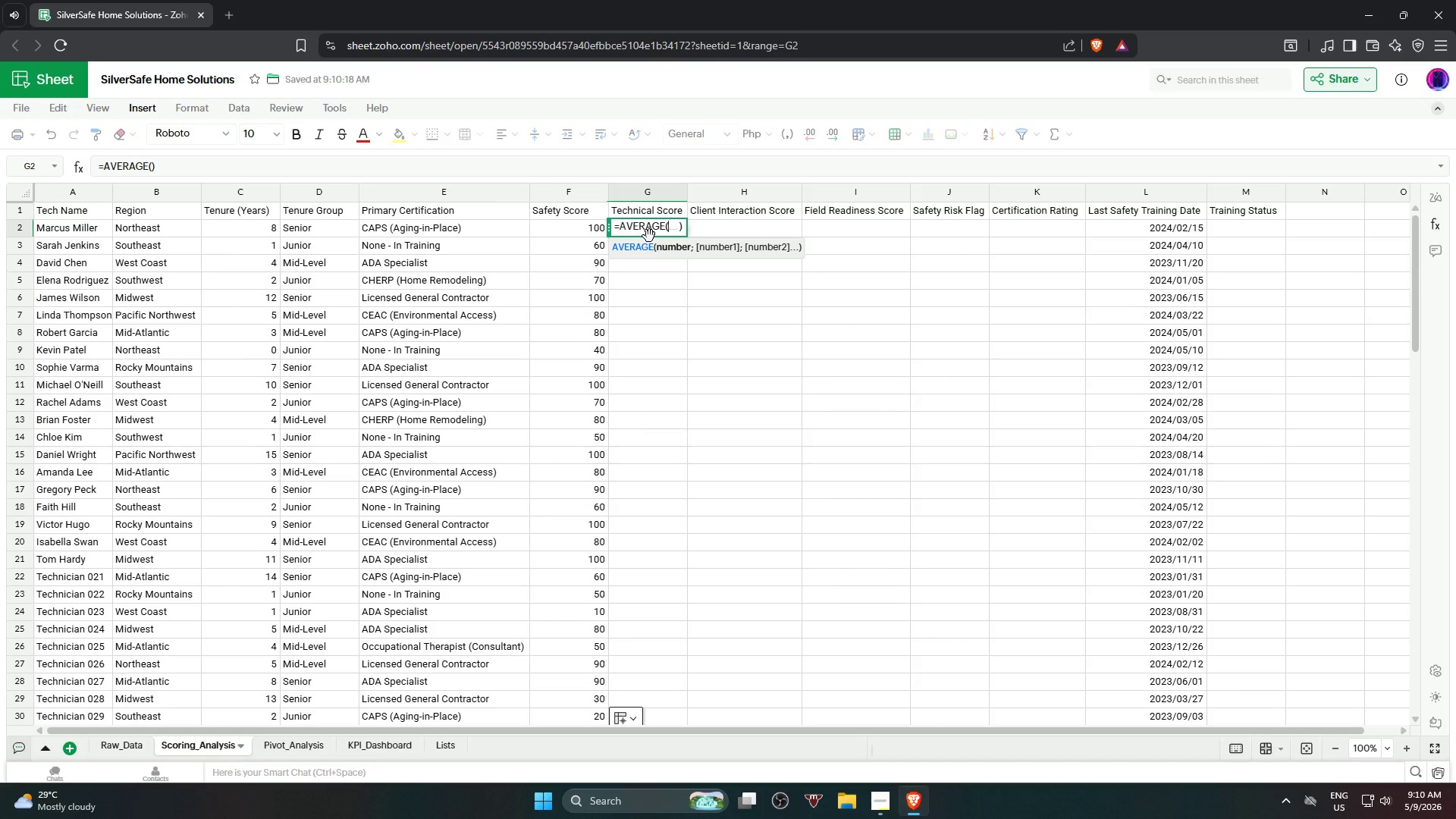 
mouse_move([268, 742])
 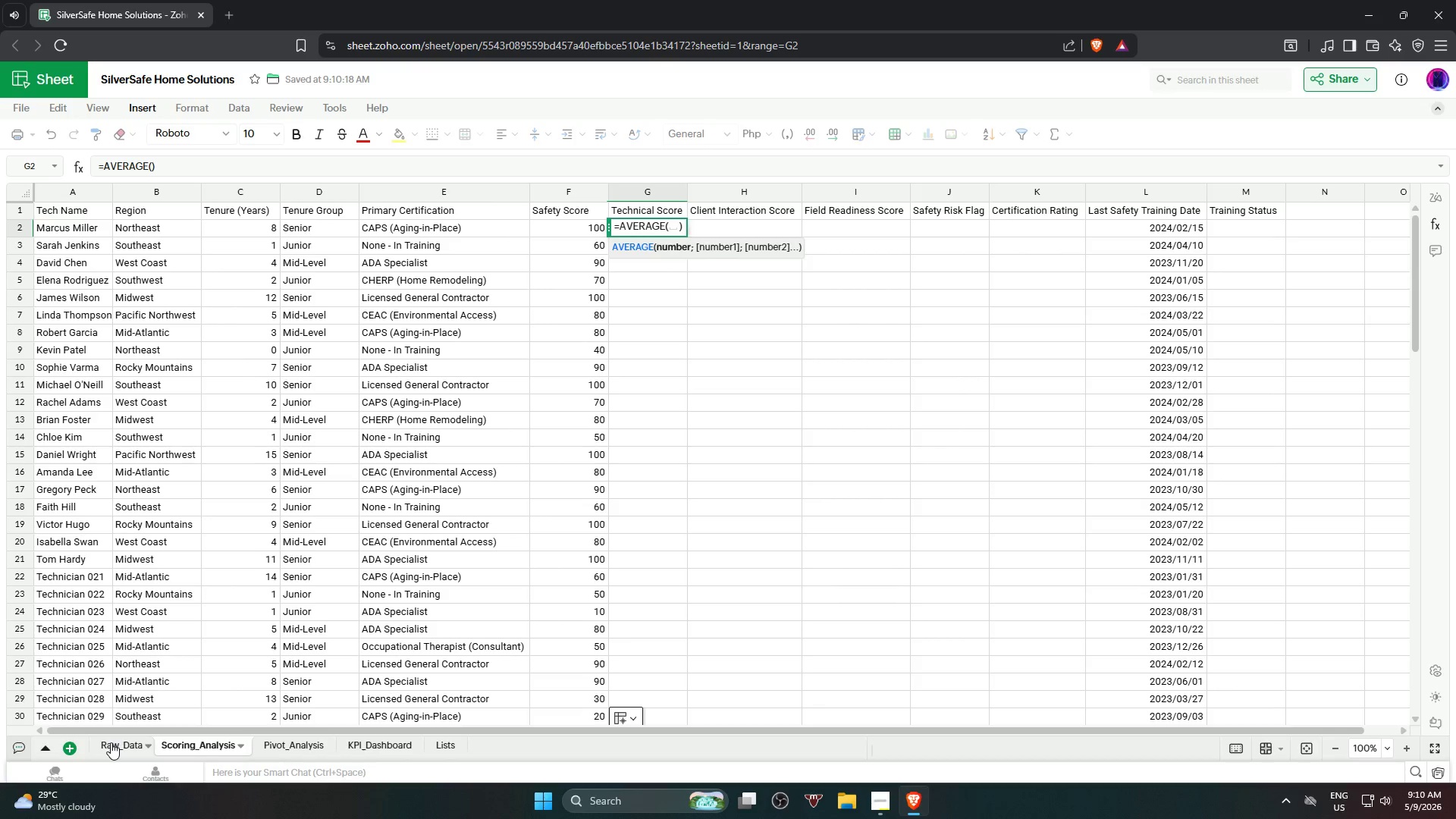 
left_click([111, 742])
 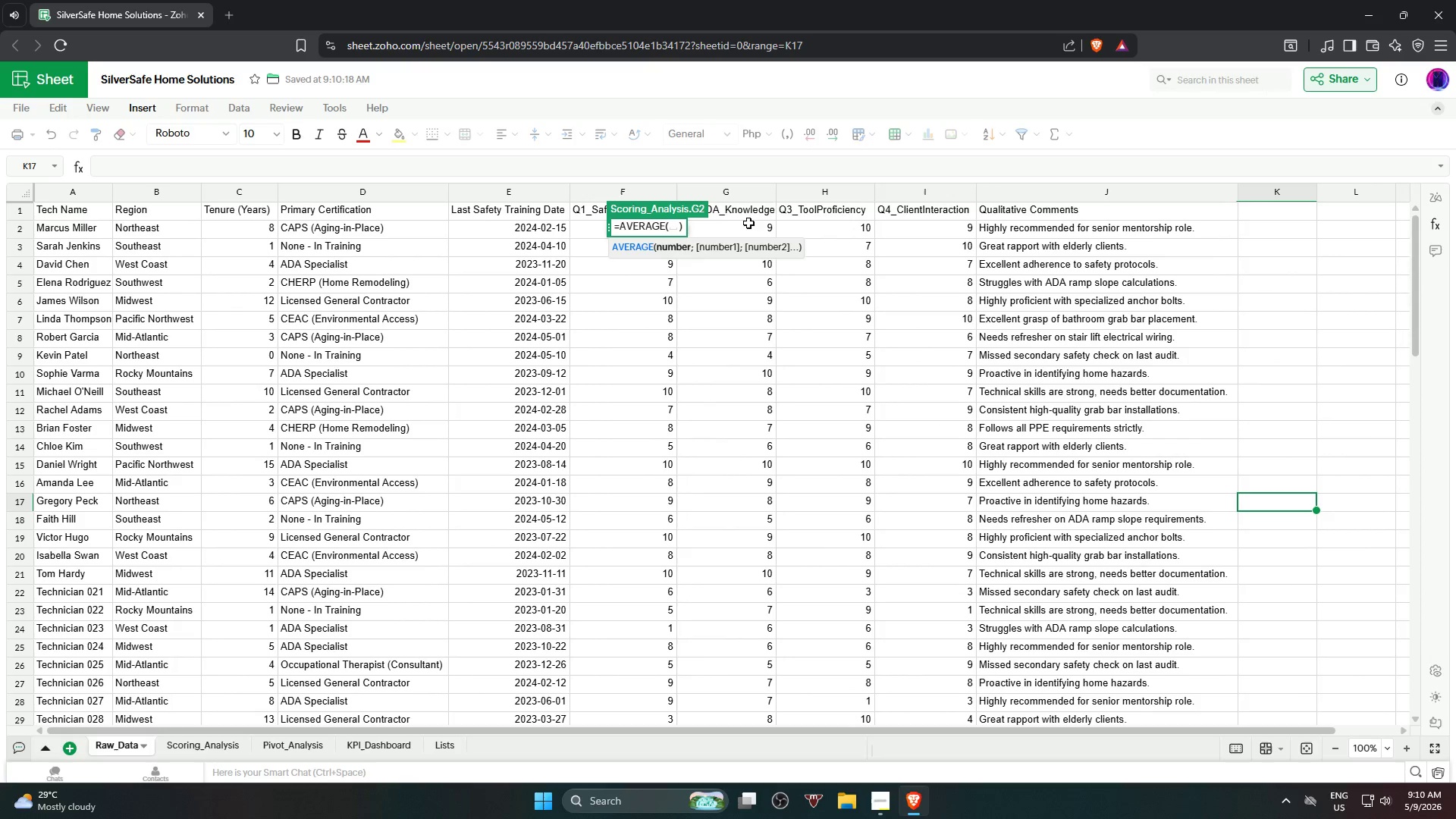 
left_click([754, 227])
 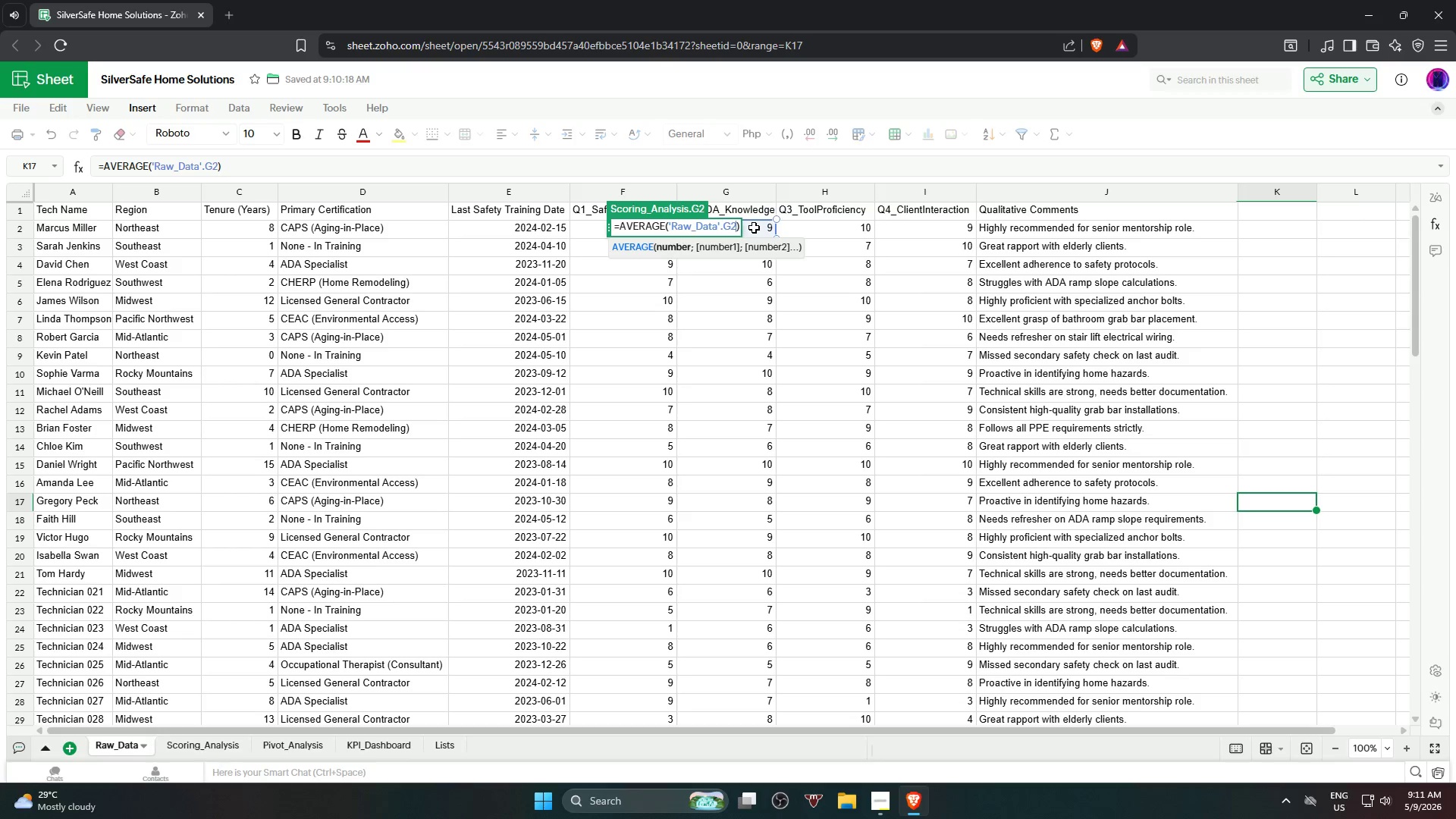 
hold_key(key=ShiftLeft, duration=1.88)
left_click([817, 232])
 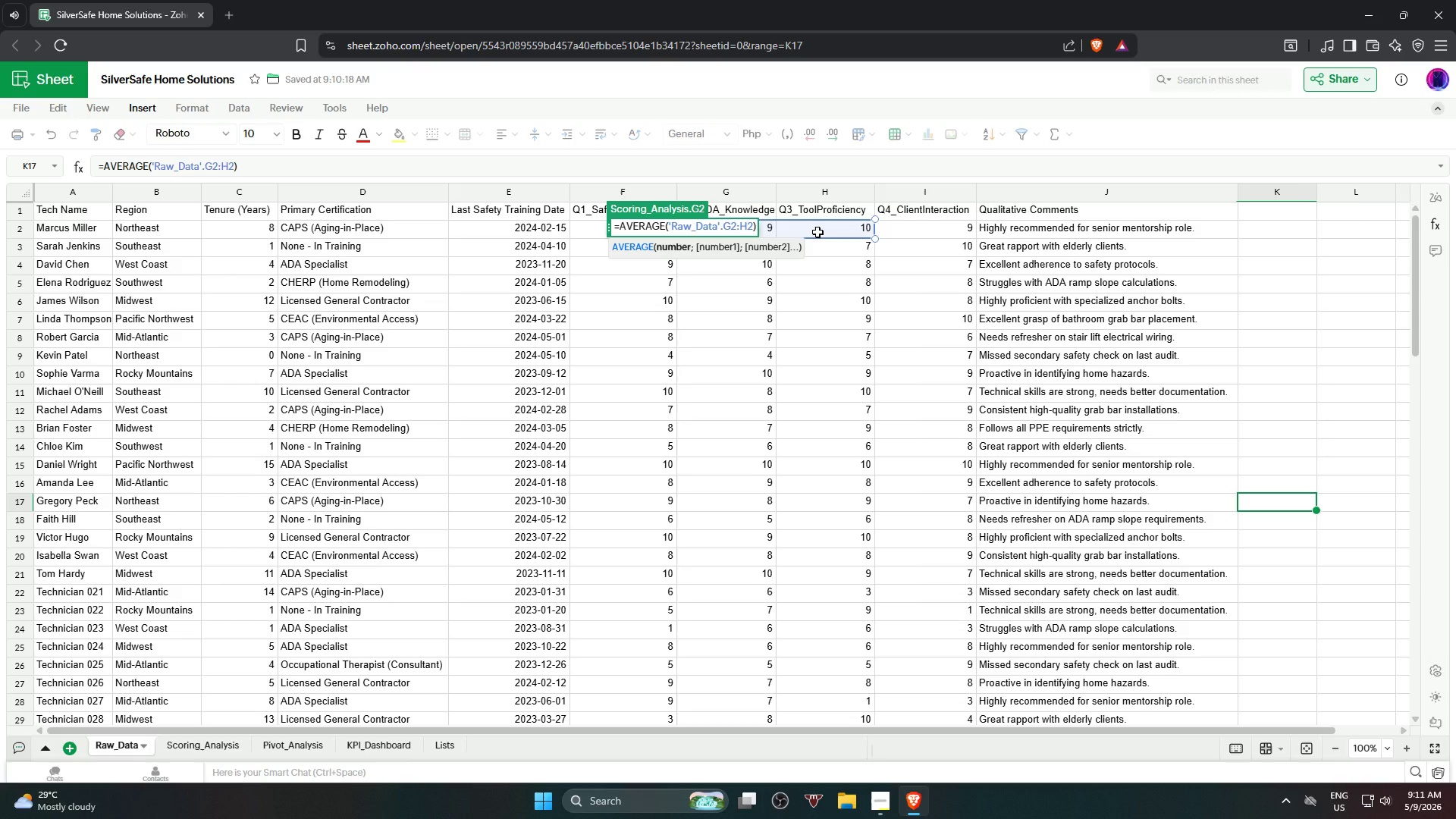 
type()*10)
 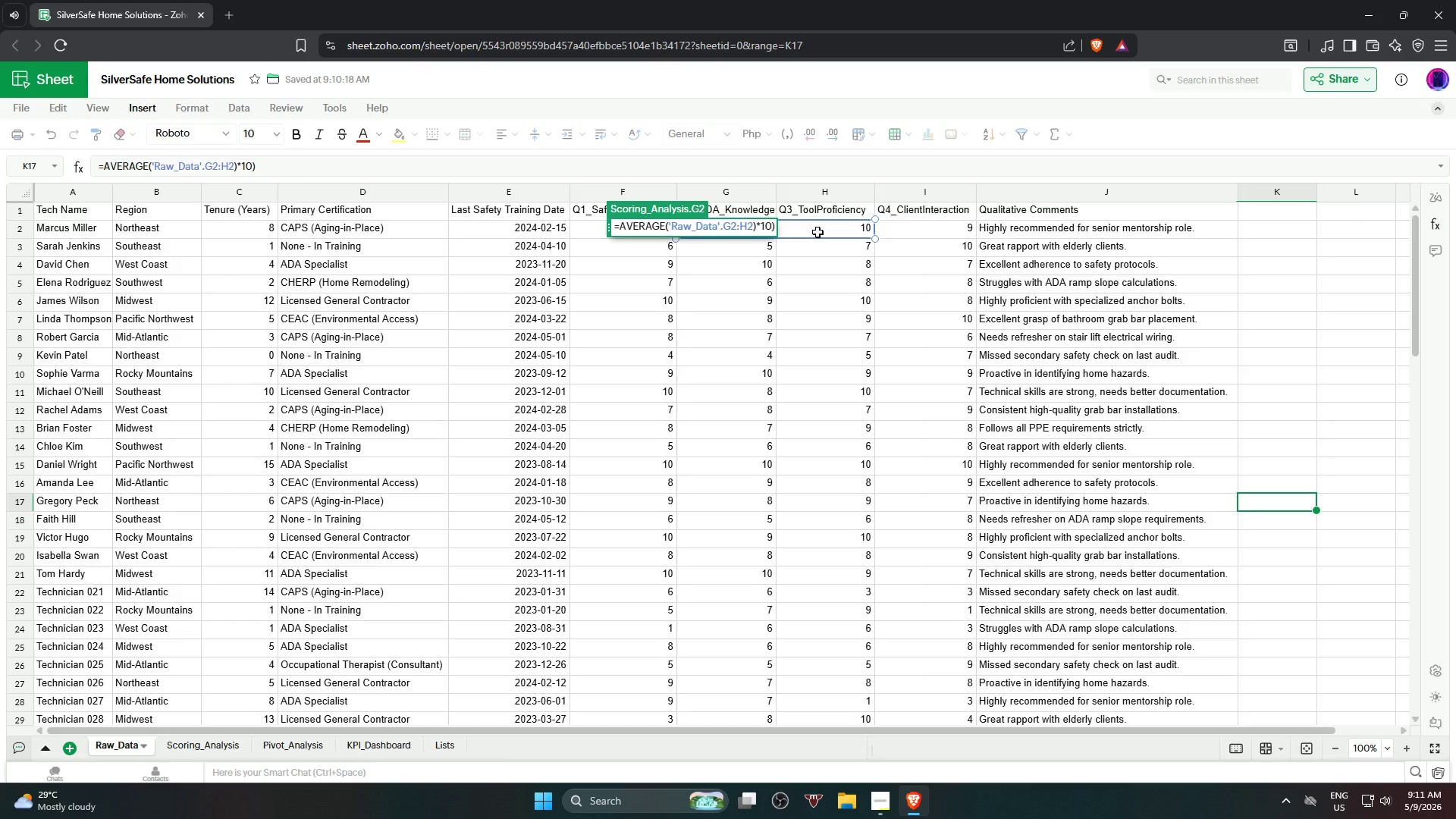 
left_click([437, 171])
 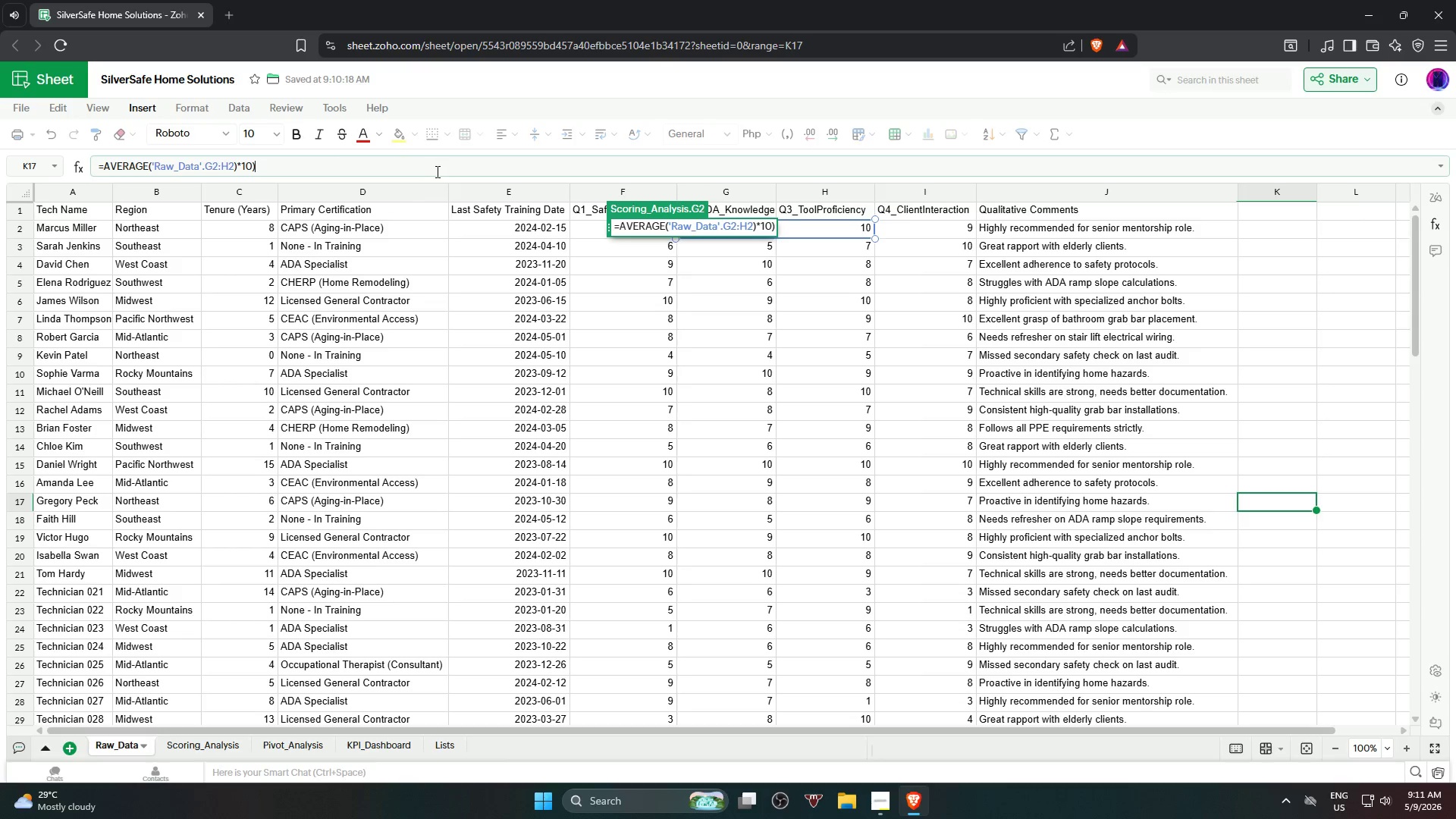 
key(Backspace)
 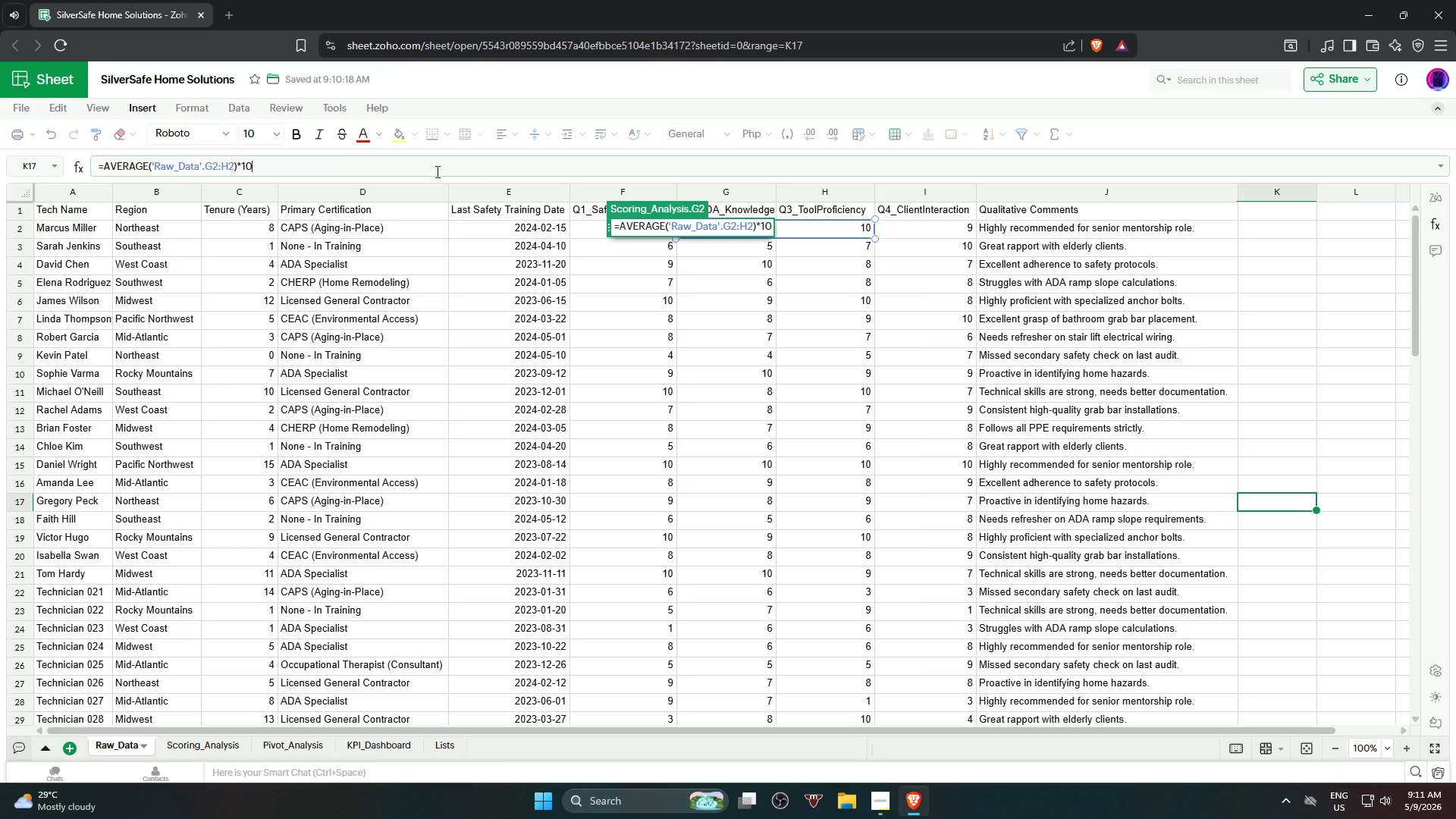 
wait(16.61)
 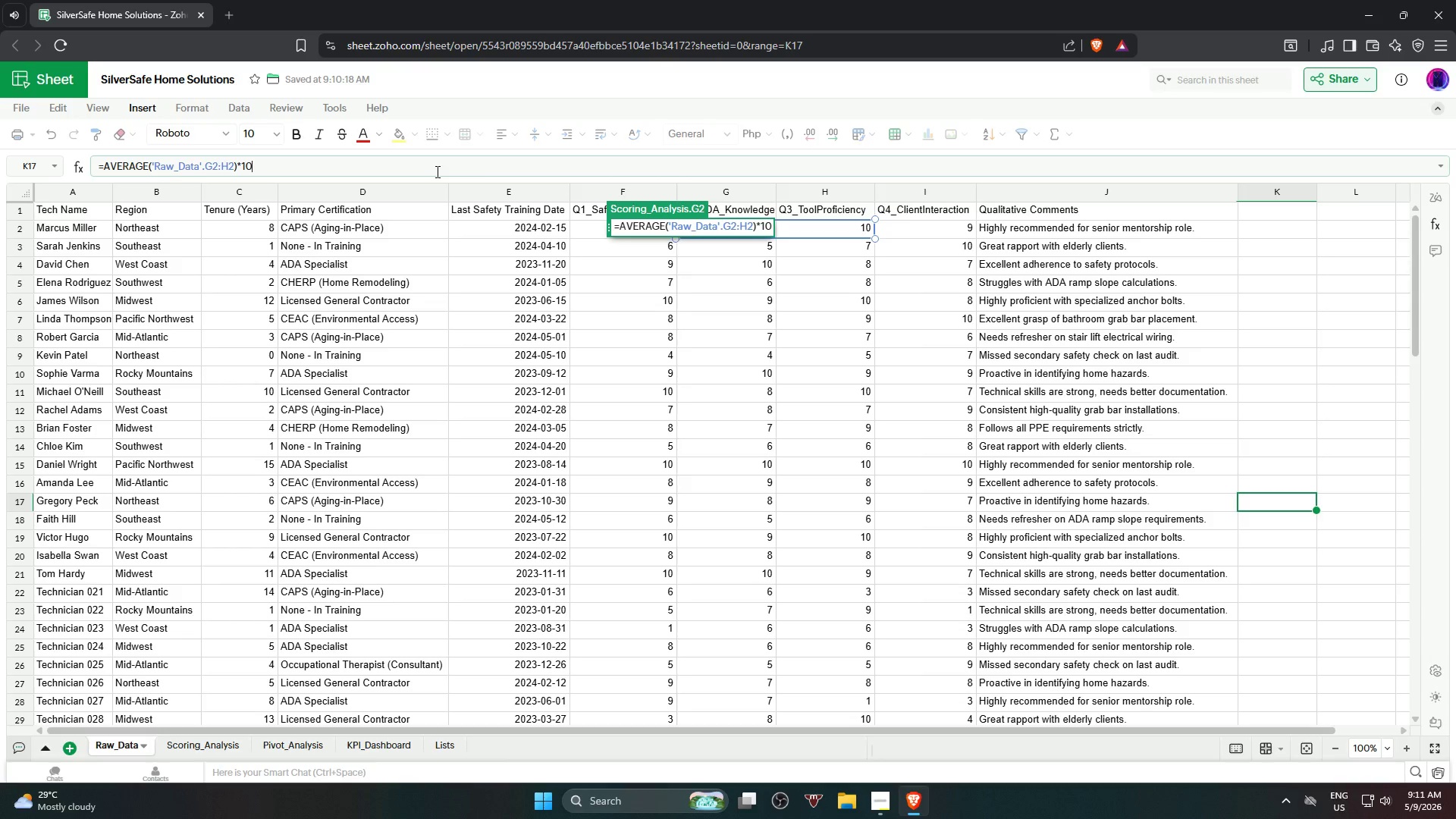 
key(NumpadEnter)
 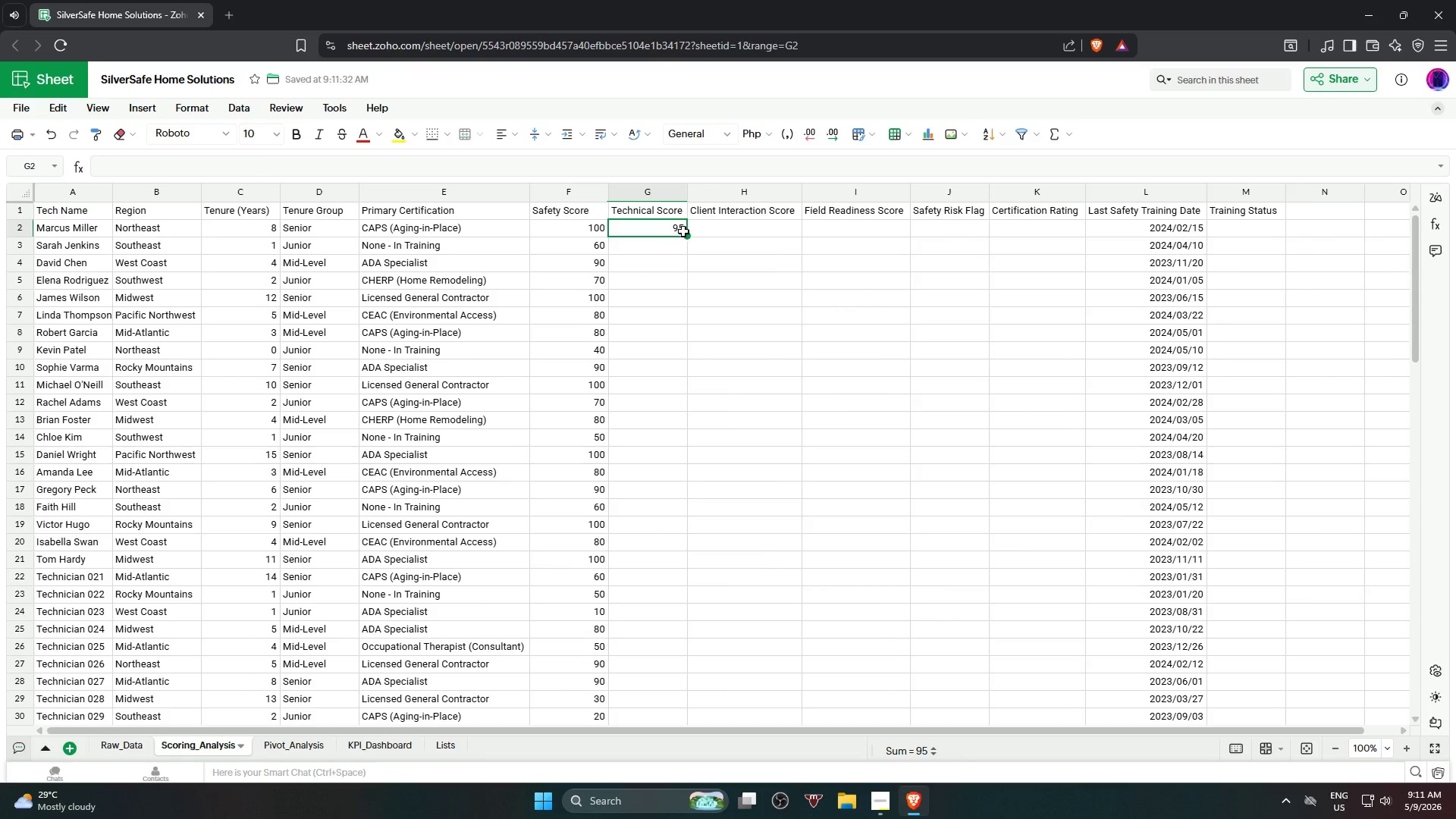 
wait(8.03)
 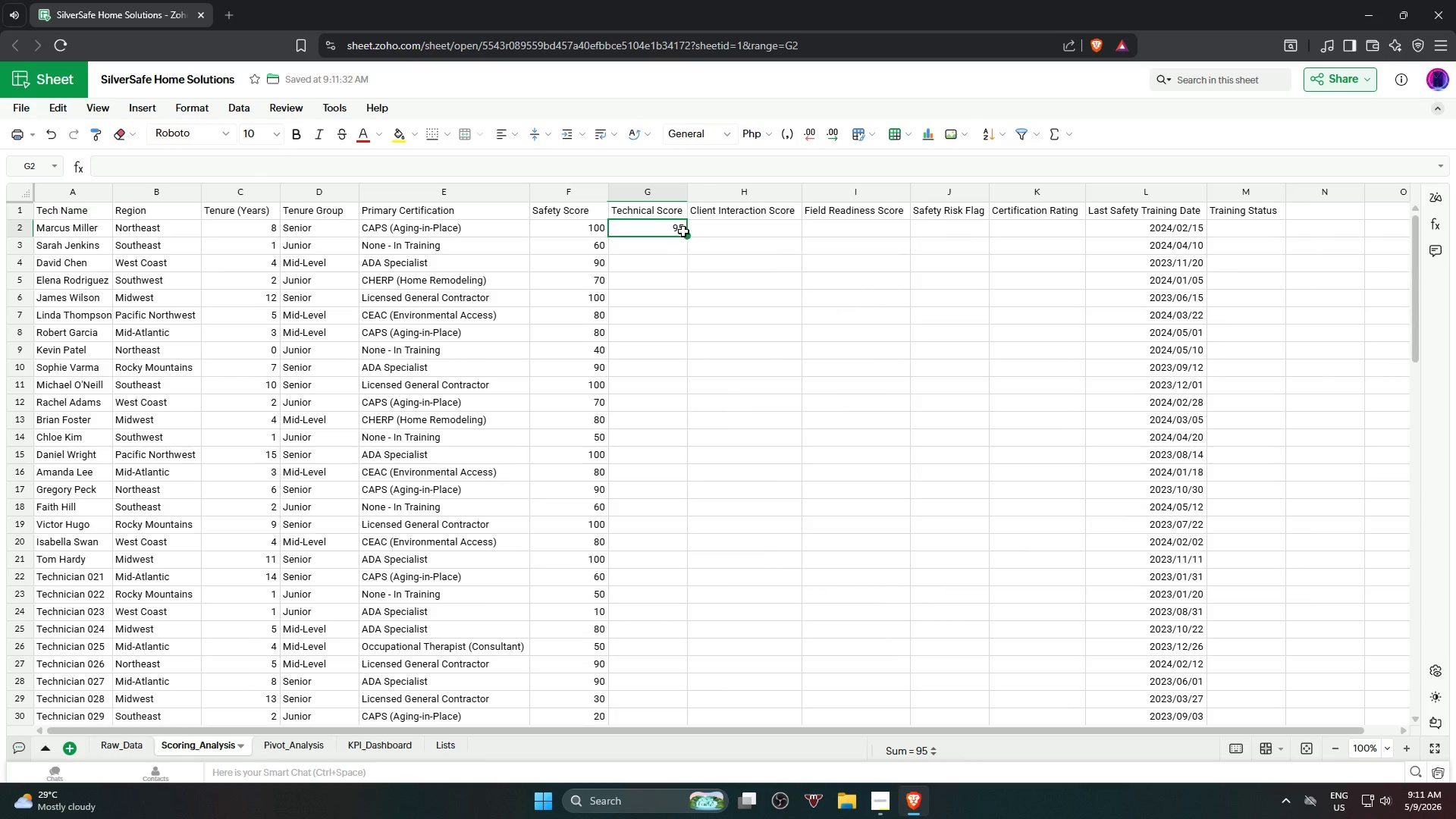 
left_click_drag(start_coordinate=[688, 237], to_coordinate=[682, 362])
 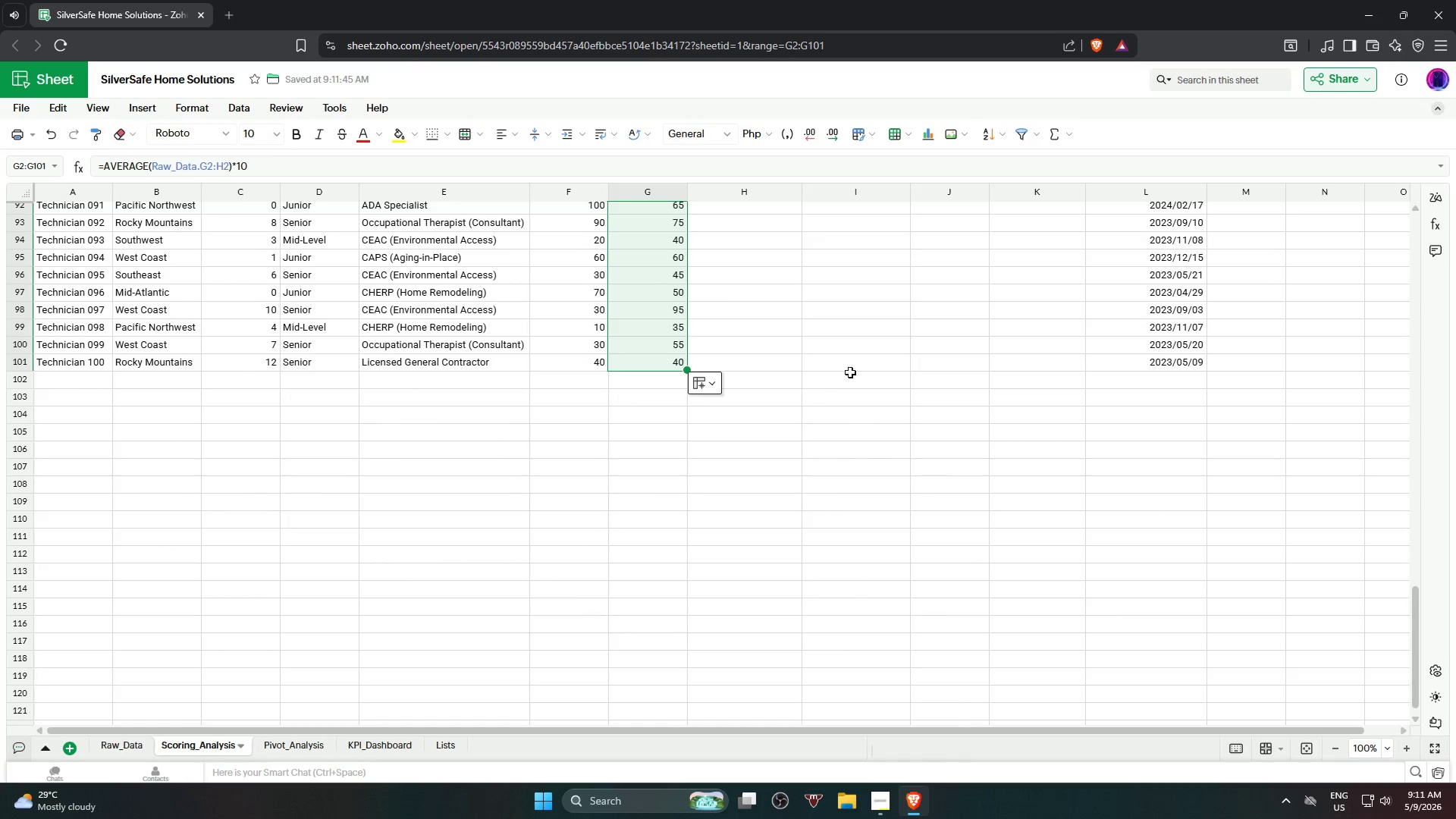 
scroll: coordinate [662, 510], scroll_direction: down, amount: 21.0
 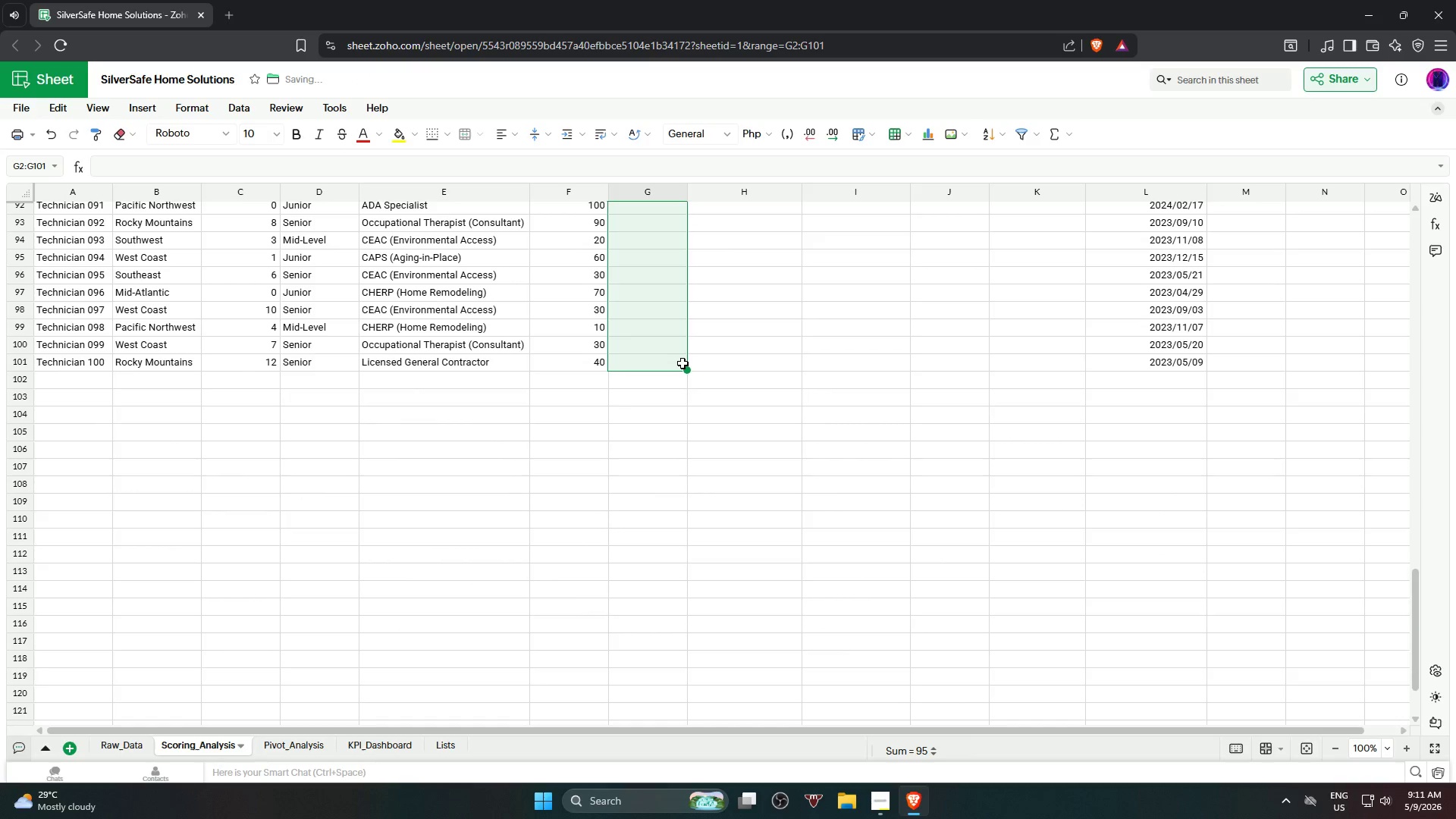 
scroll: coordinate [834, 334], scroll_direction: up, amount: 29.0
 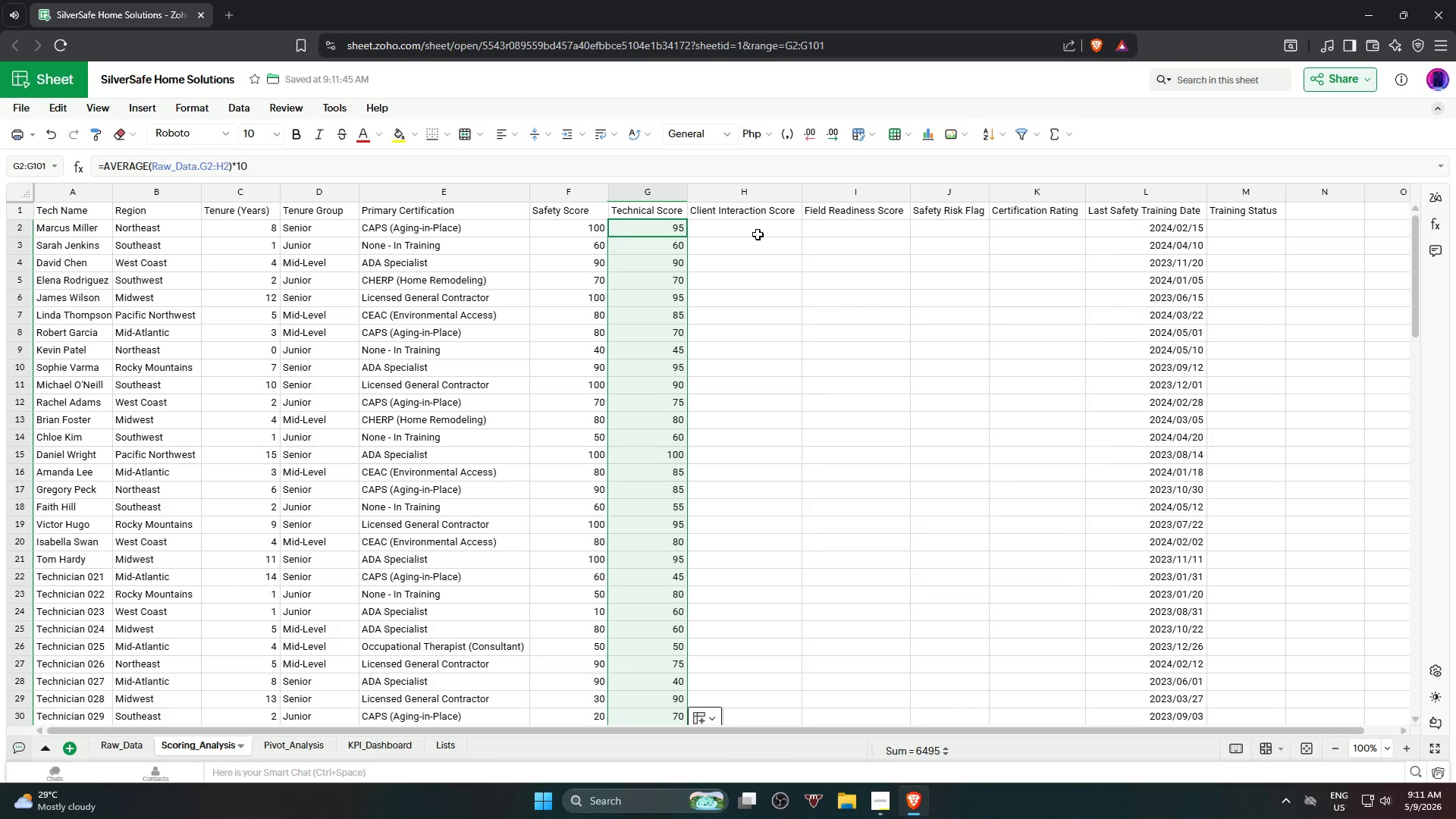 
left_click([758, 234])
 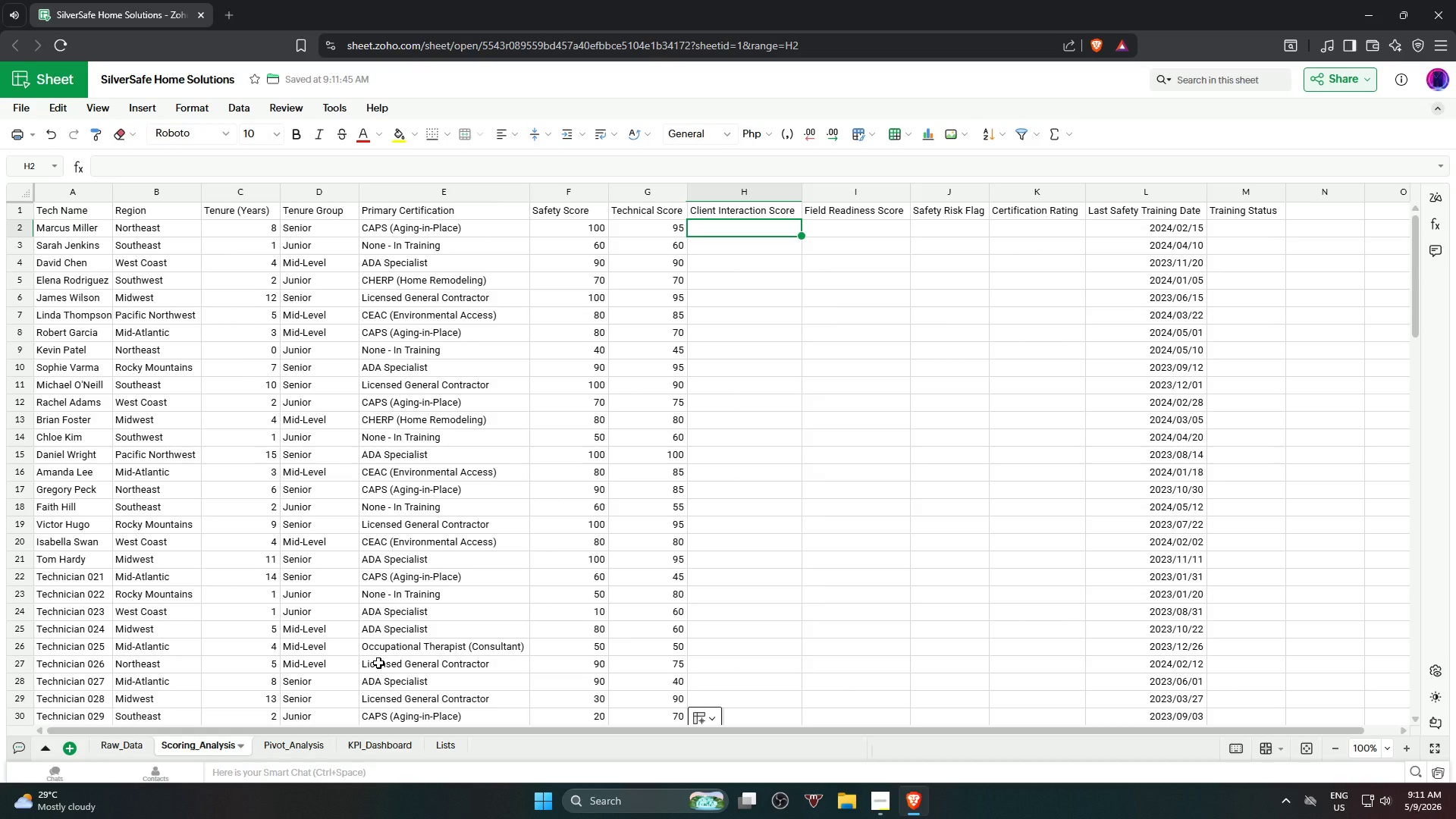 
wait(12.23)
 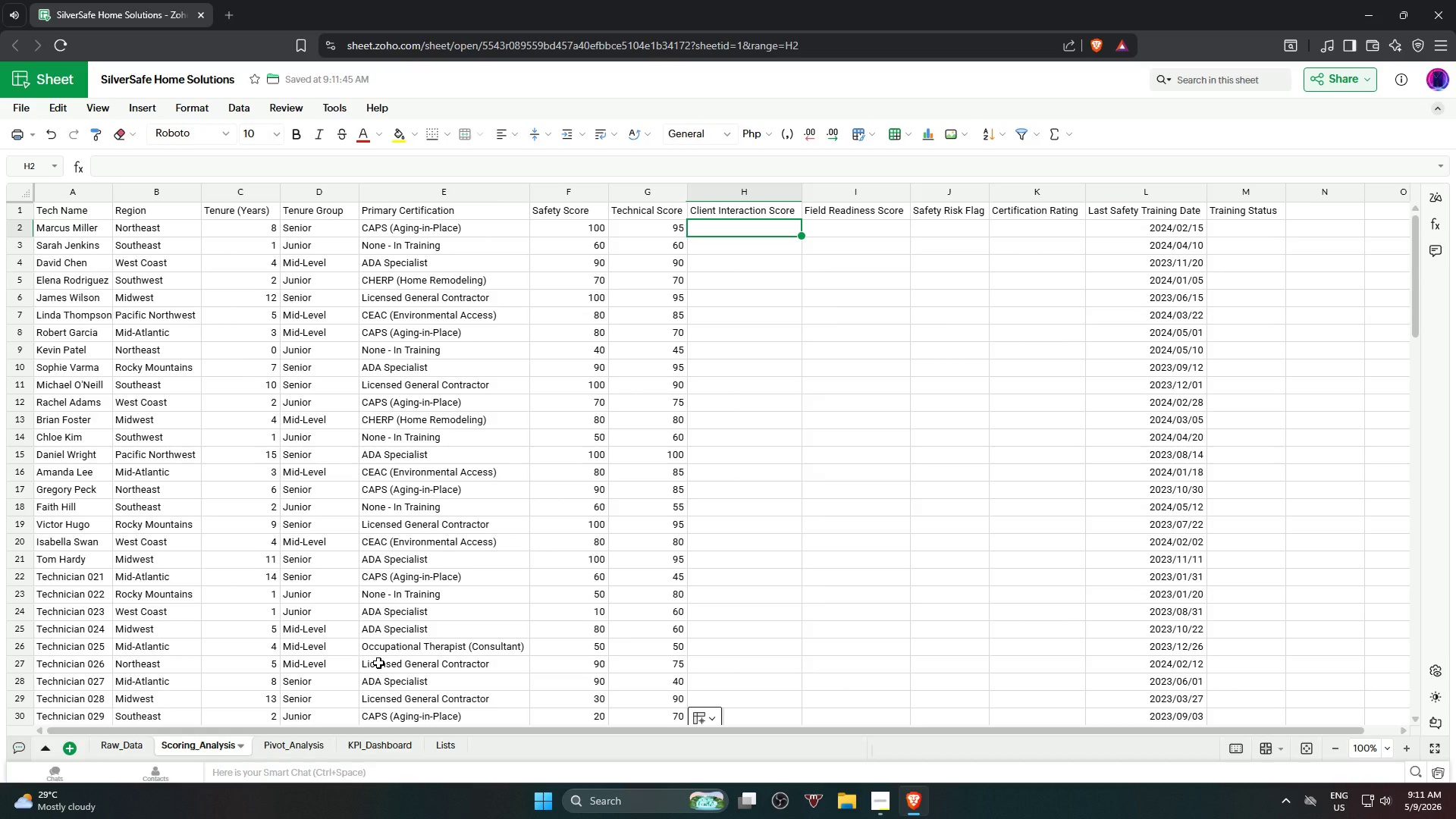 
mouse_move([143, 744])
 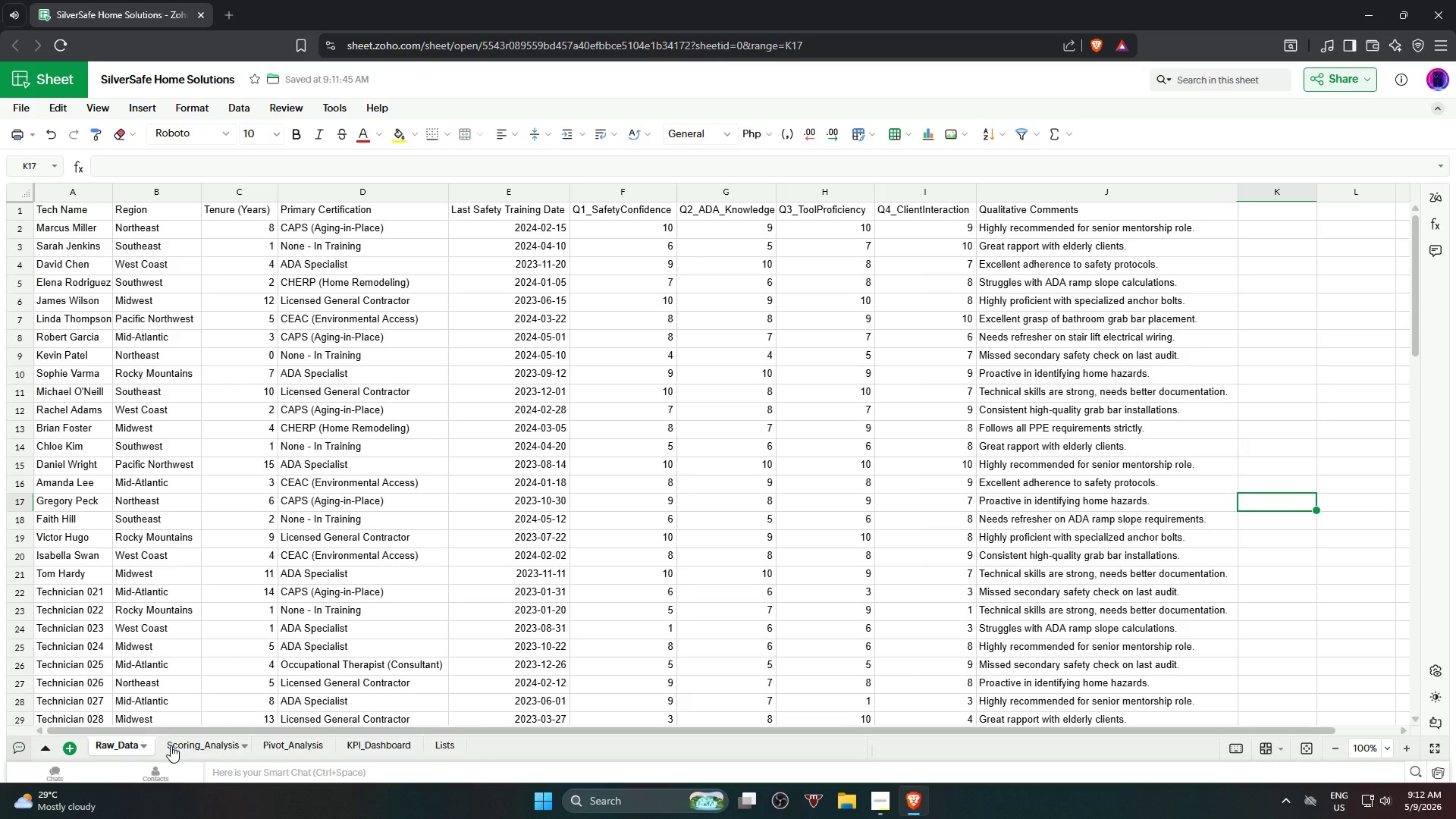 
left_click([171, 745])
 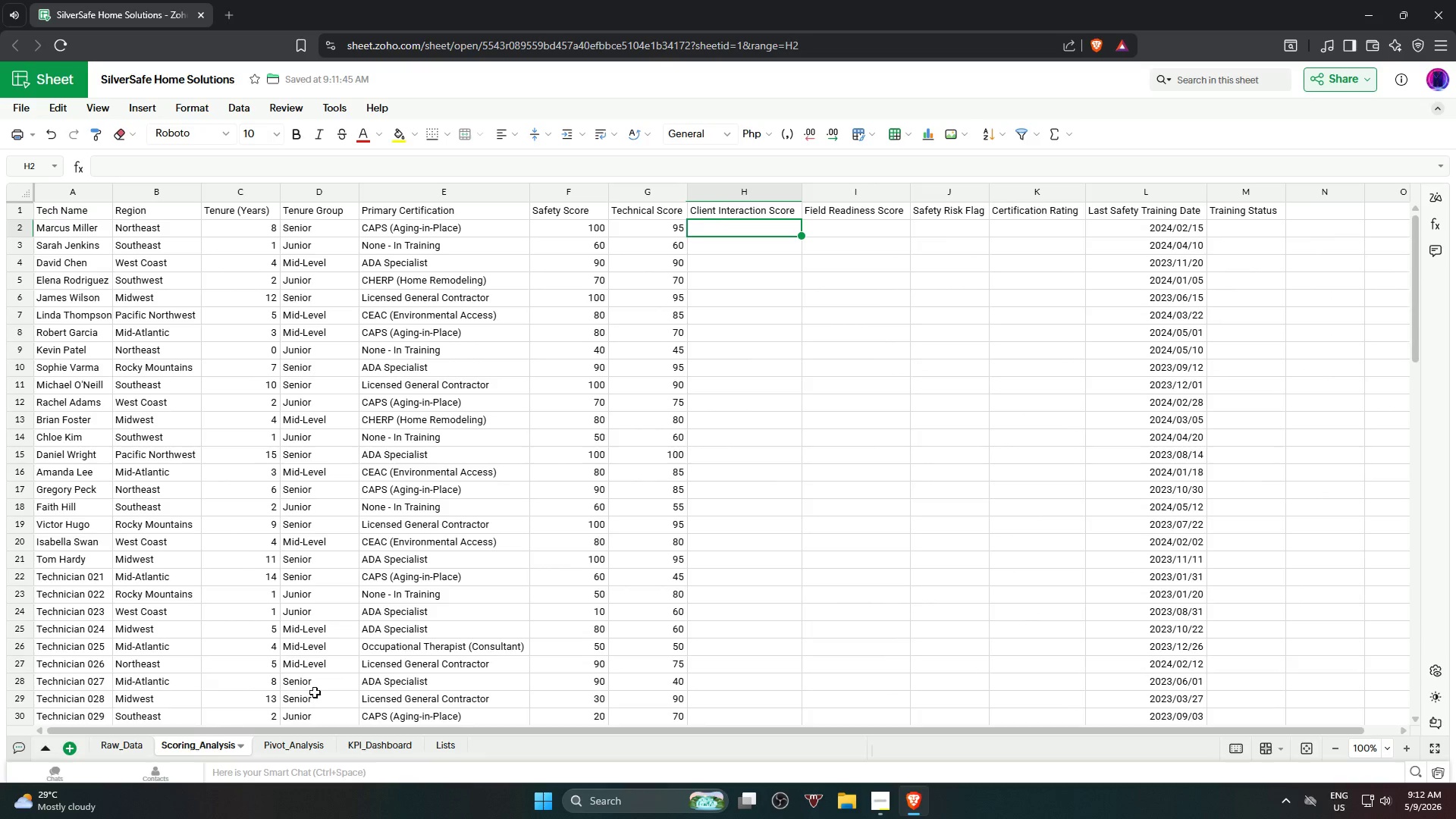 
wait(9.36)
 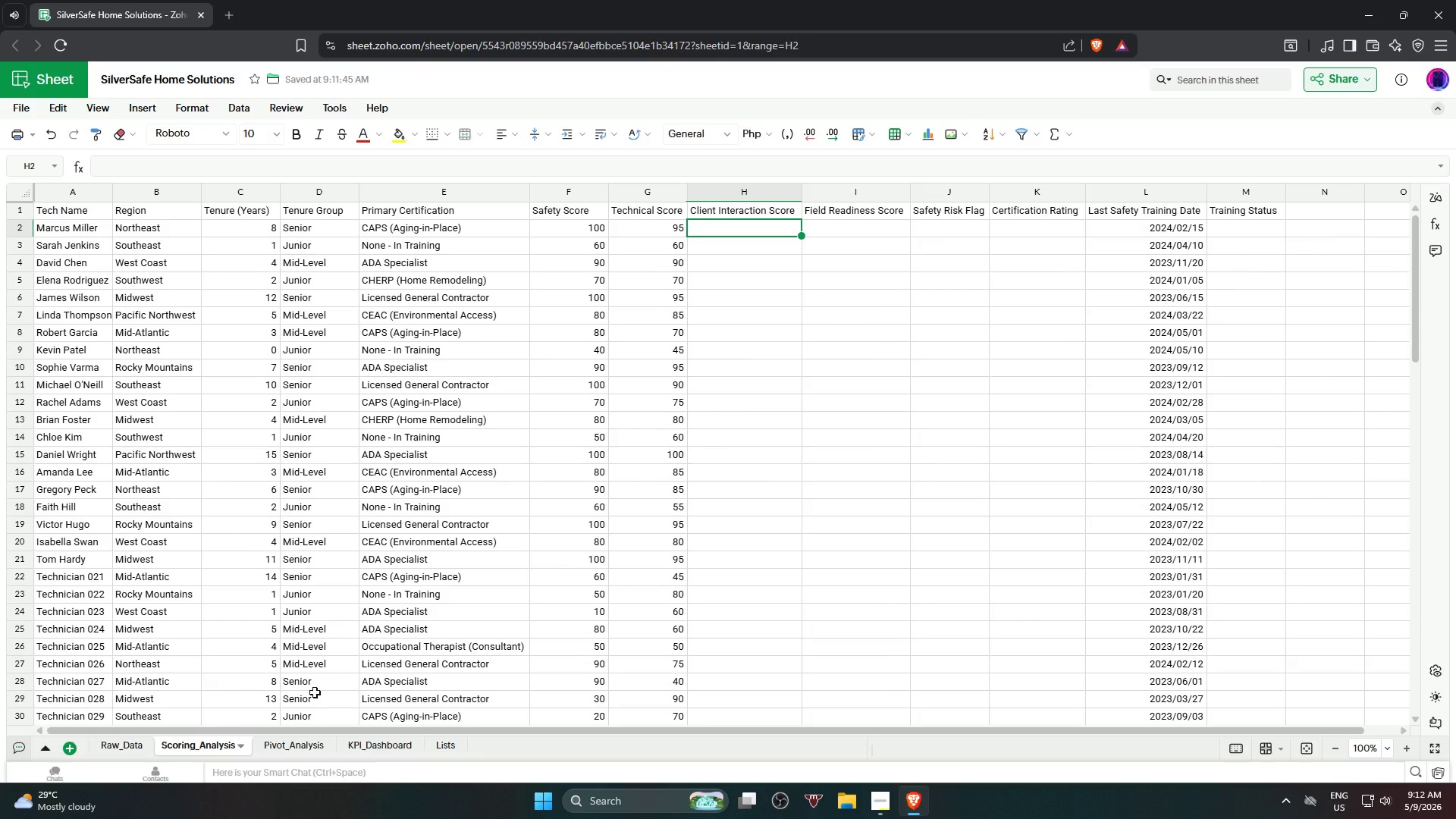 
key(Equal)
 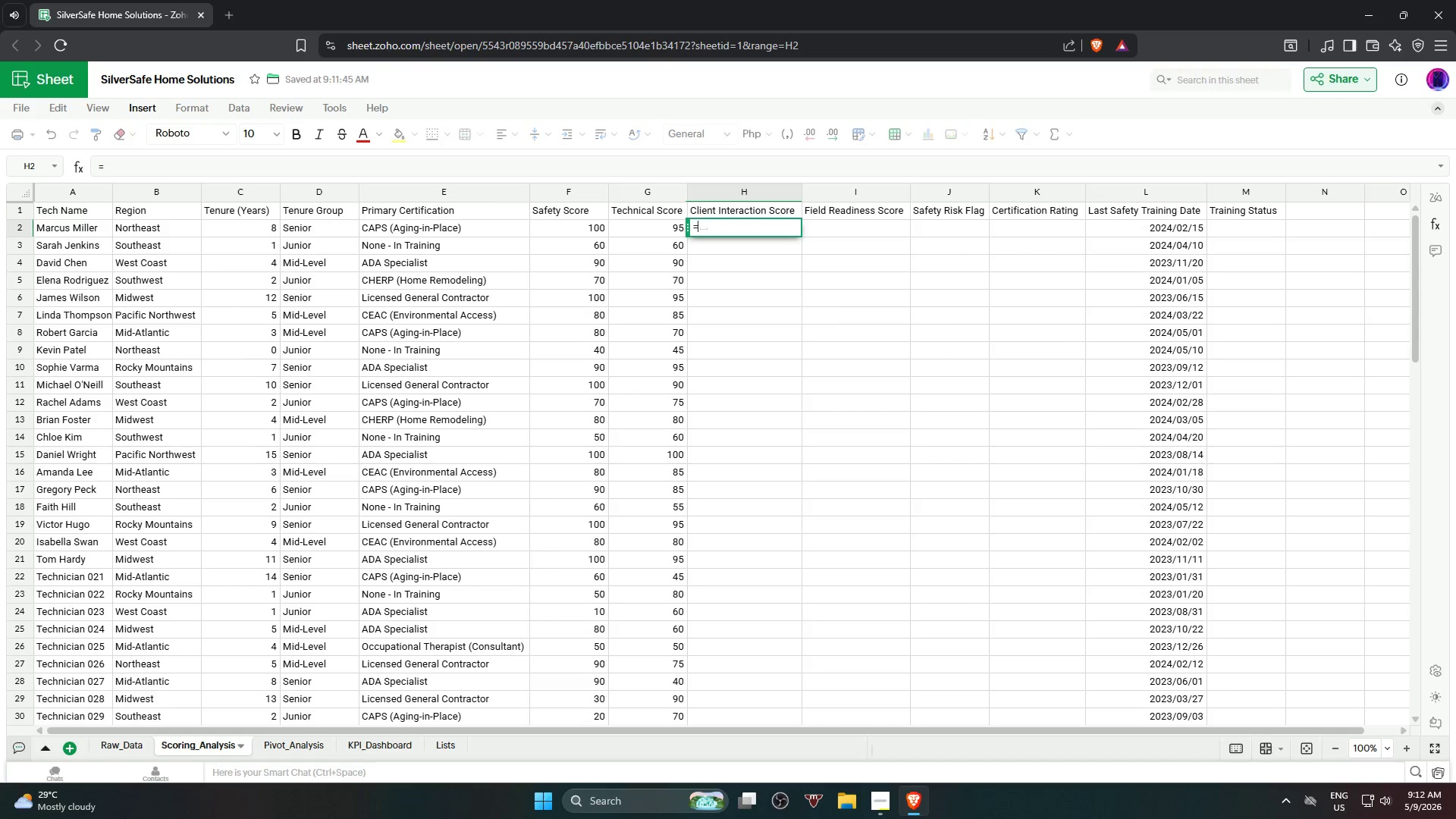 
left_click([118, 749])
 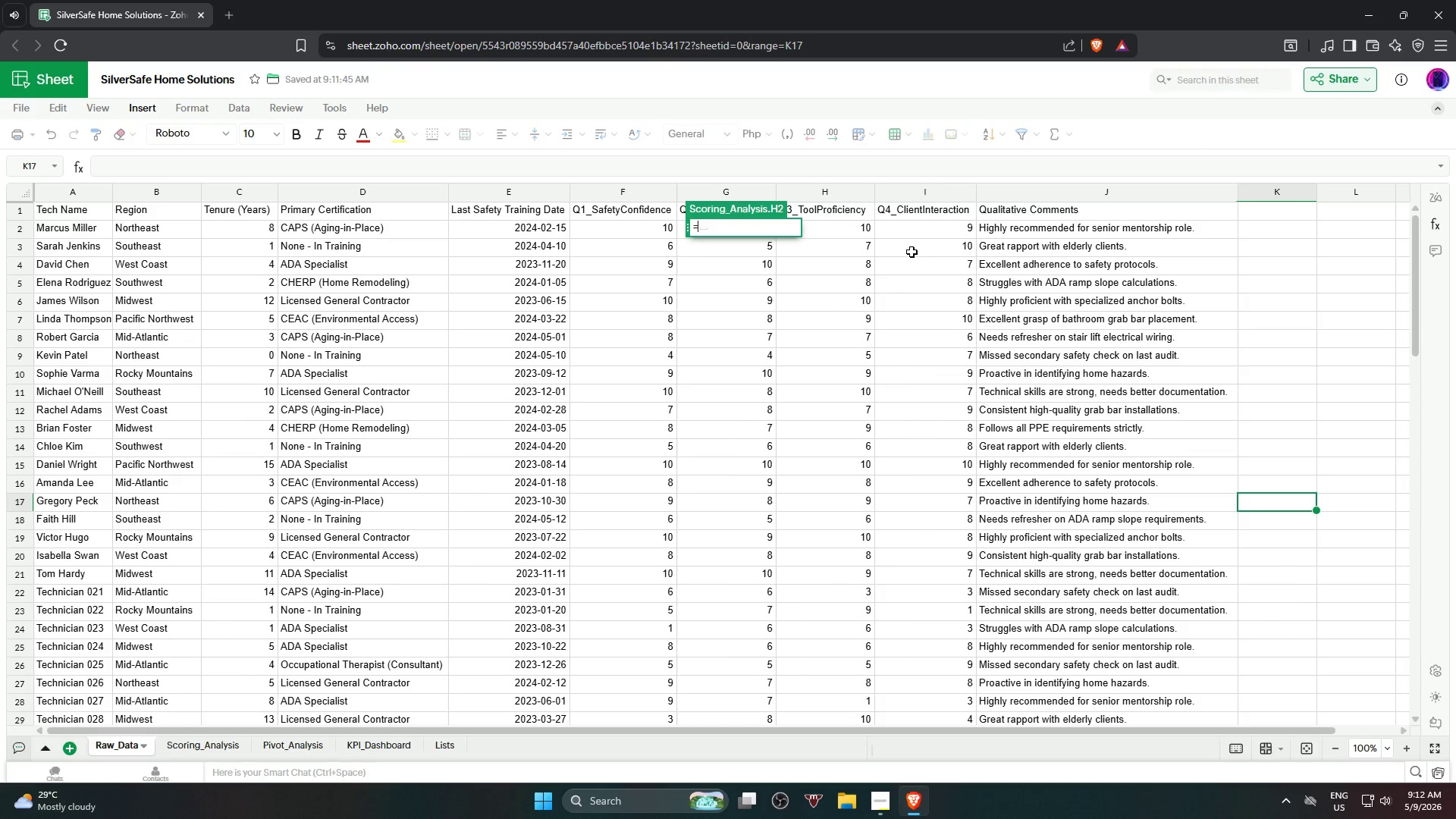 
left_click([919, 230])
 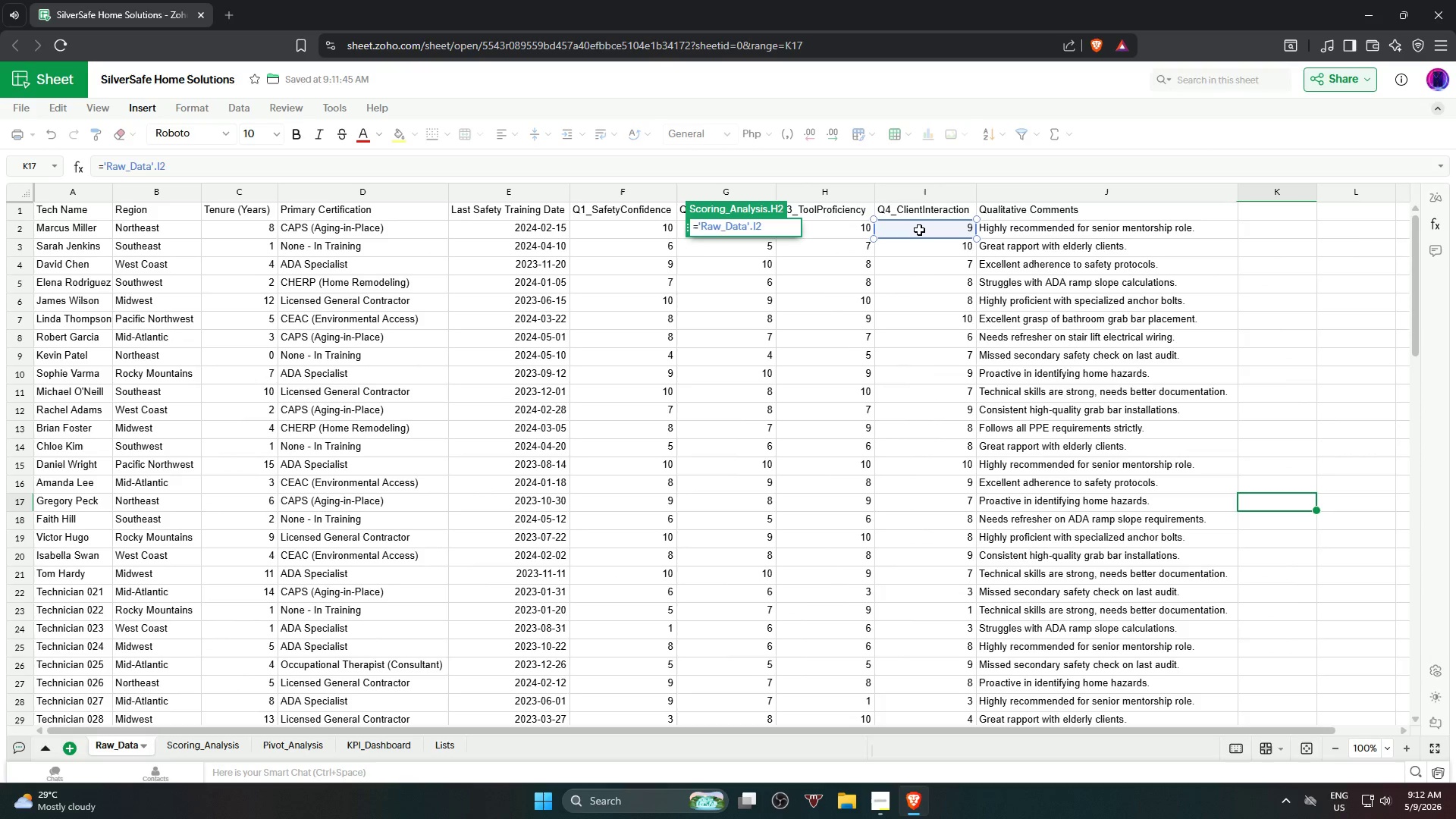 
type(*10)
 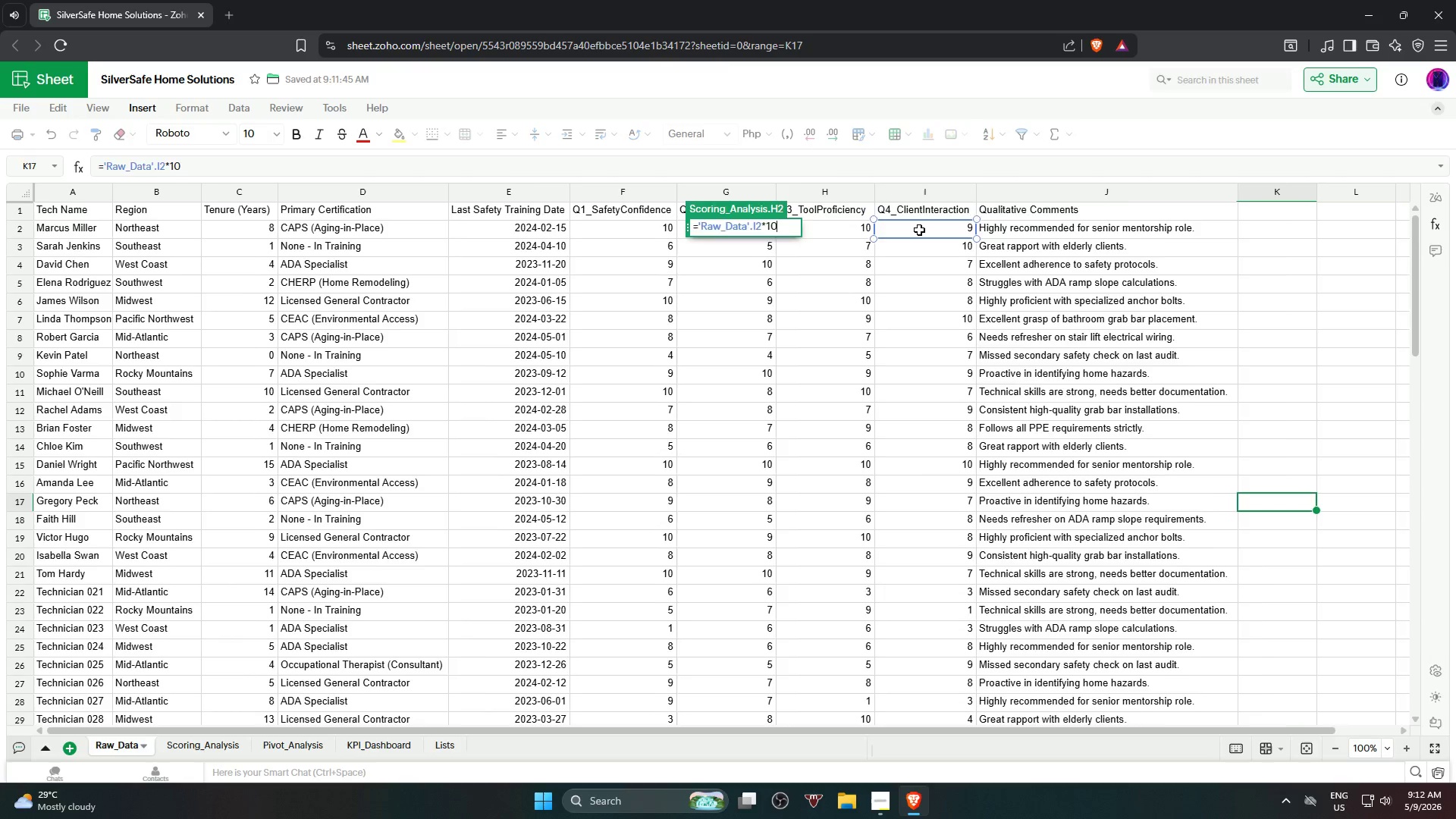 
key(Enter)
 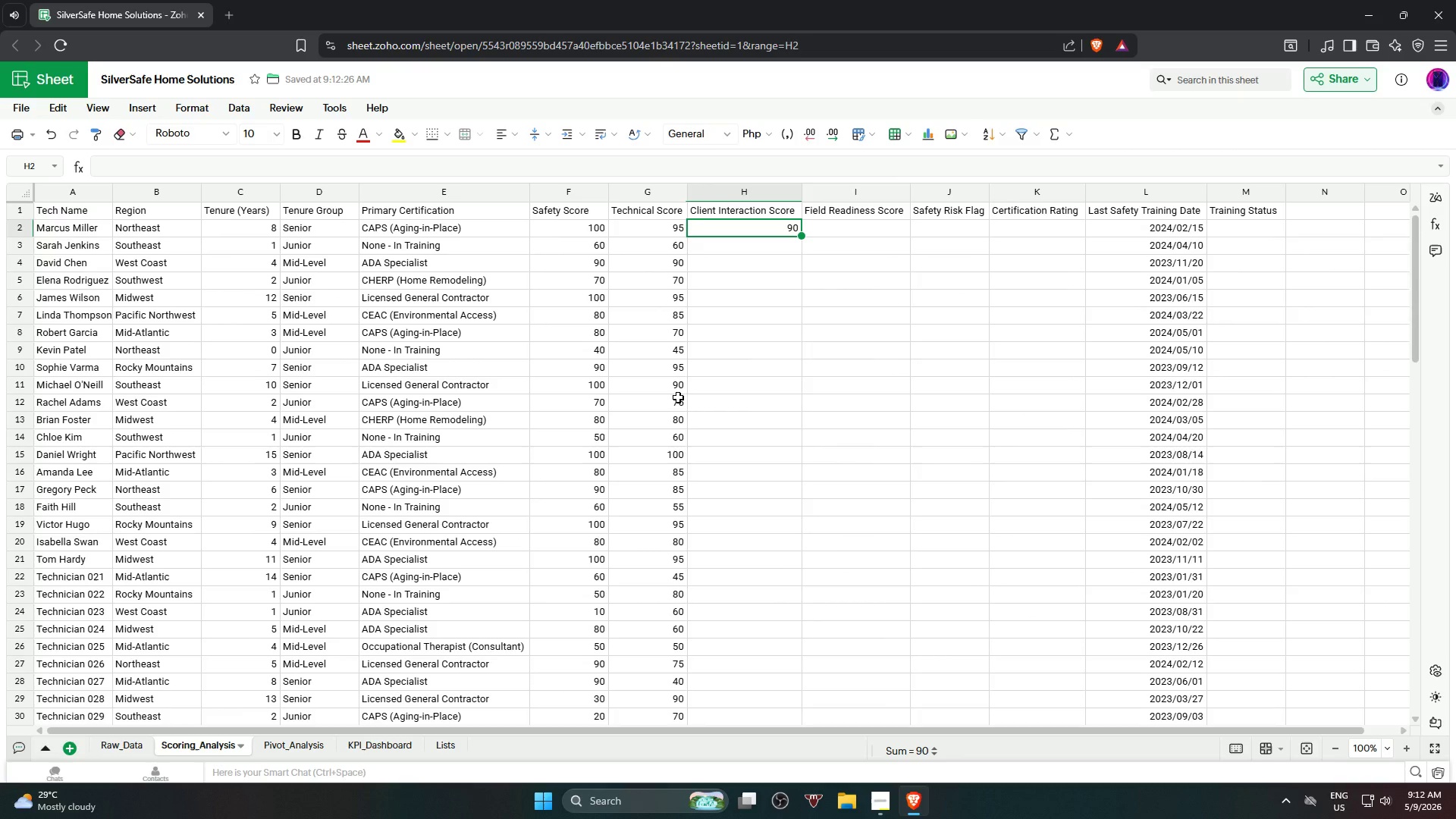 
left_click([130, 739])
 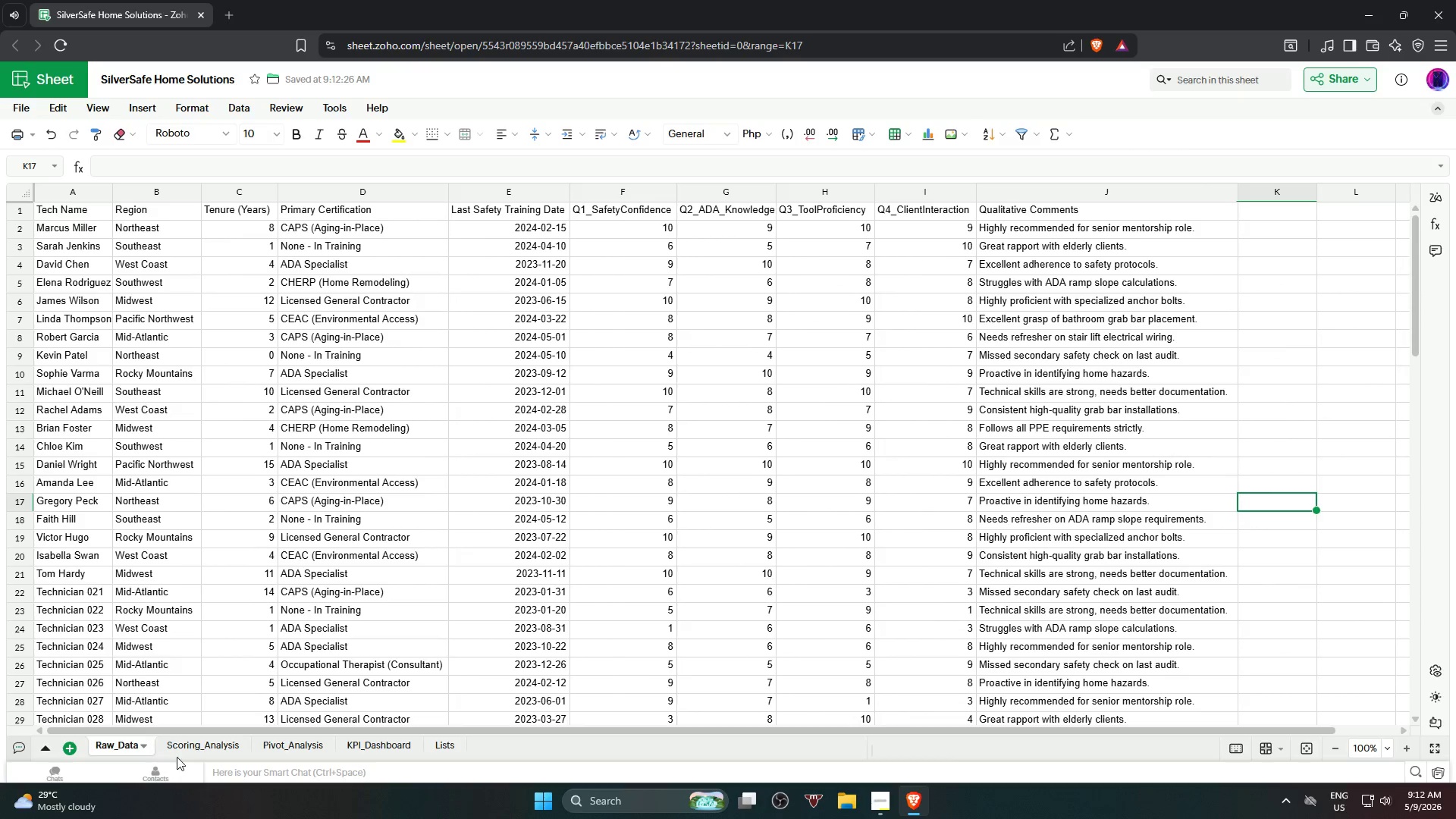 
left_click([202, 743])
 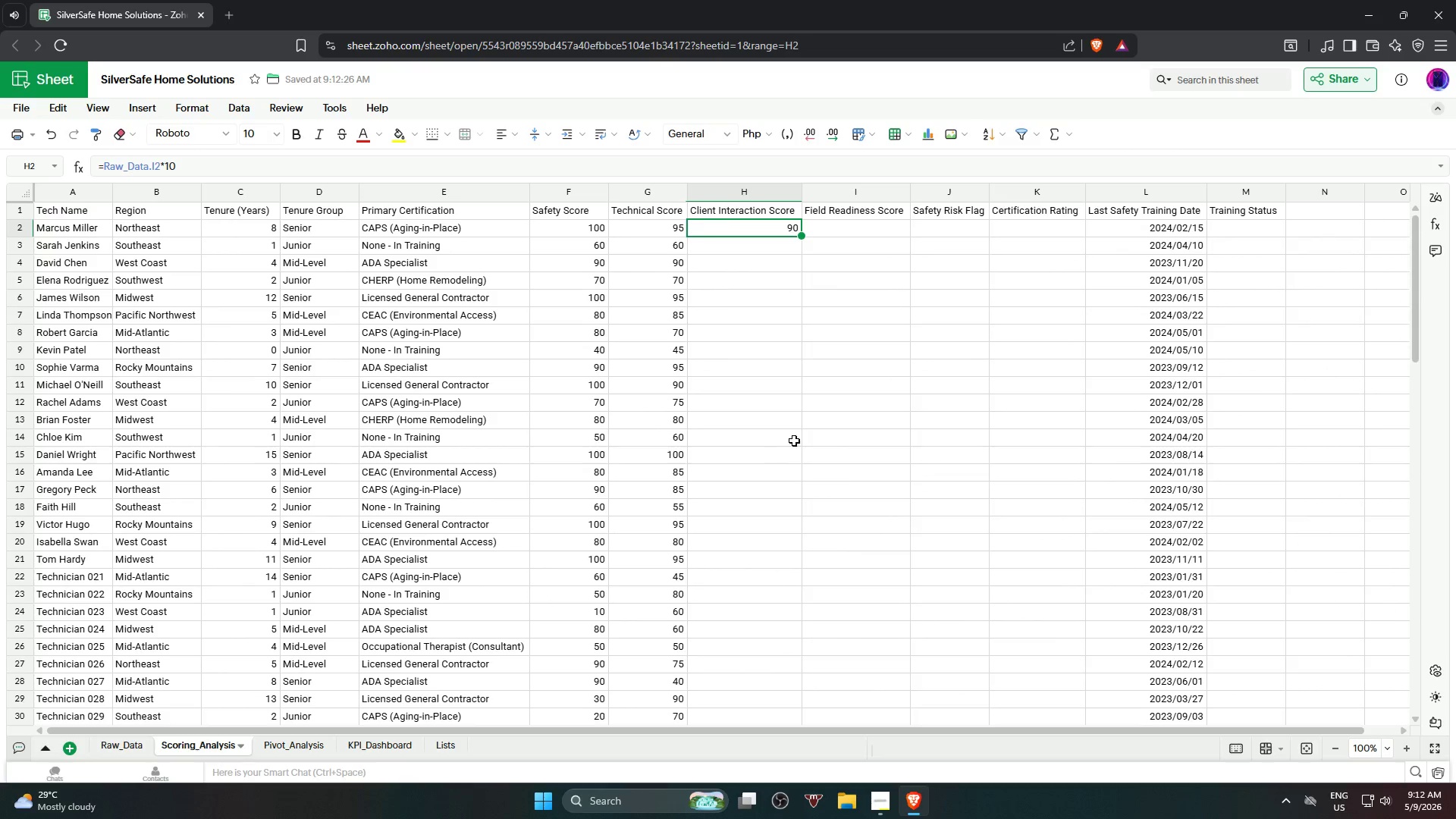 
left_click([795, 428])
 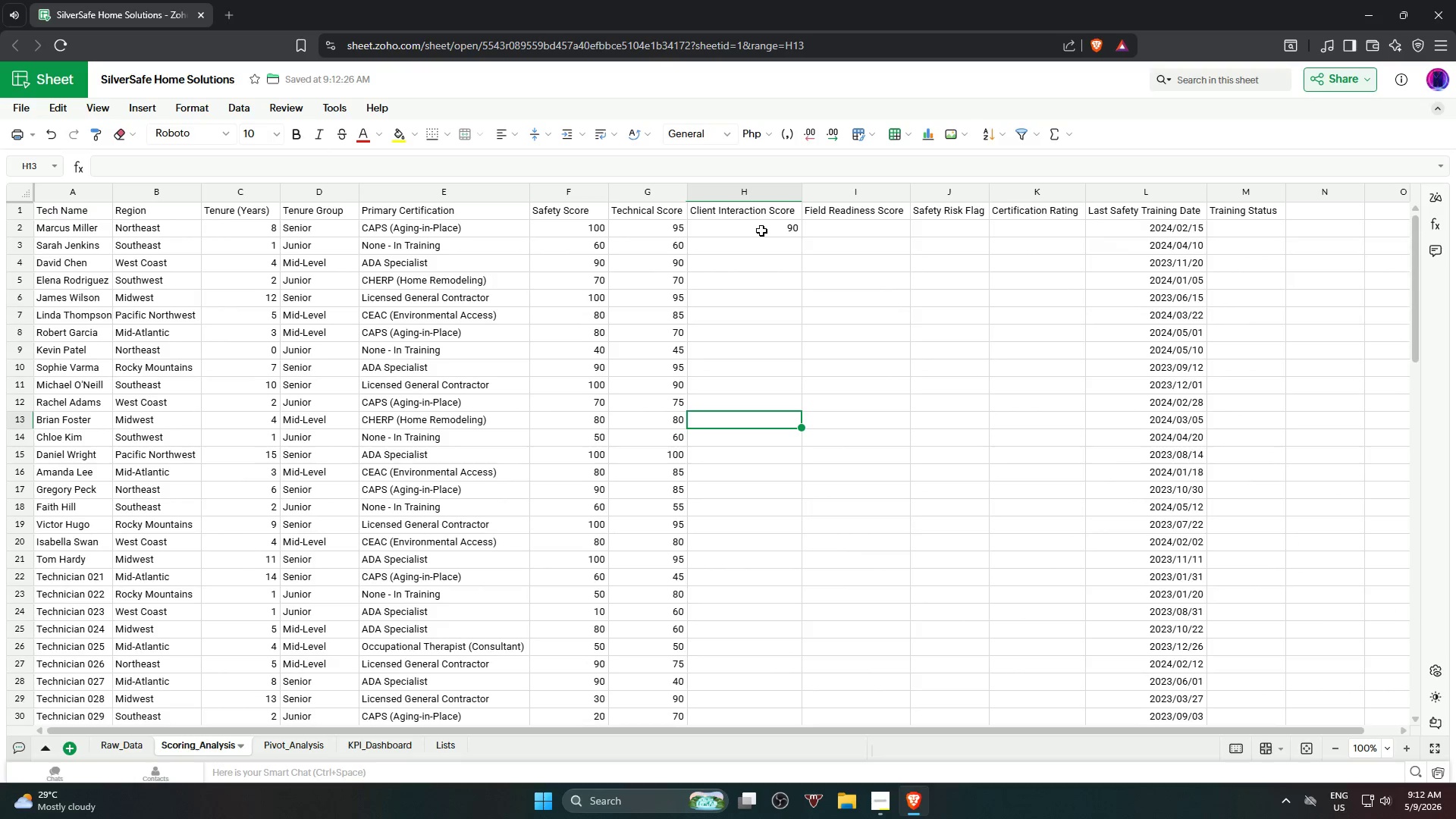 
left_click([758, 224])
 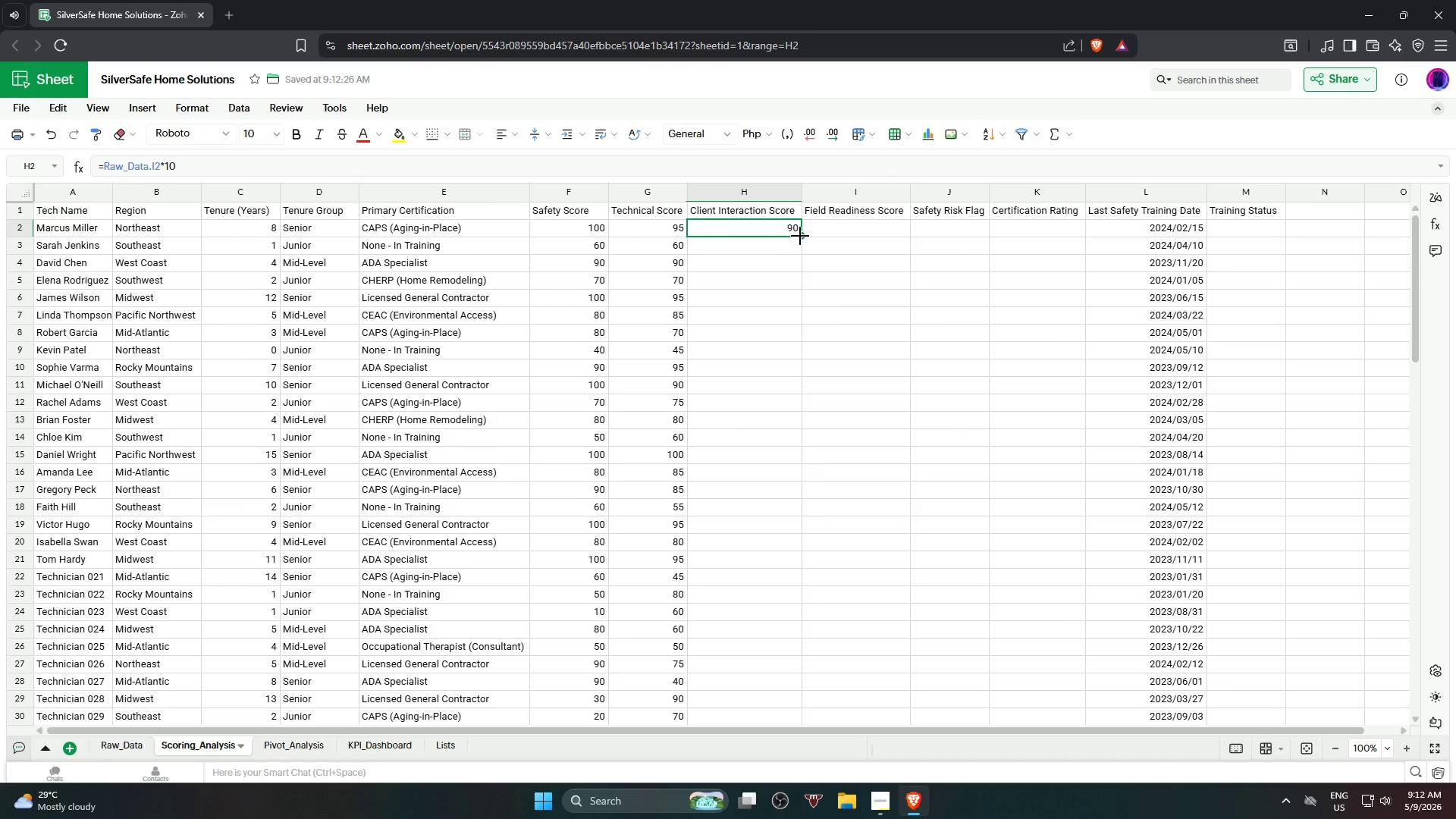 
left_click_drag(start_coordinate=[800, 236], to_coordinate=[742, 598])
 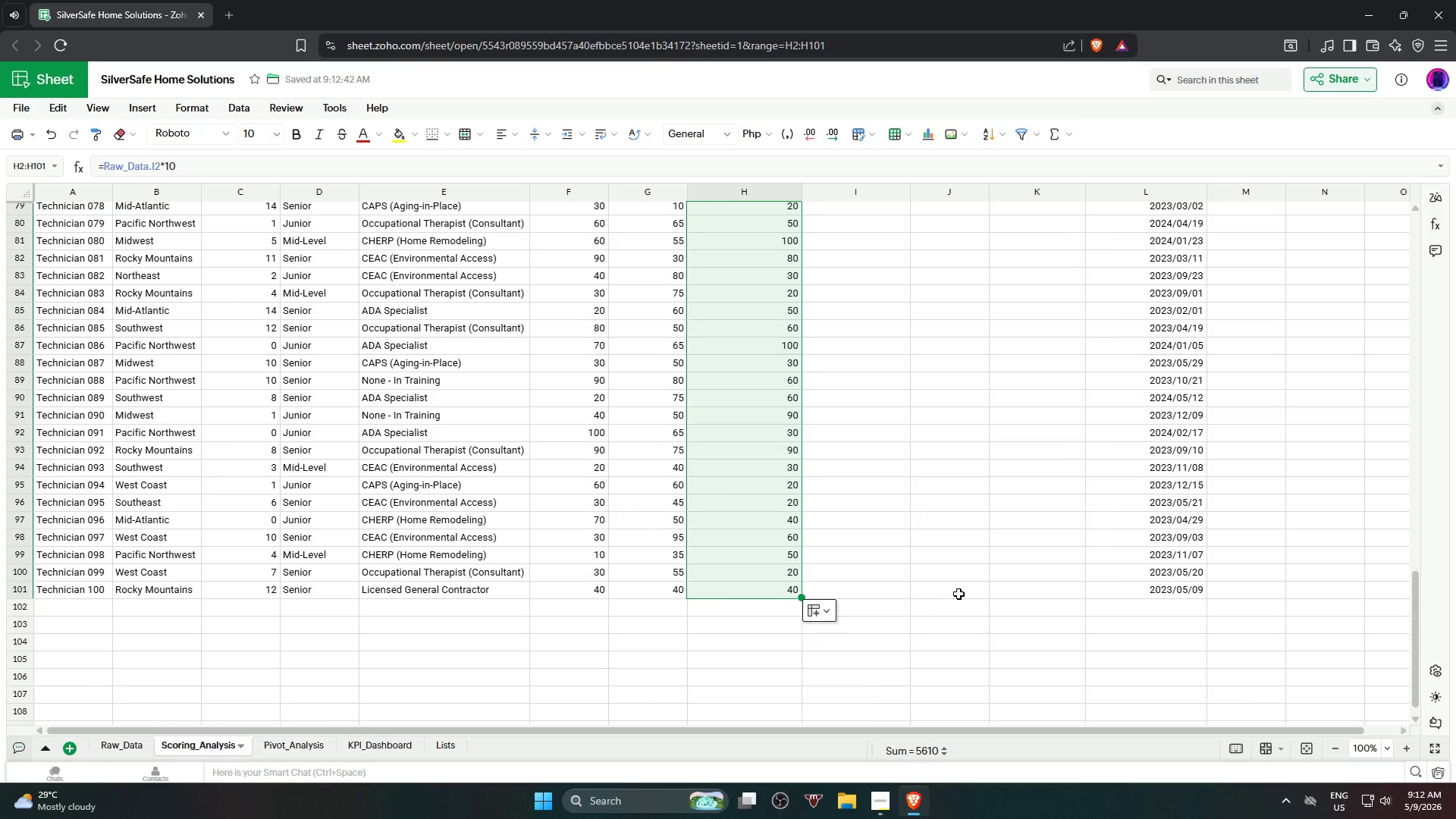 
scroll: coordinate [762, 626], scroll_direction: down, amount: 18.0
 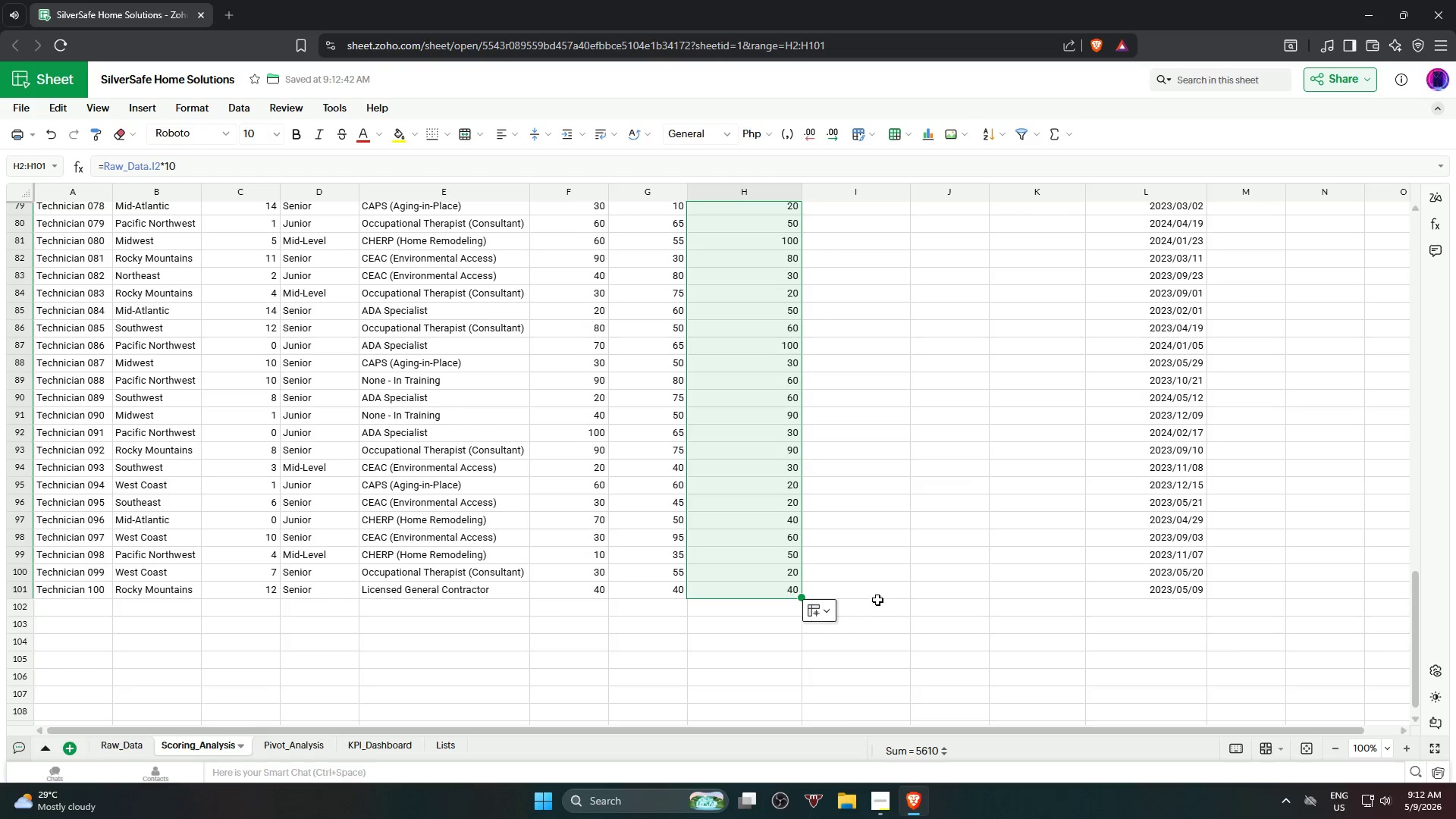 
wait(5.02)
 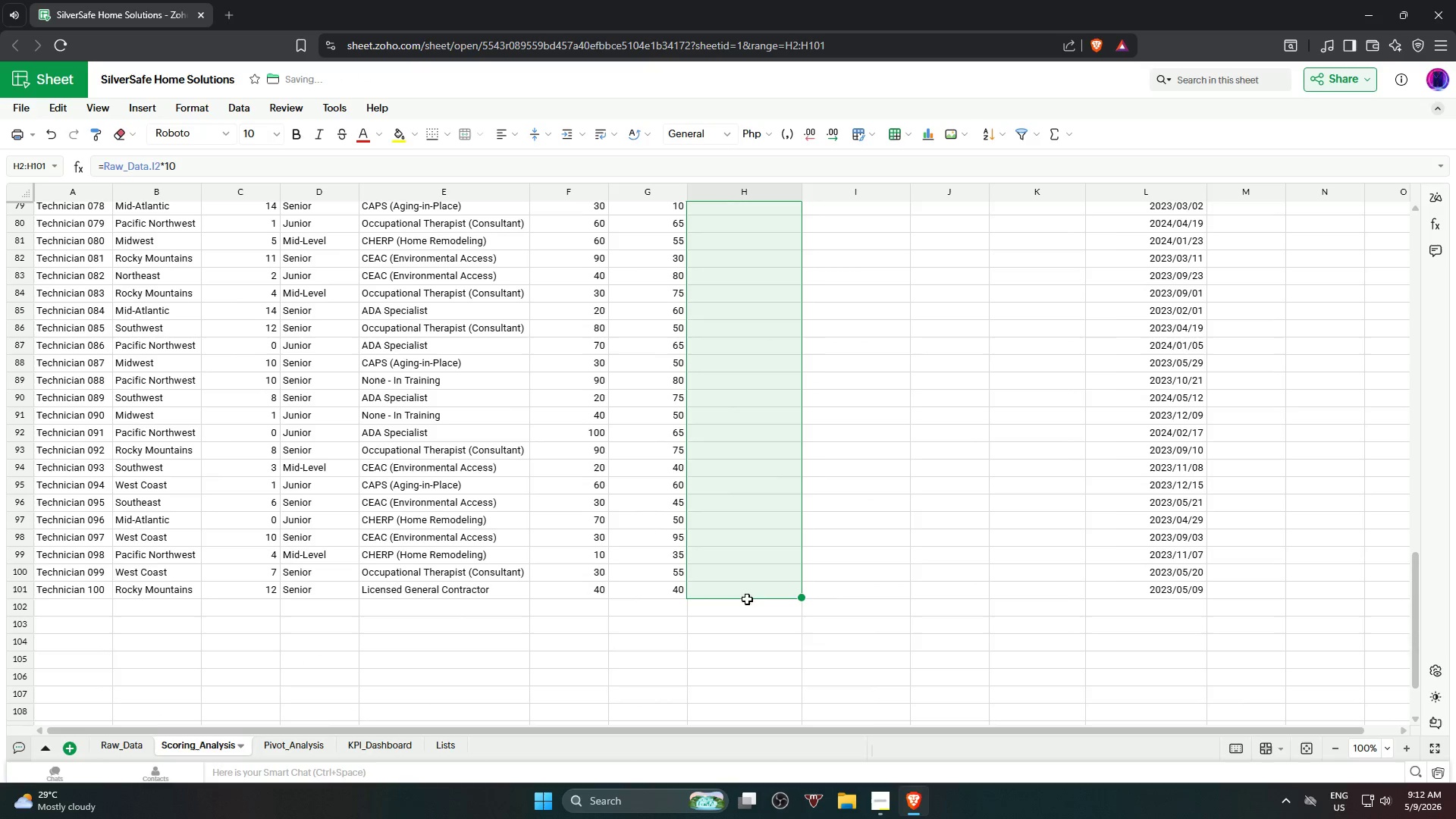 
scroll: coordinate [864, 637], scroll_direction: up, amount: 10.0
 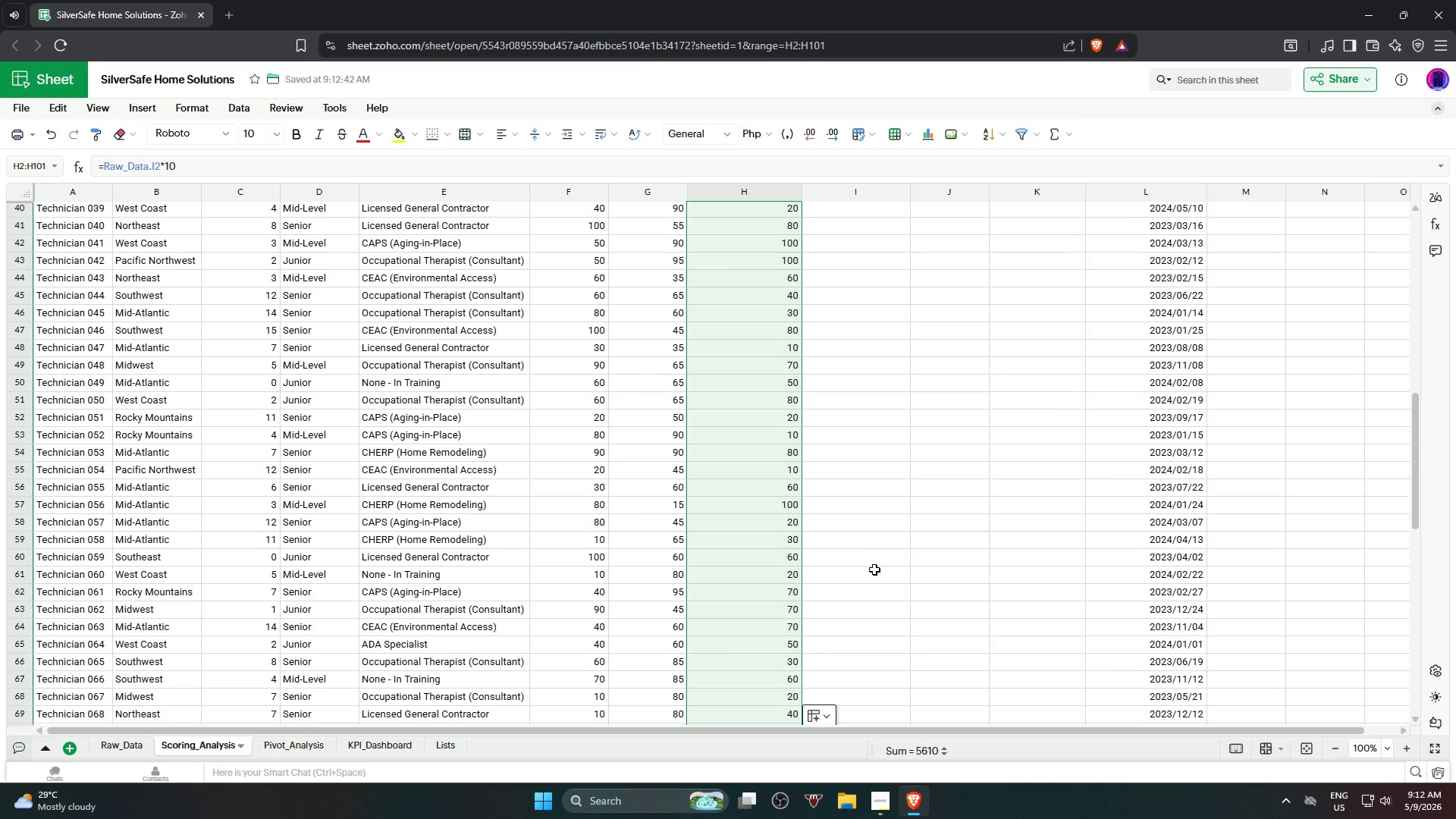 
scroll: coordinate [870, 568], scroll_direction: down, amount: 10.0
 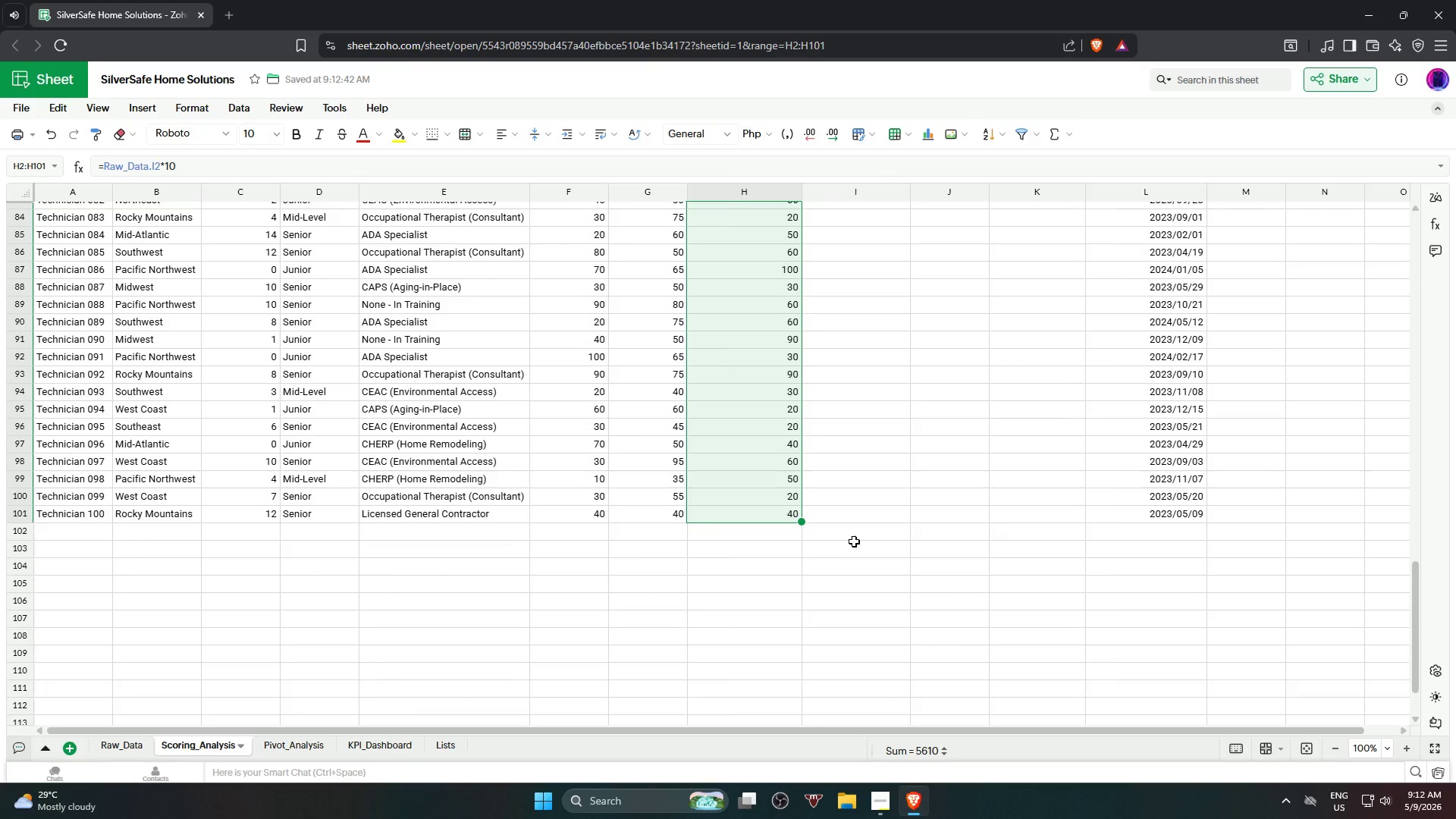 
mouse_move([858, 530])
 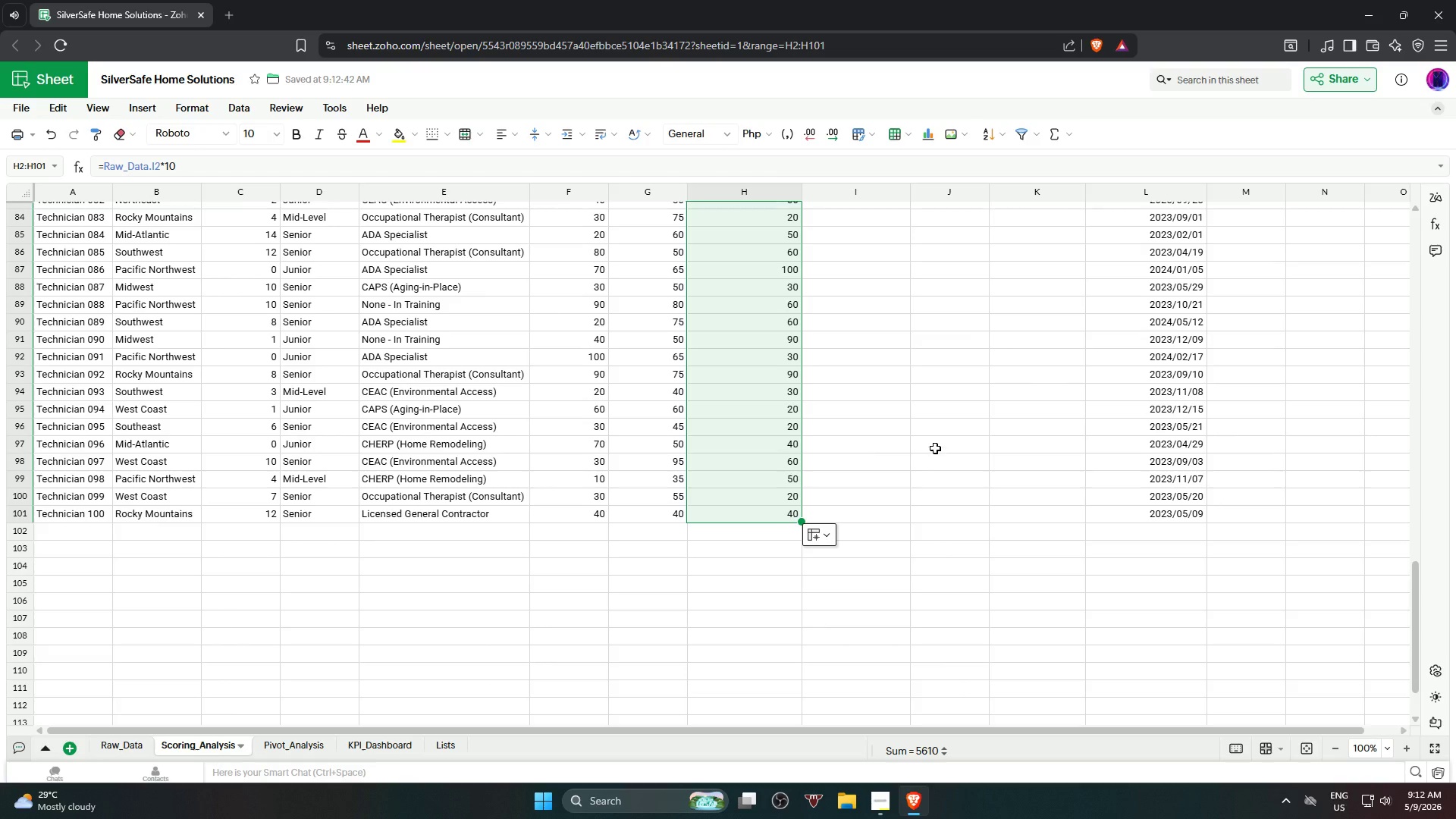 
wait(9.5)
 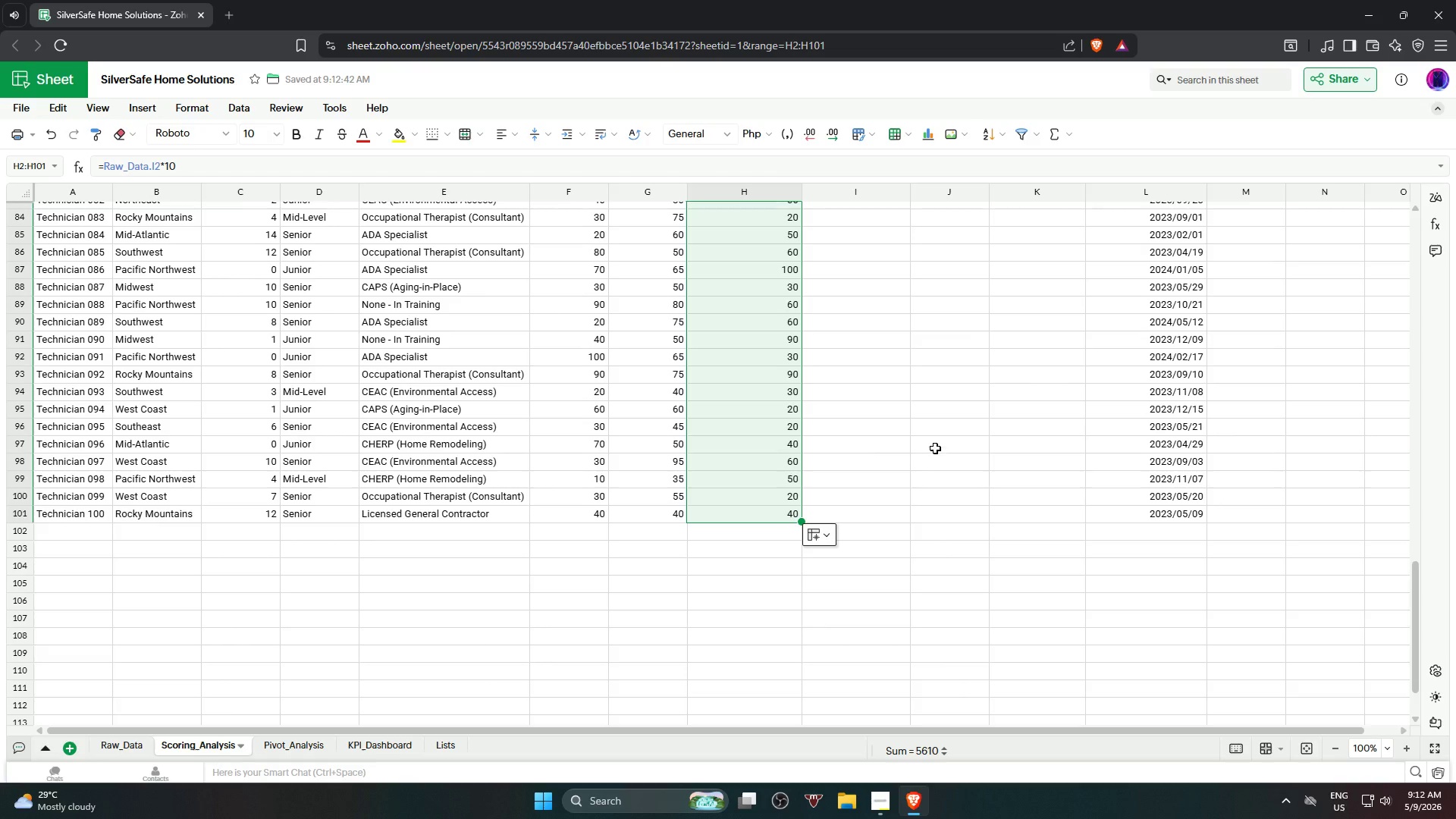 
scroll: coordinate [962, 461], scroll_direction: up, amount: 27.0
 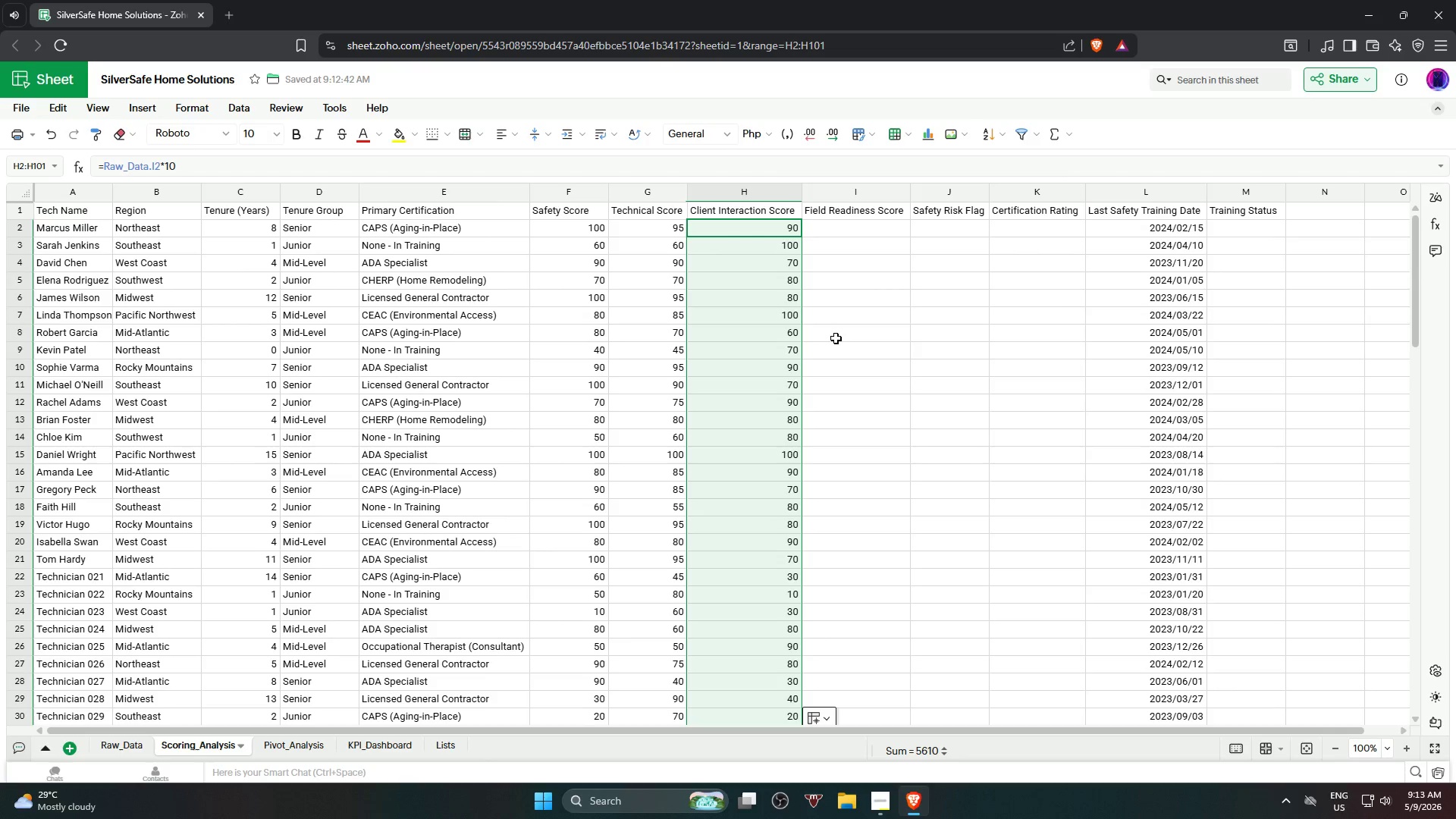 
wait(7.38)
 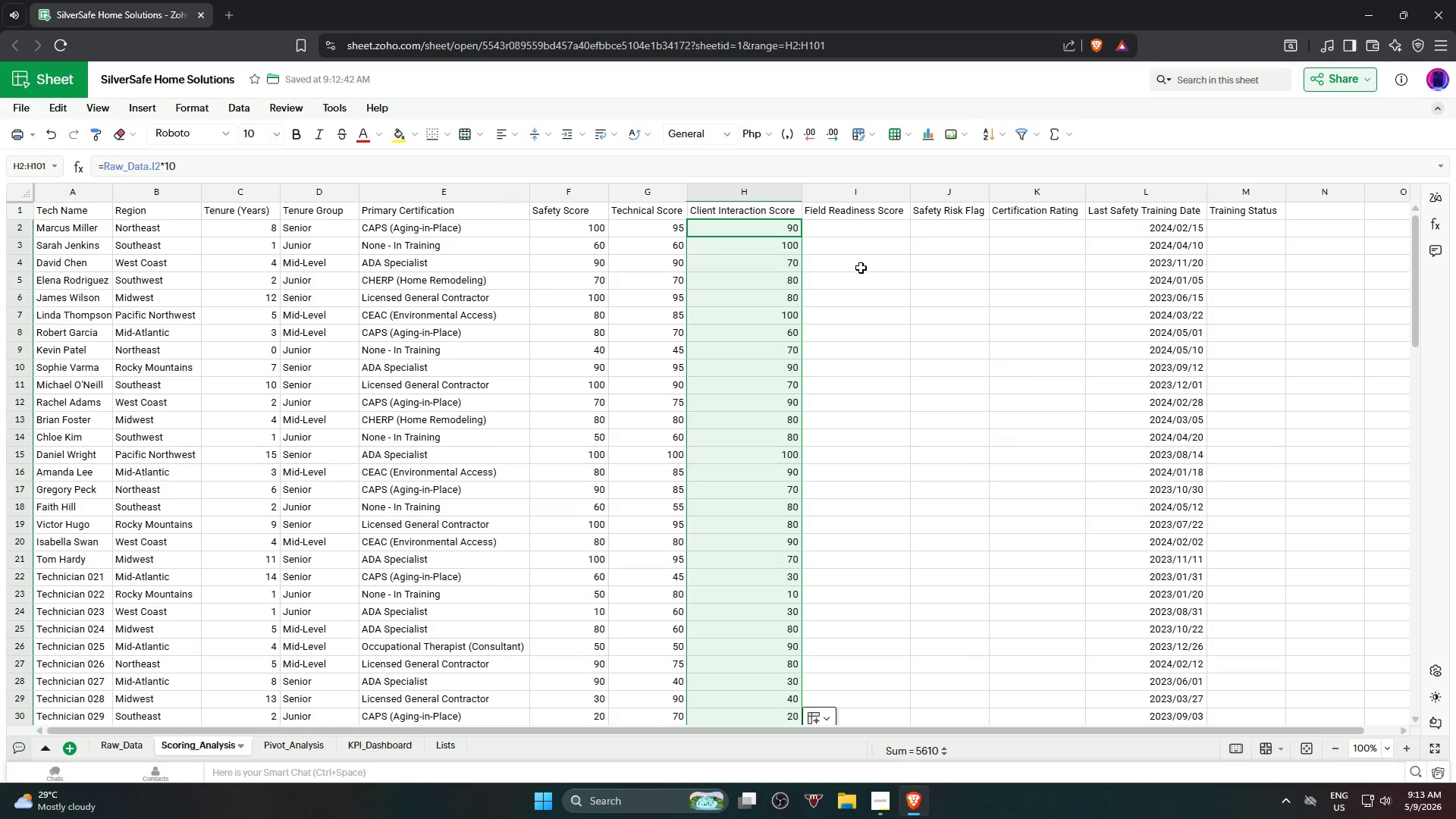 
left_click([840, 224])
 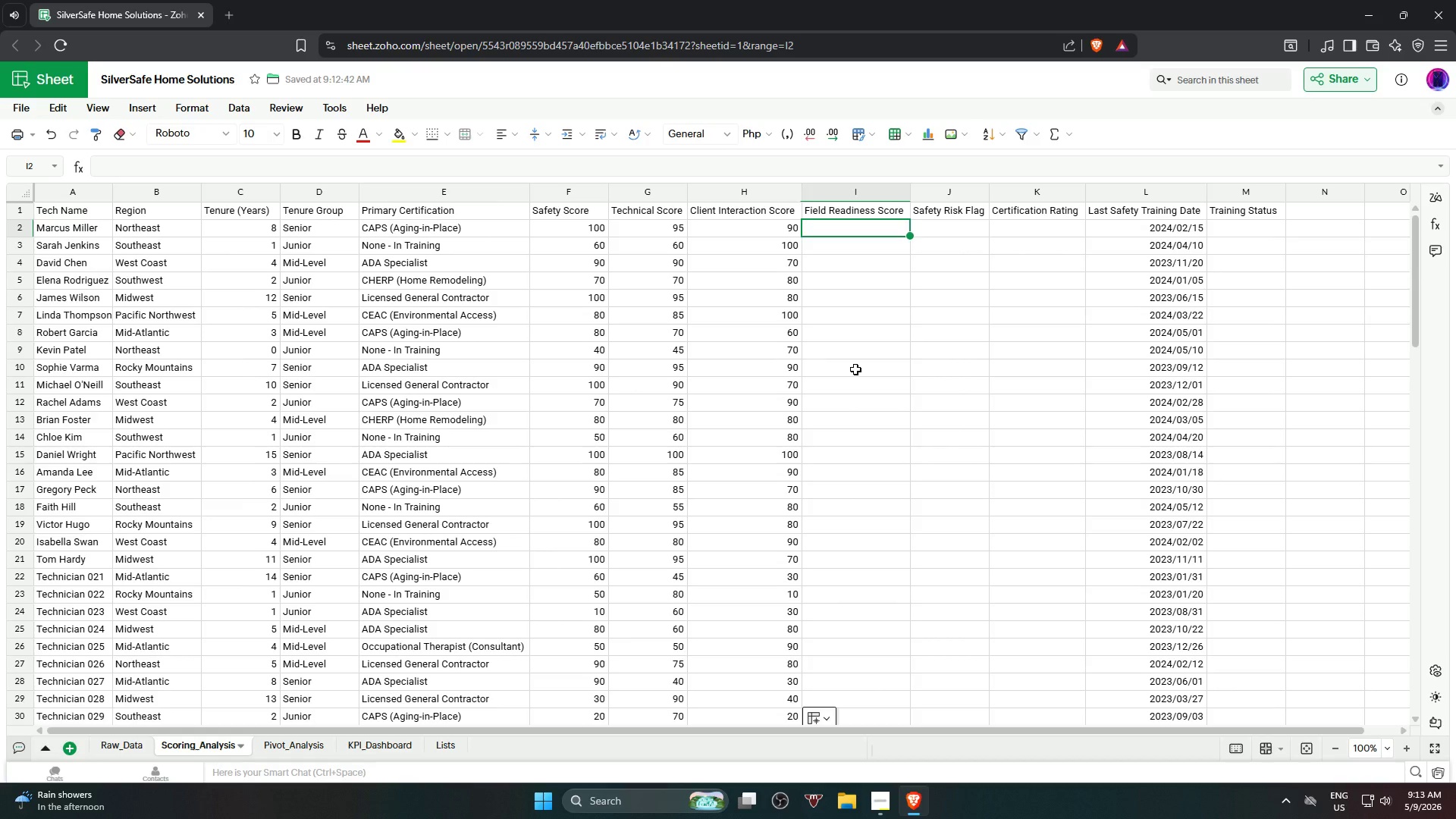 
wait(11.78)
 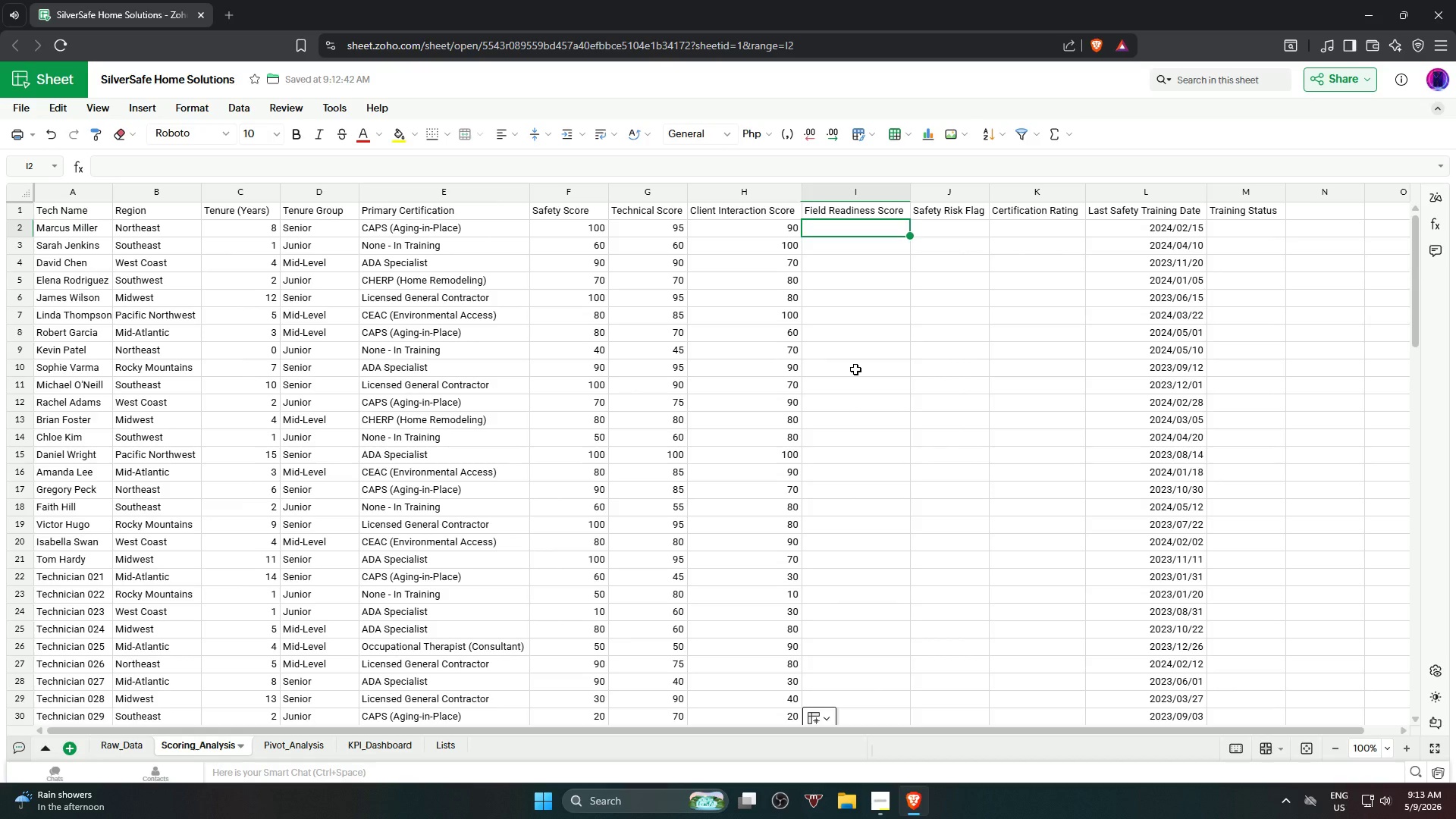 
key(Equal)
 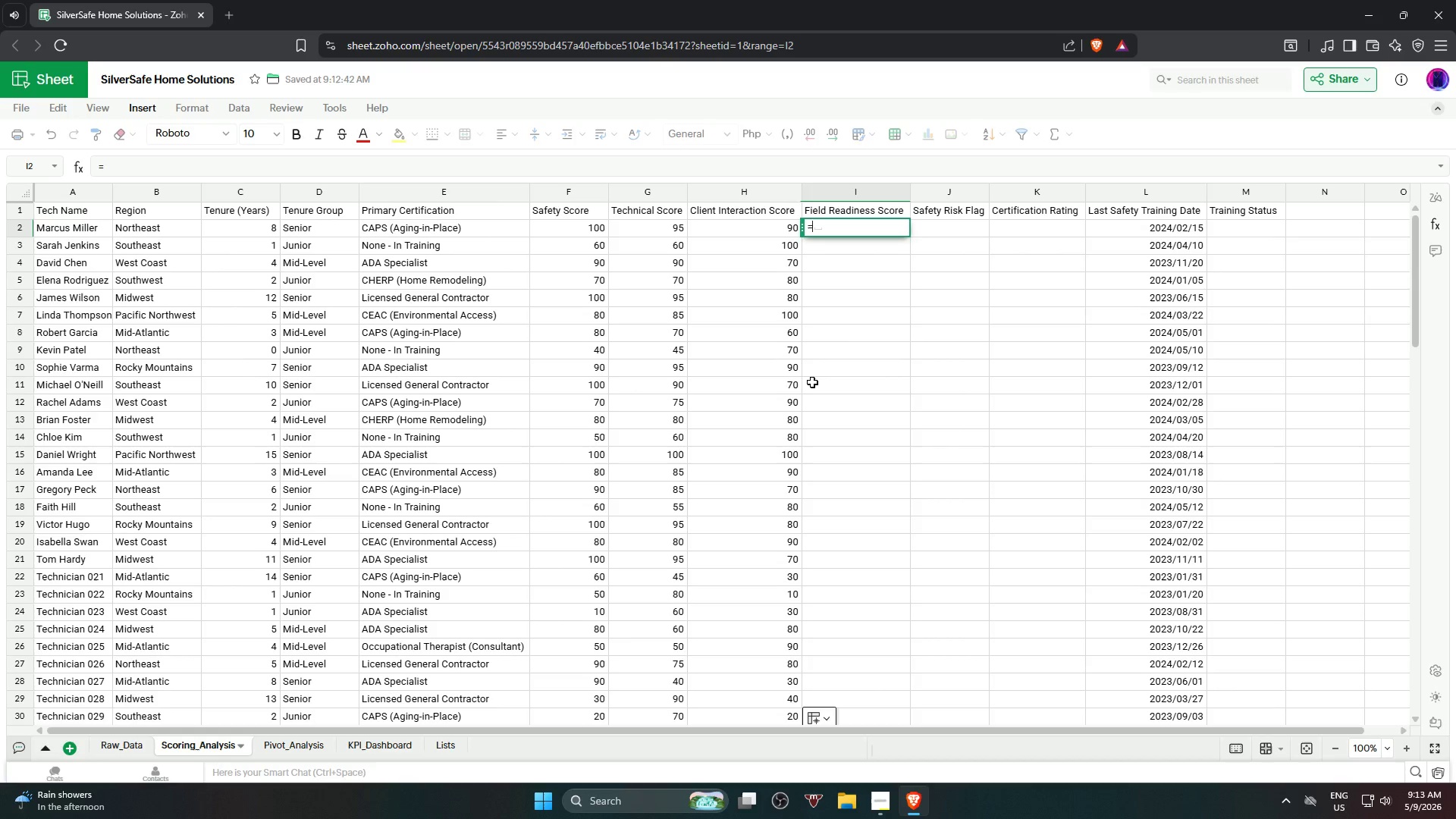 
wait(10.3)
 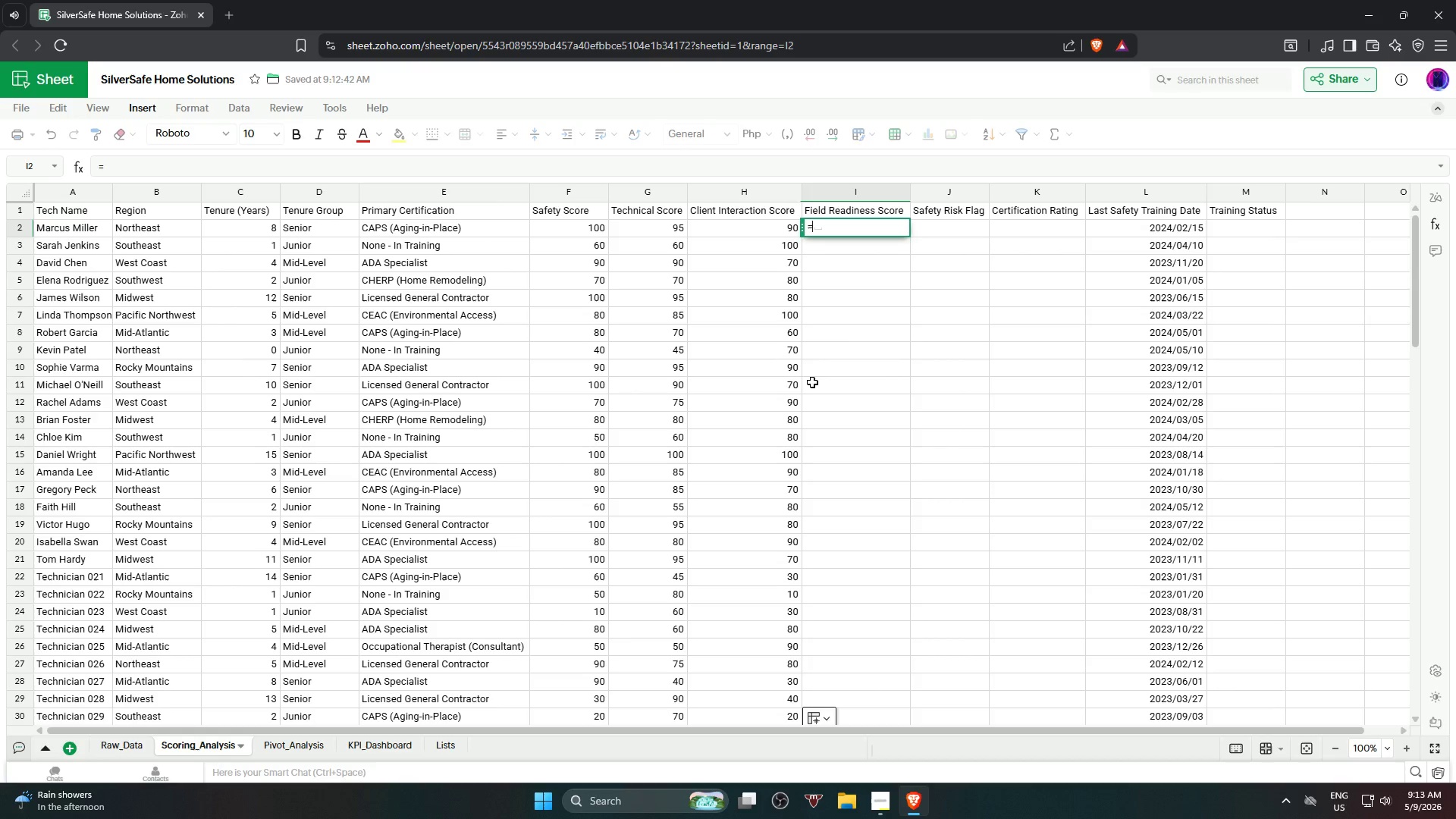 
left_click([586, 231])
 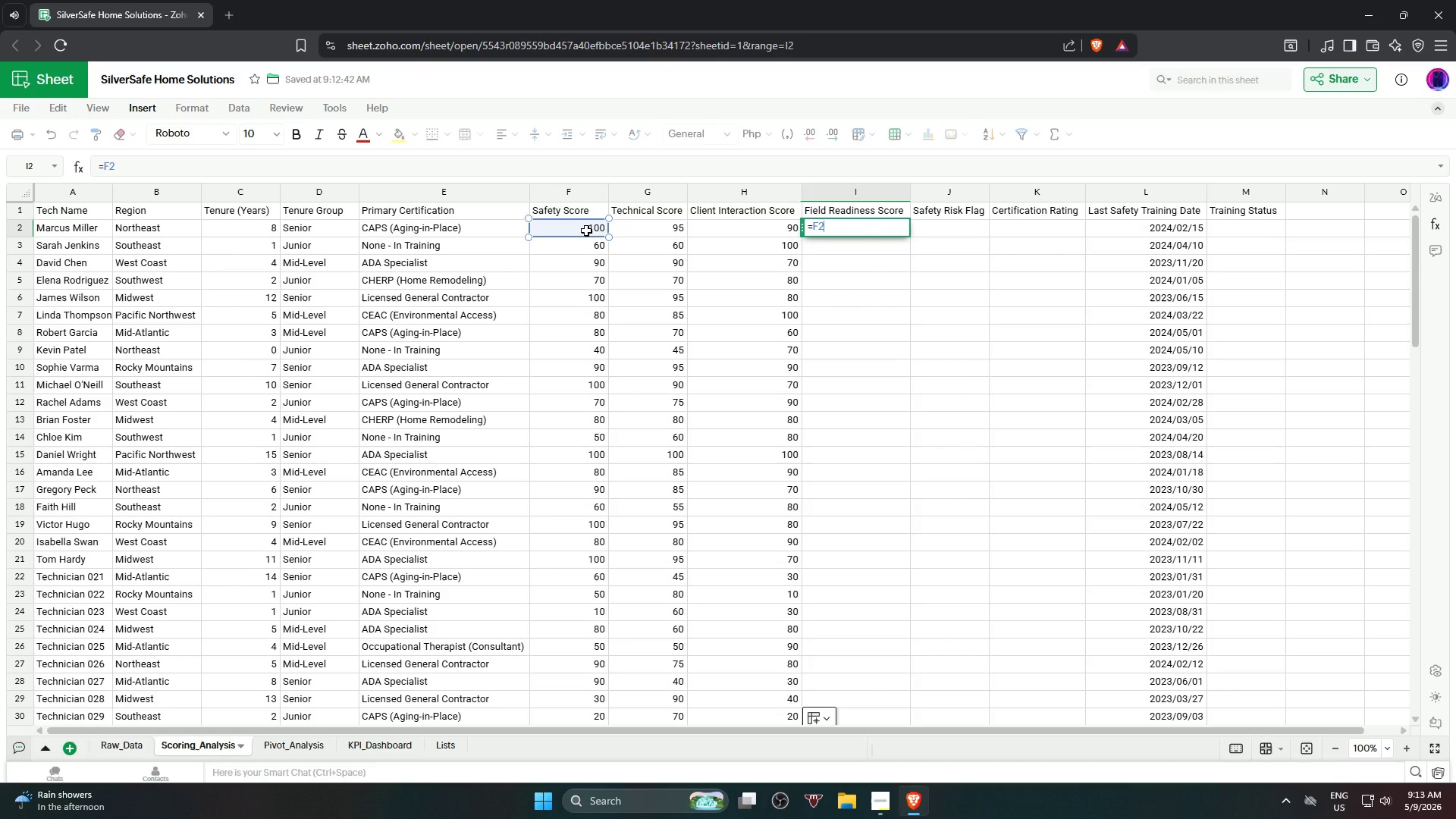 
key(Backspace)
 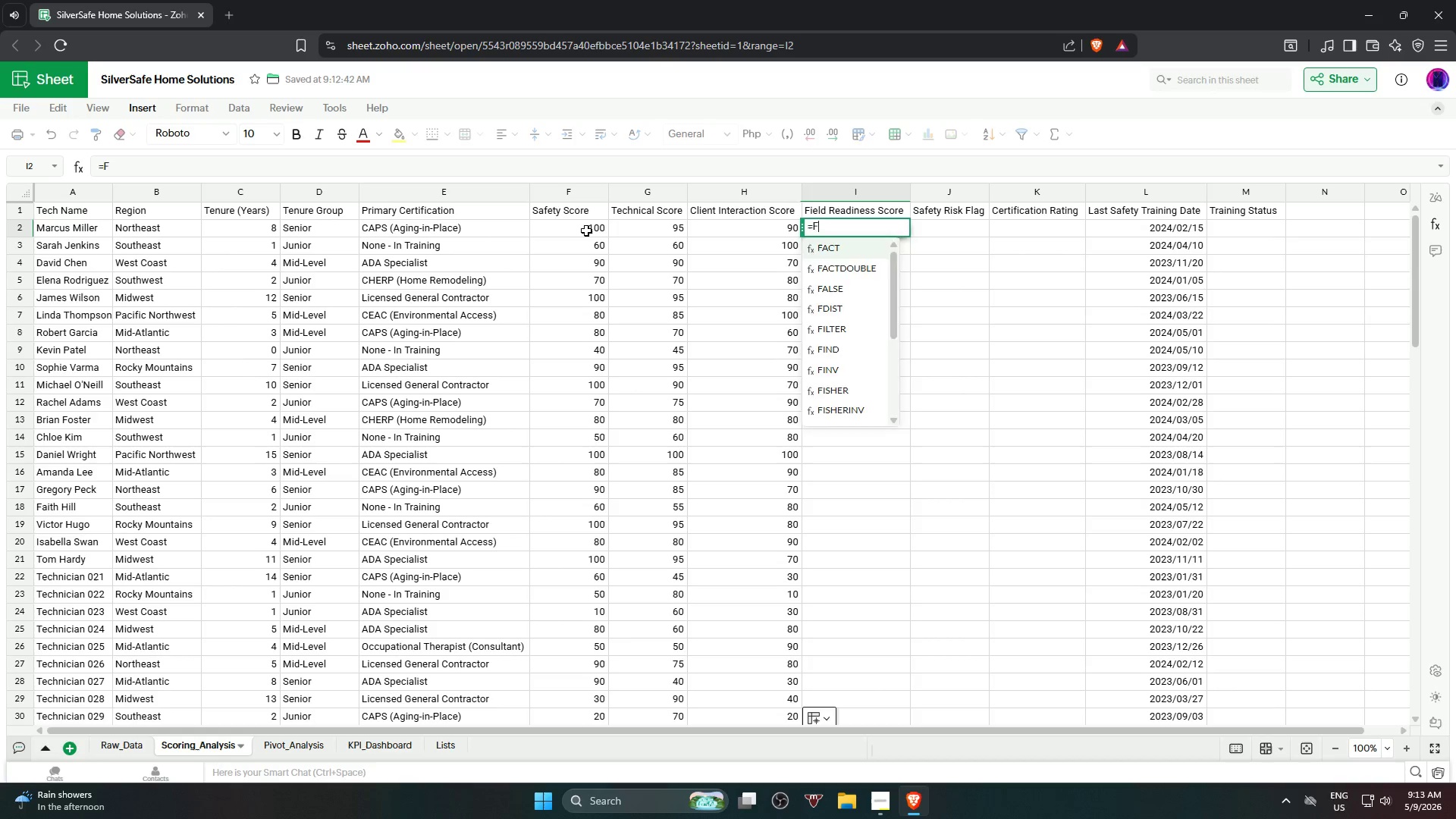 
key(Backspace)
 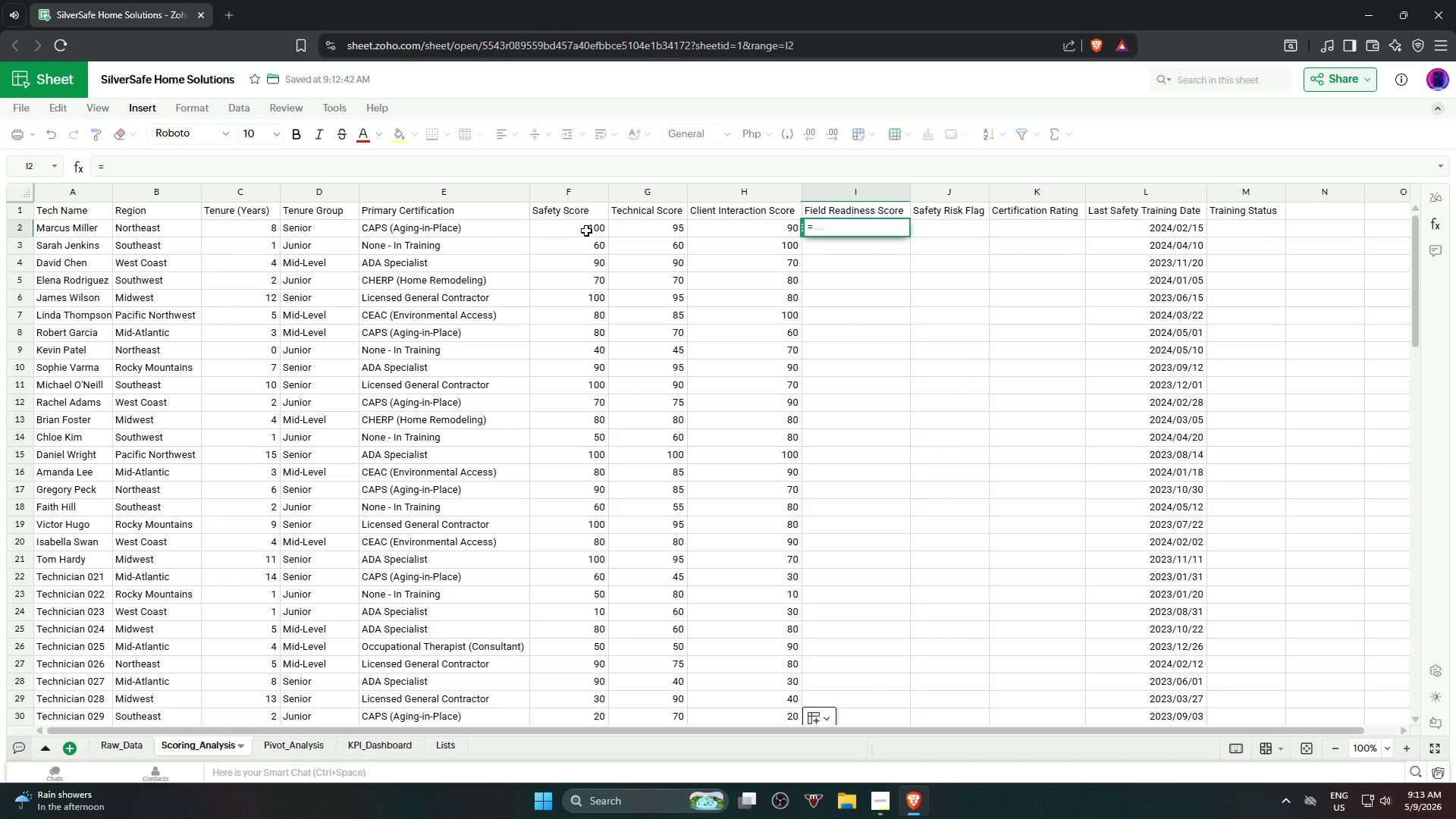 
key(Shift+9)
 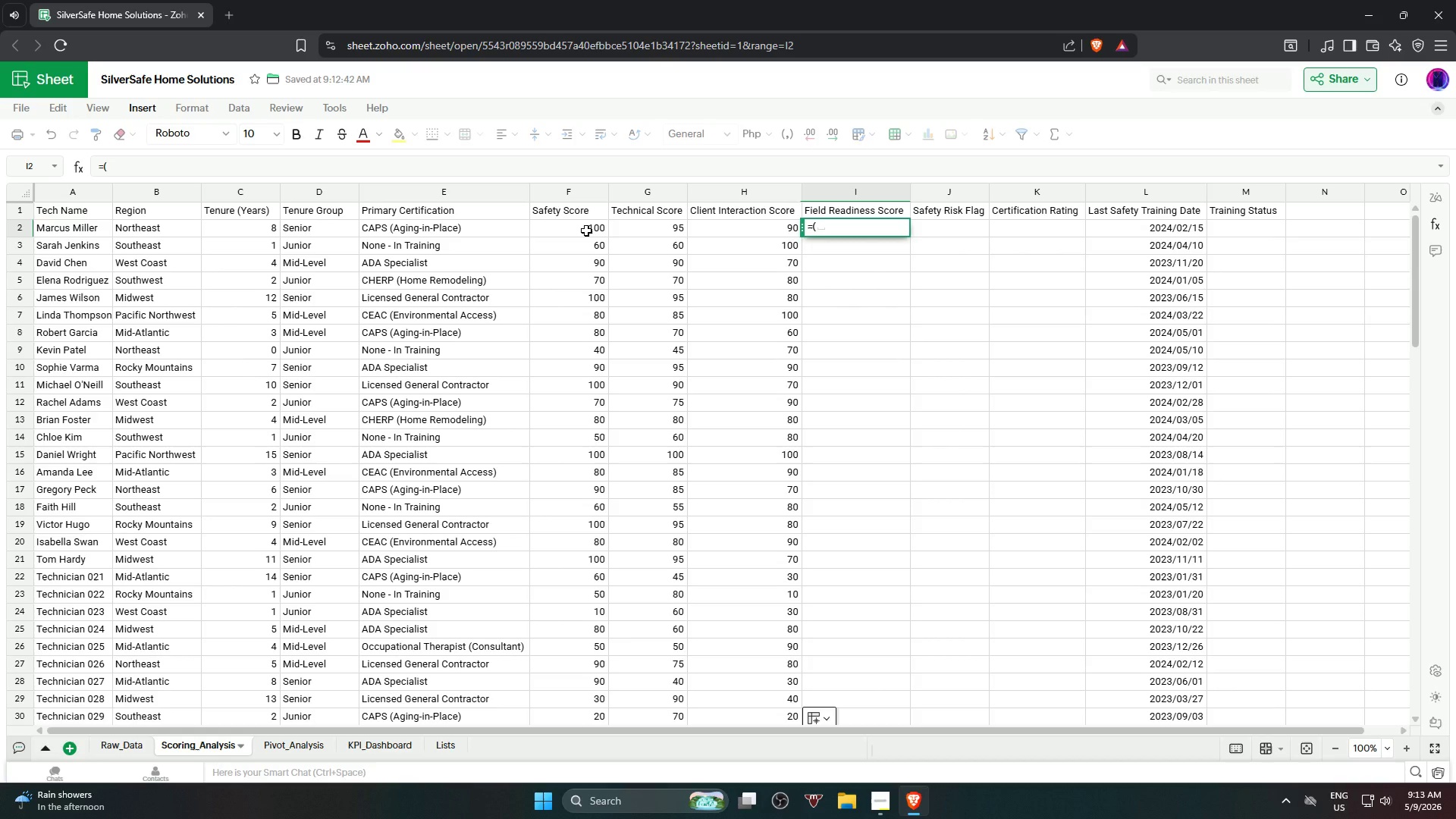 
left_click([586, 231])
 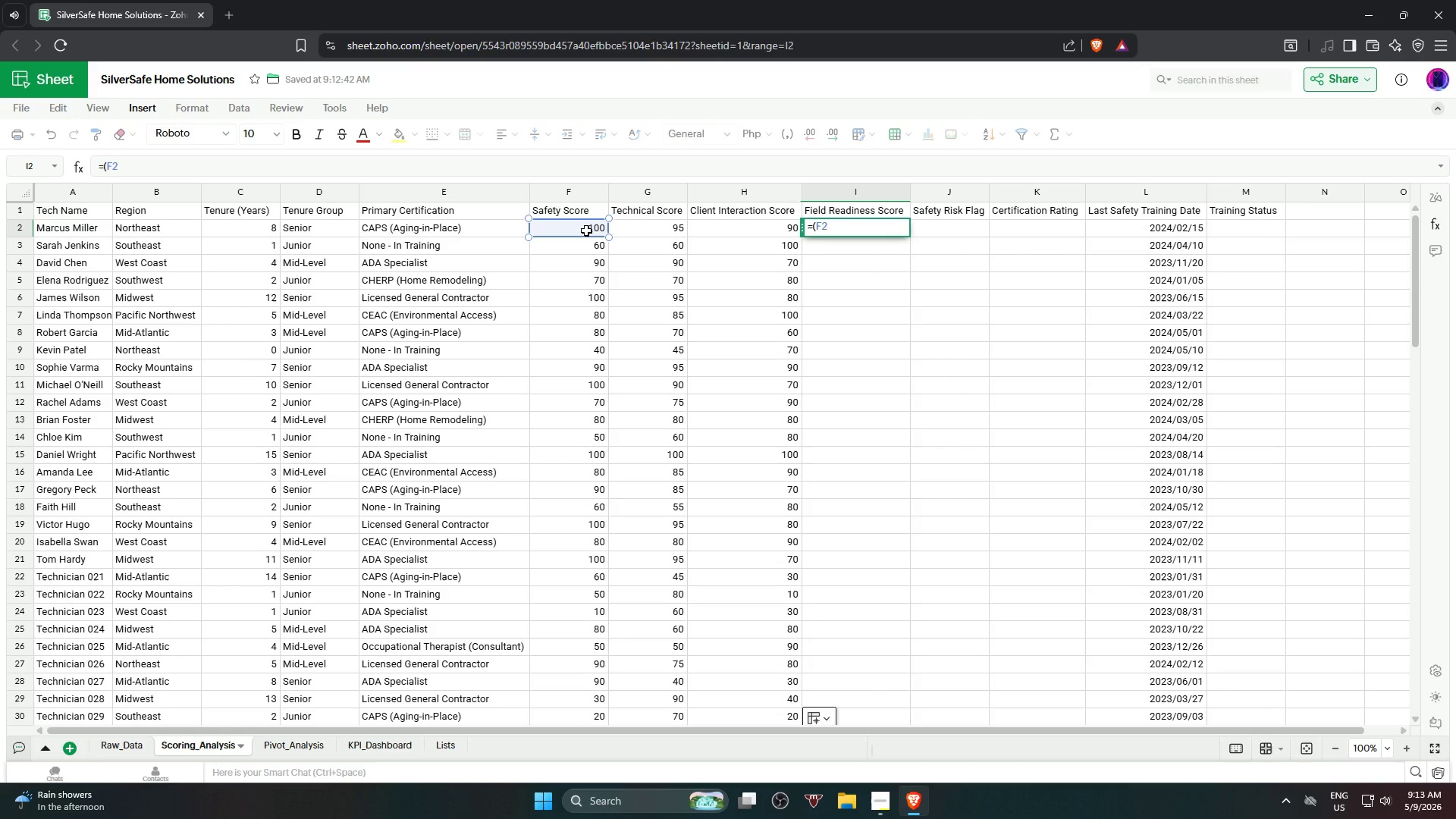 
key(Shift+8)
 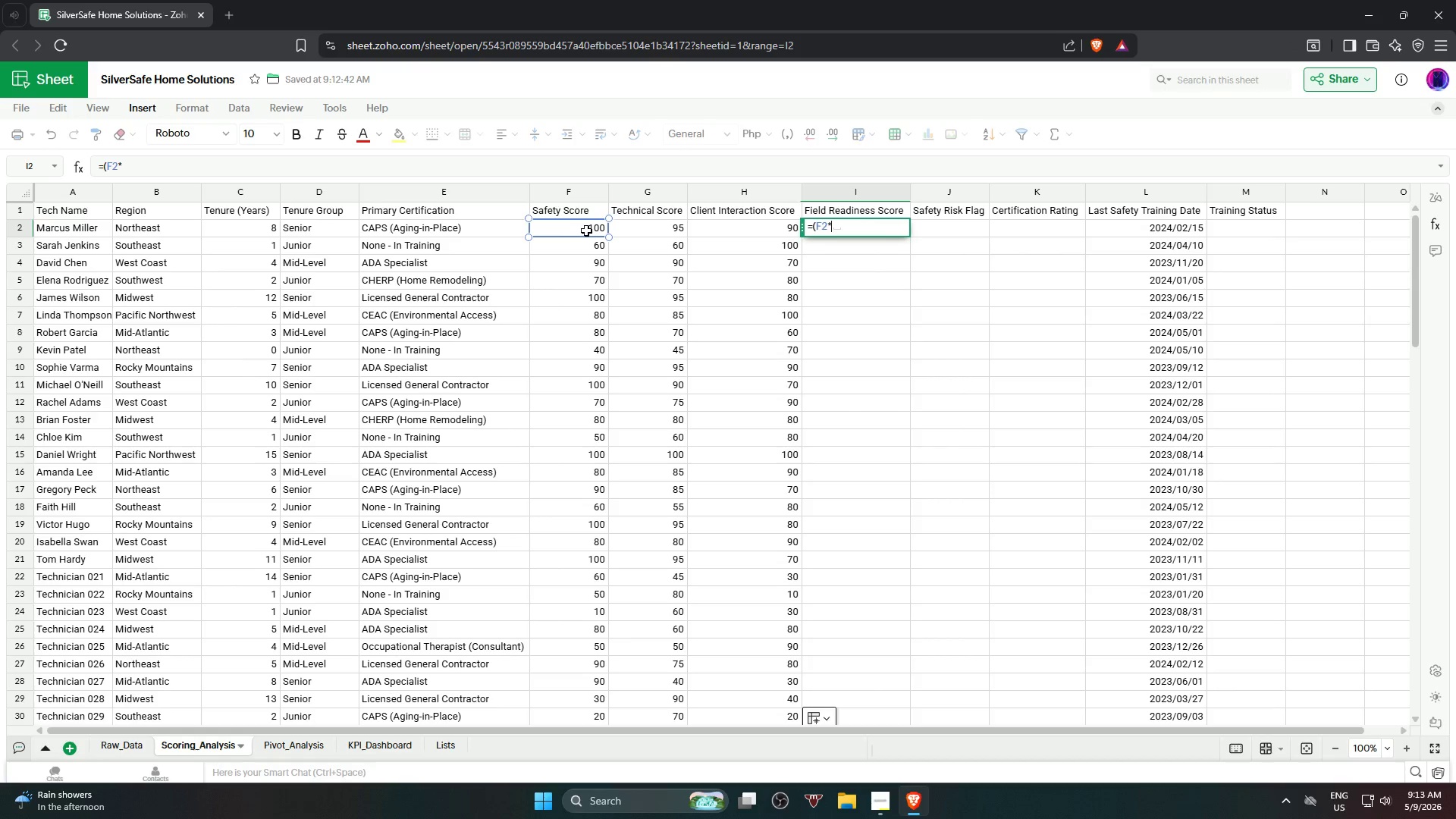 
key(Numpad0)
 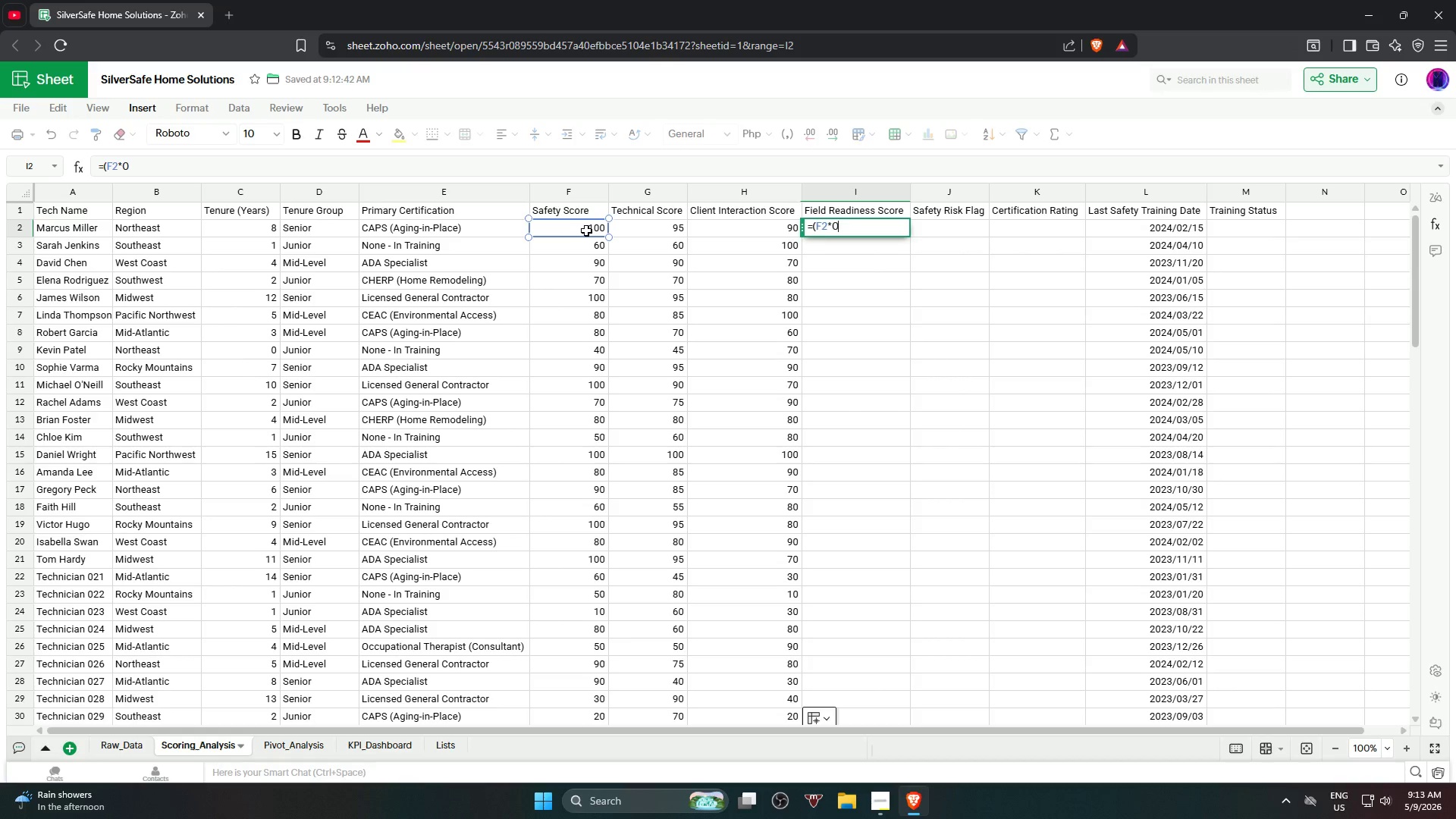 
key(NumpadDecimal)
 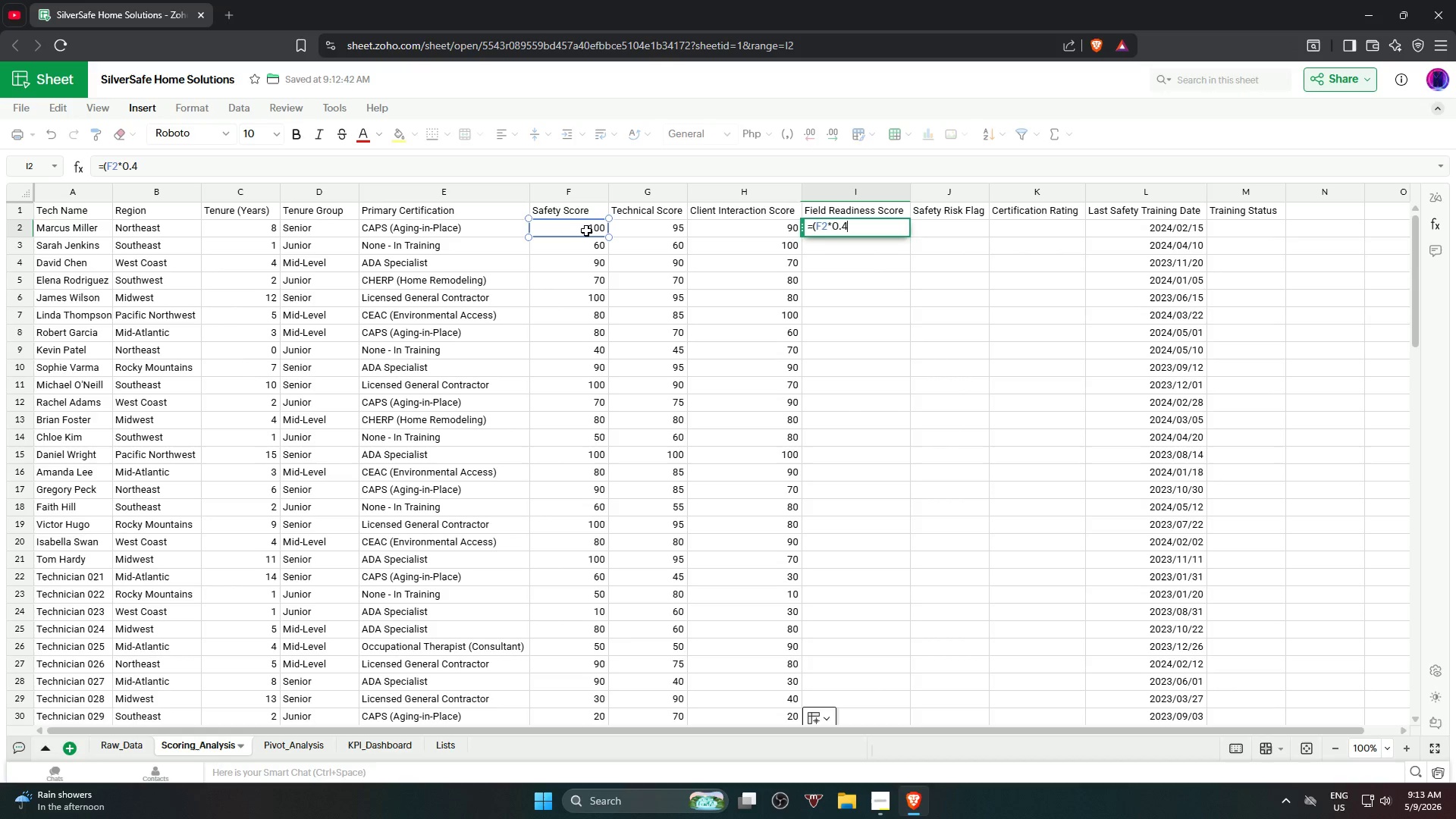 
key(Numpad4)
 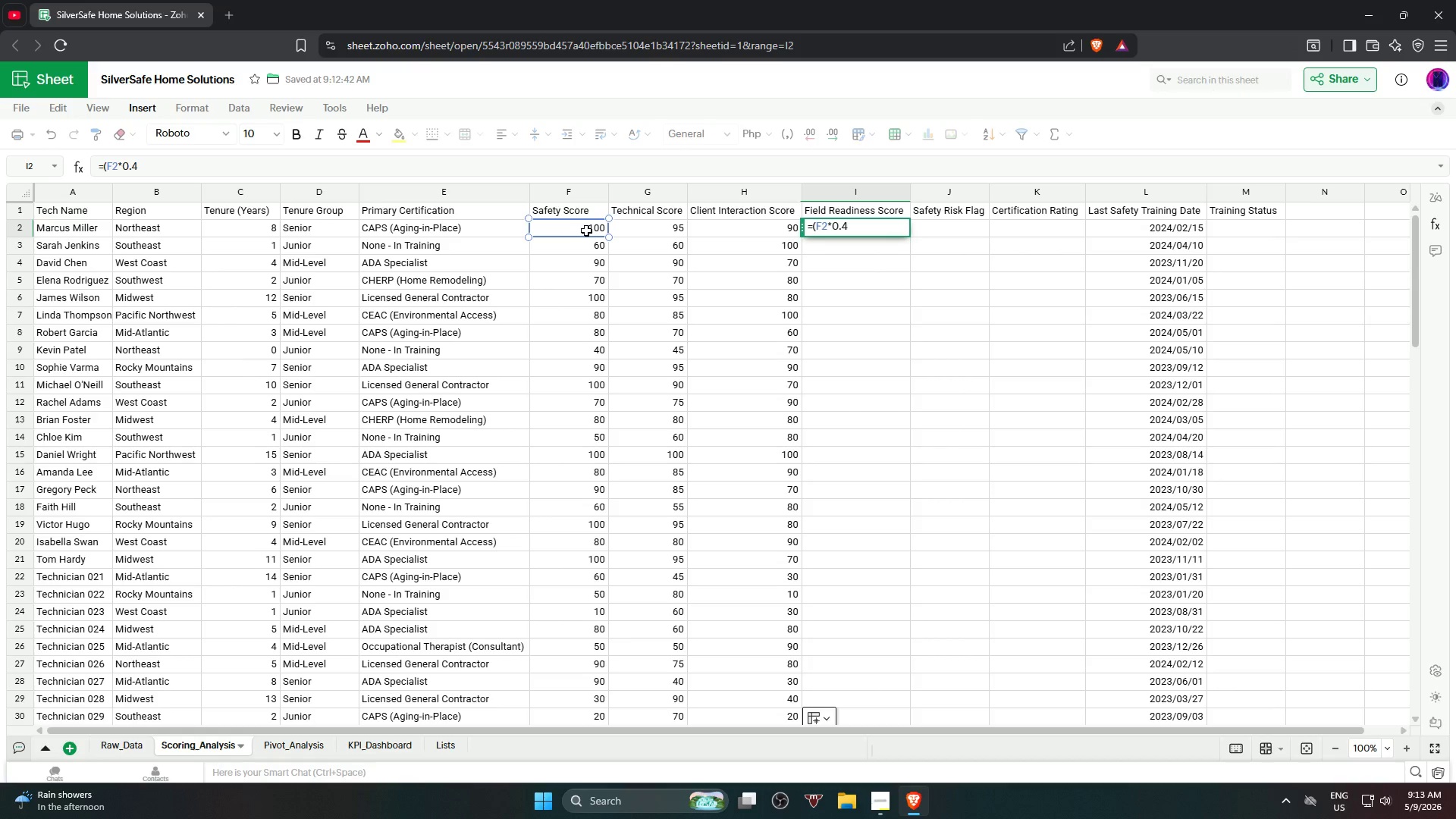 
key(Shift+0)
 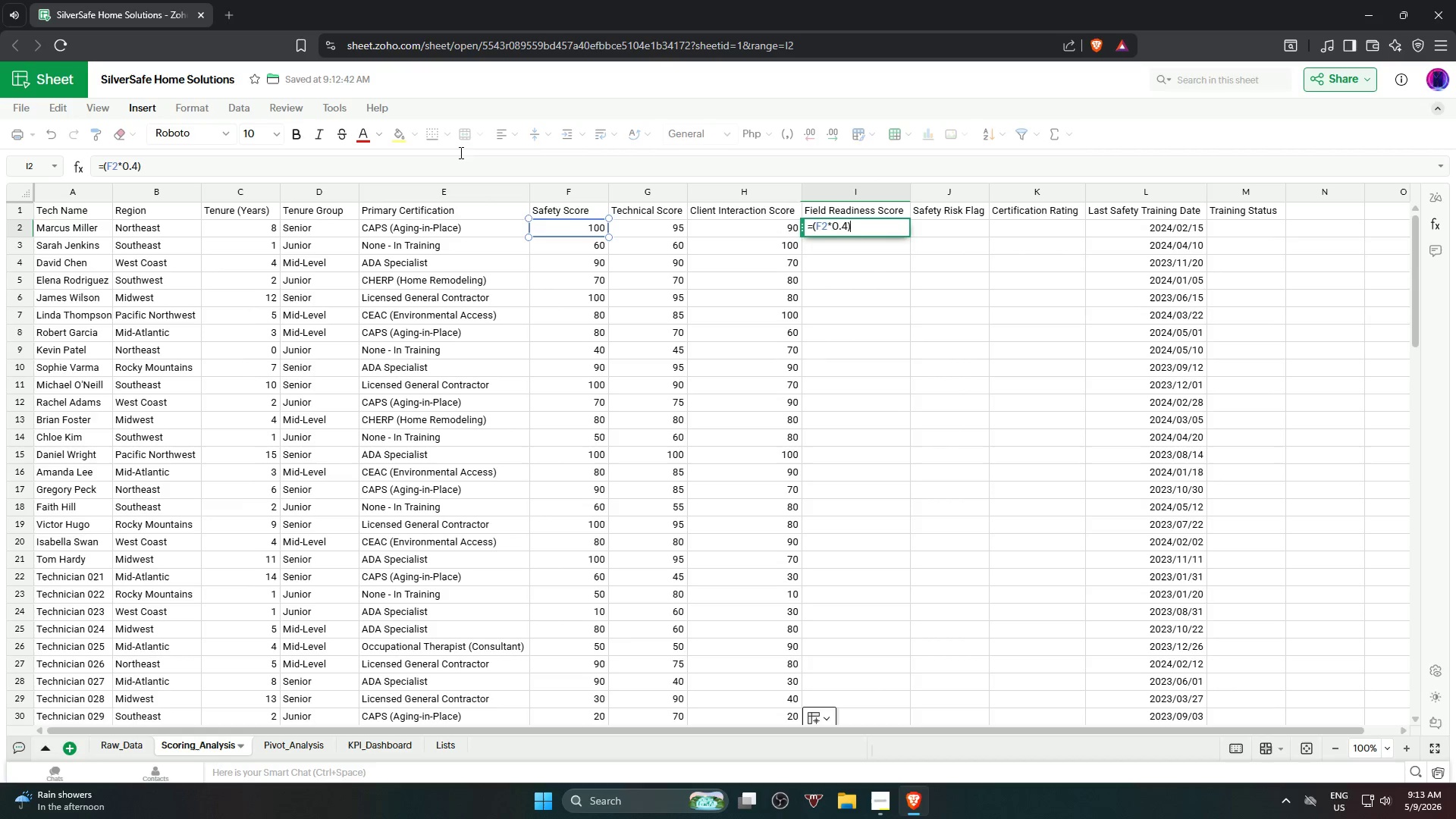 
double_click([522, 342])
 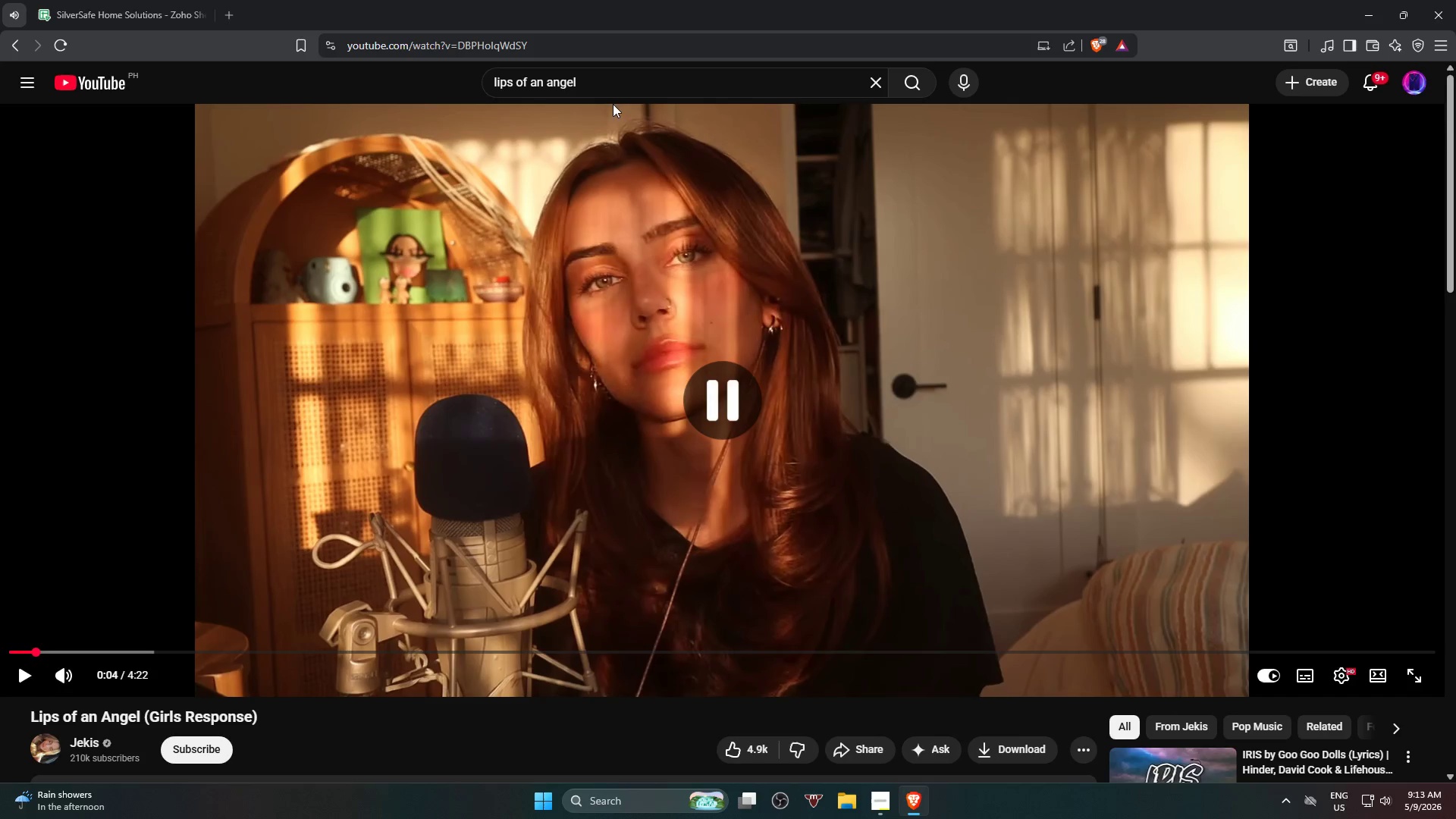 
left_click_drag(start_coordinate=[615, 84], to_coordinate=[350, 81])
 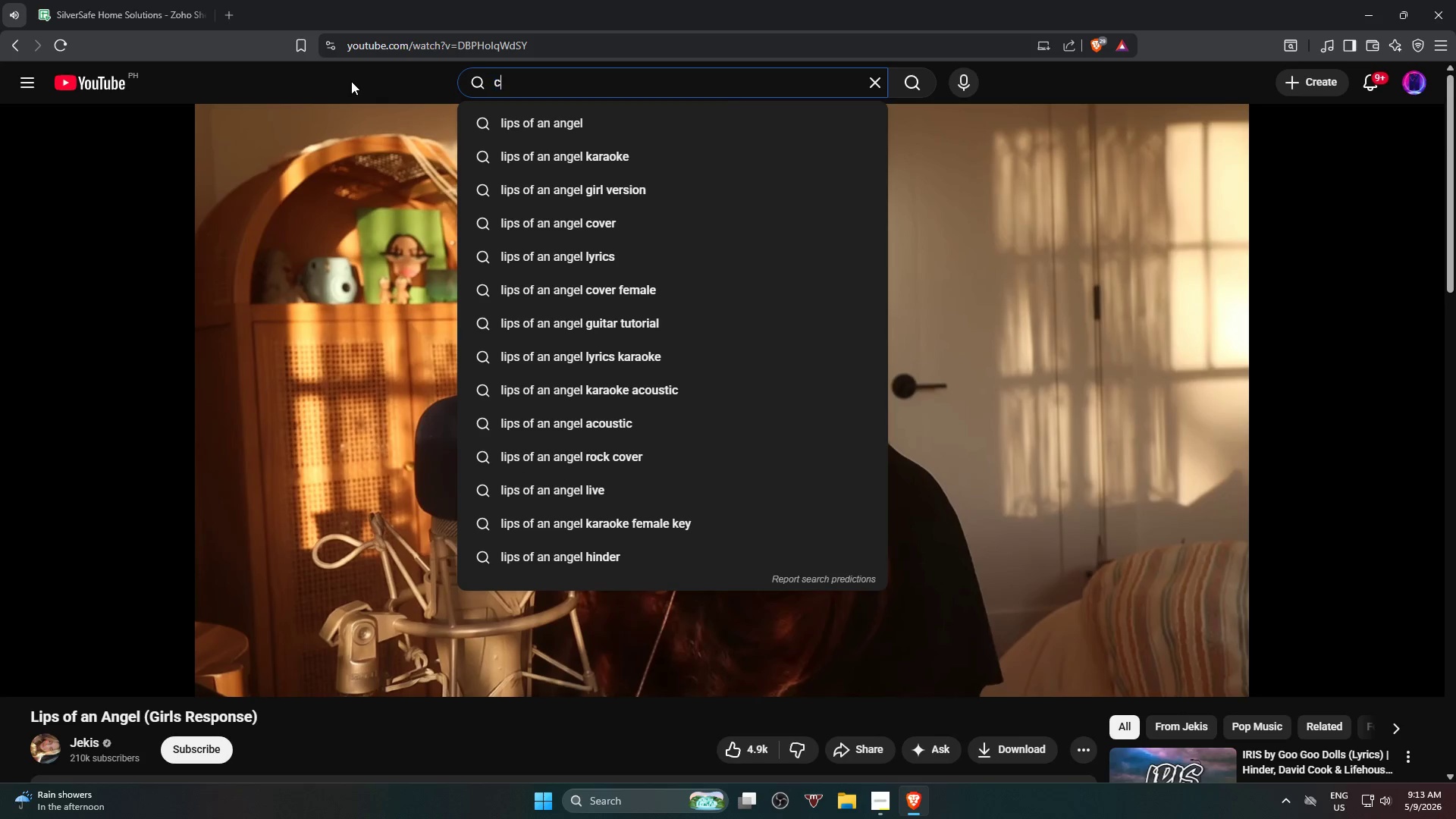 
type(ca)
key(Backspace)
type(ollid)
 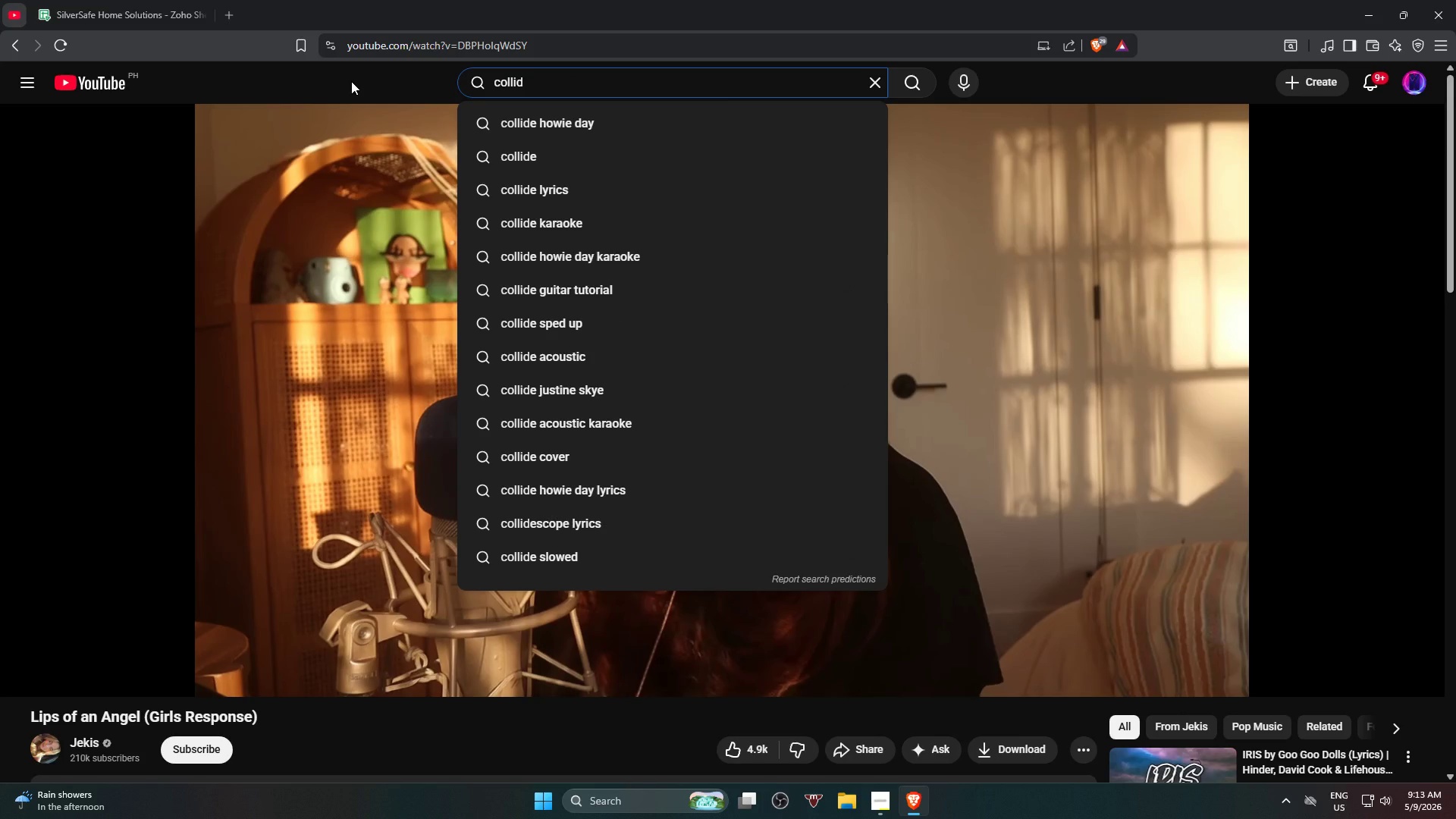 
key(ArrowDown)
 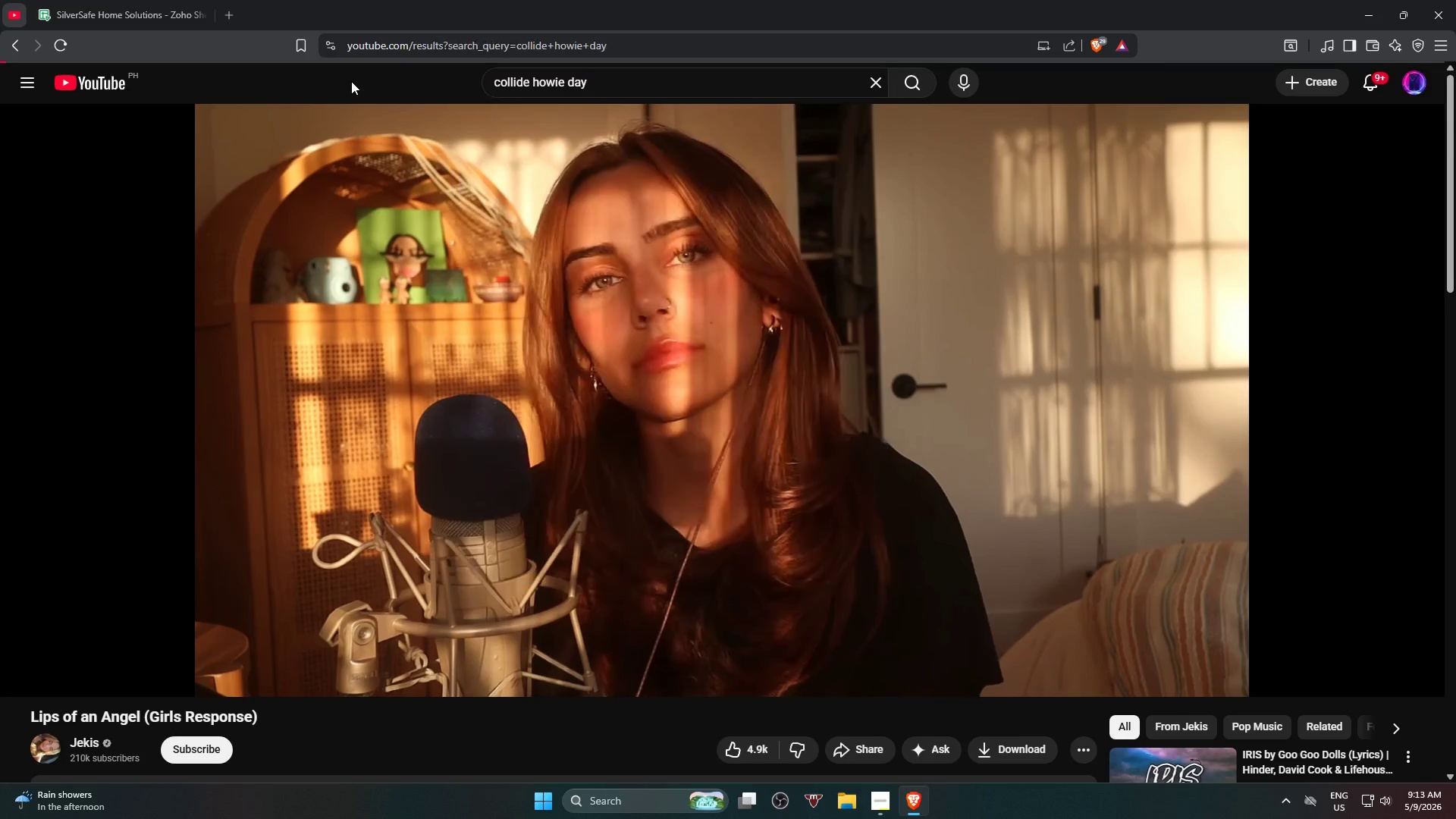 
key(Enter)
 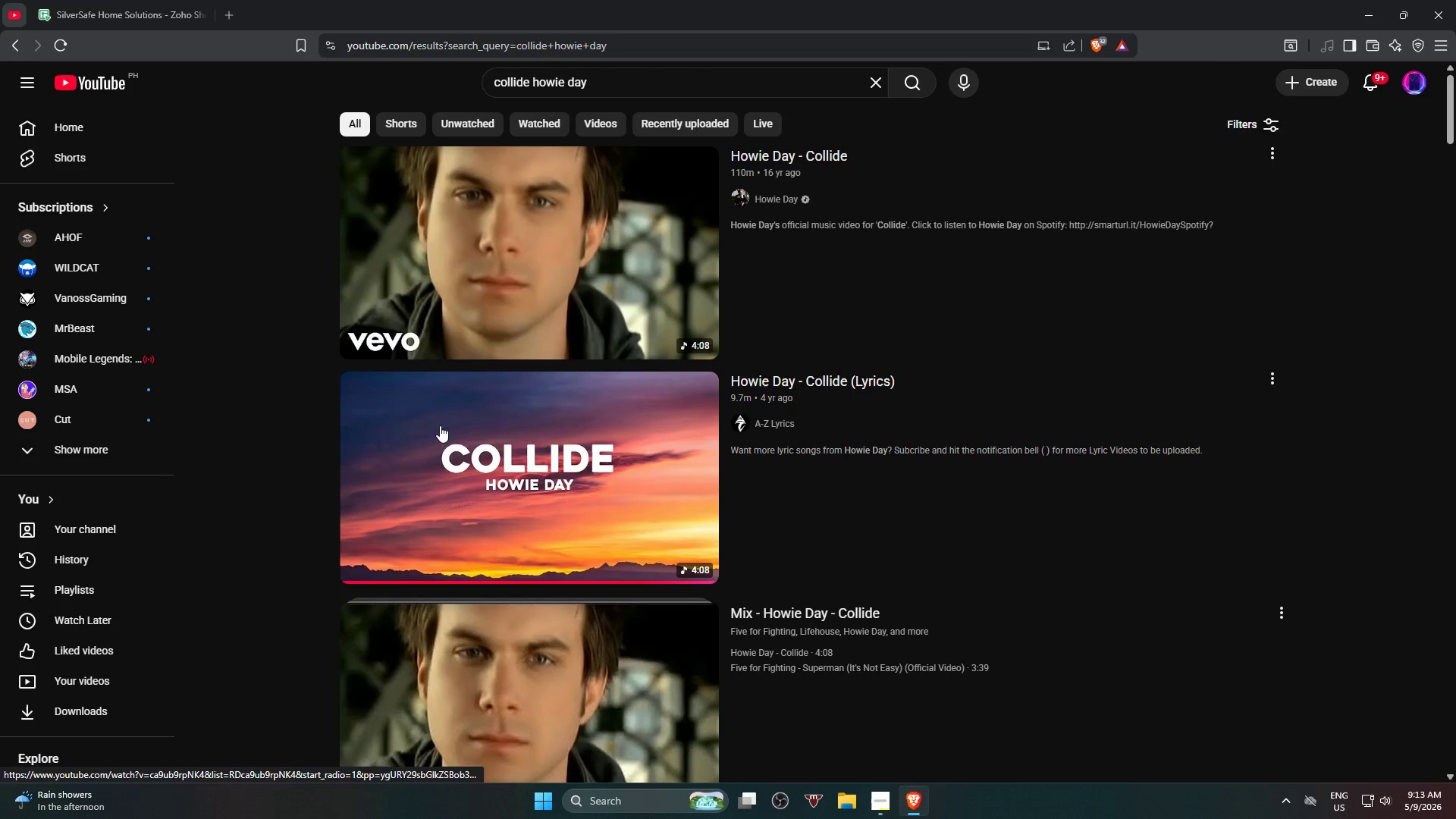 
double_click([105, 0])
 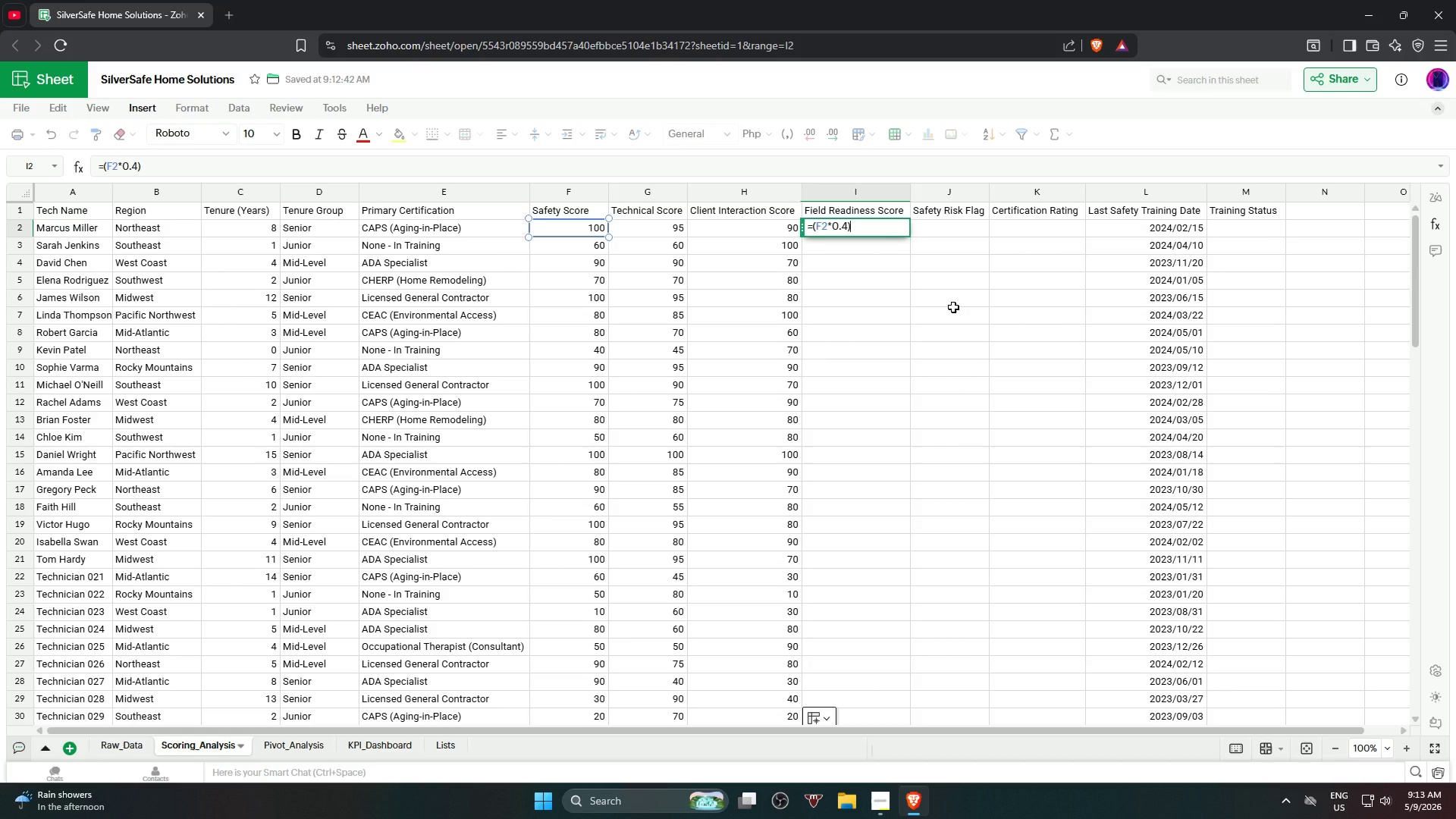 
wait(5.05)
 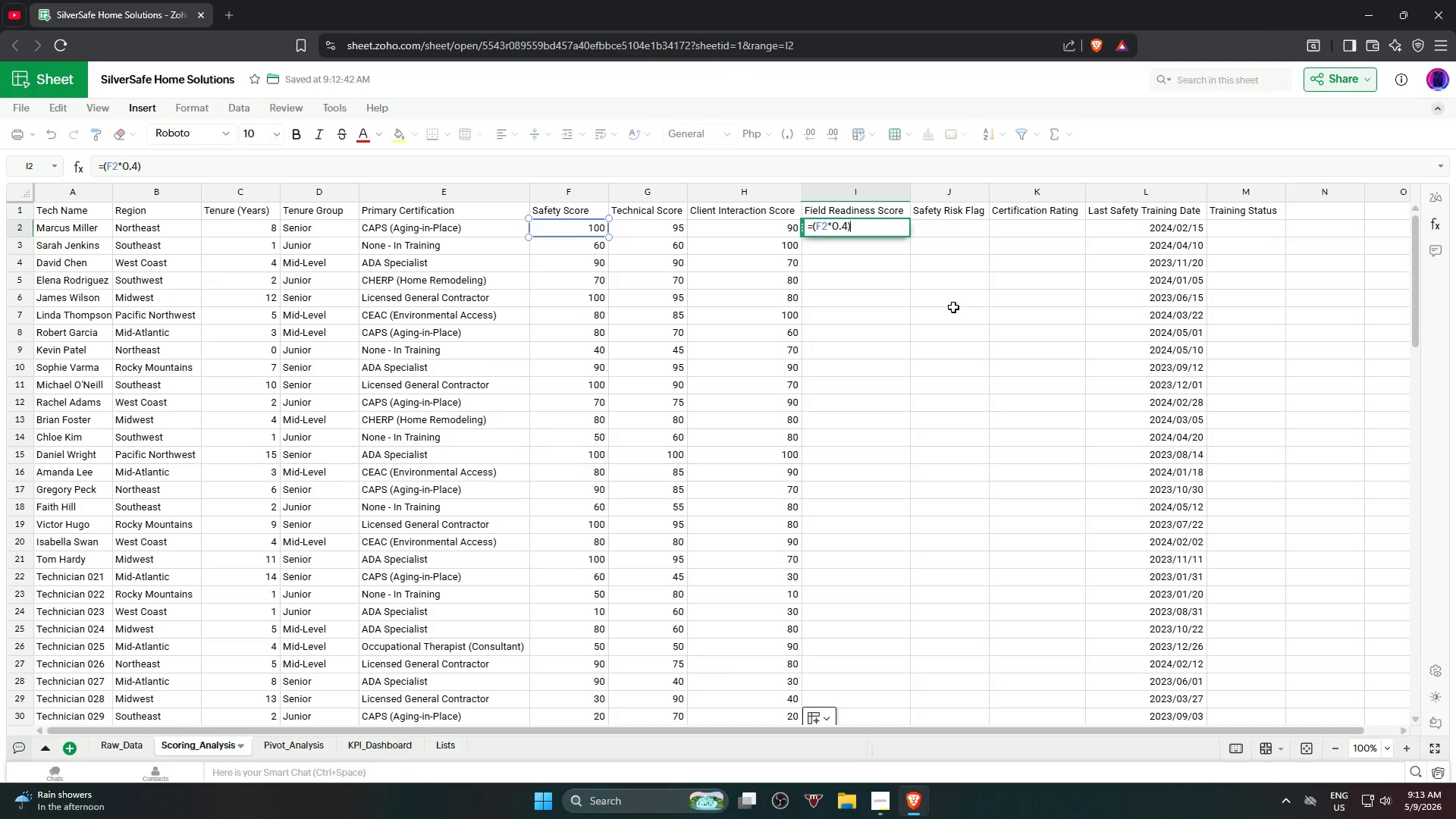 
key(Shift+Equal)
 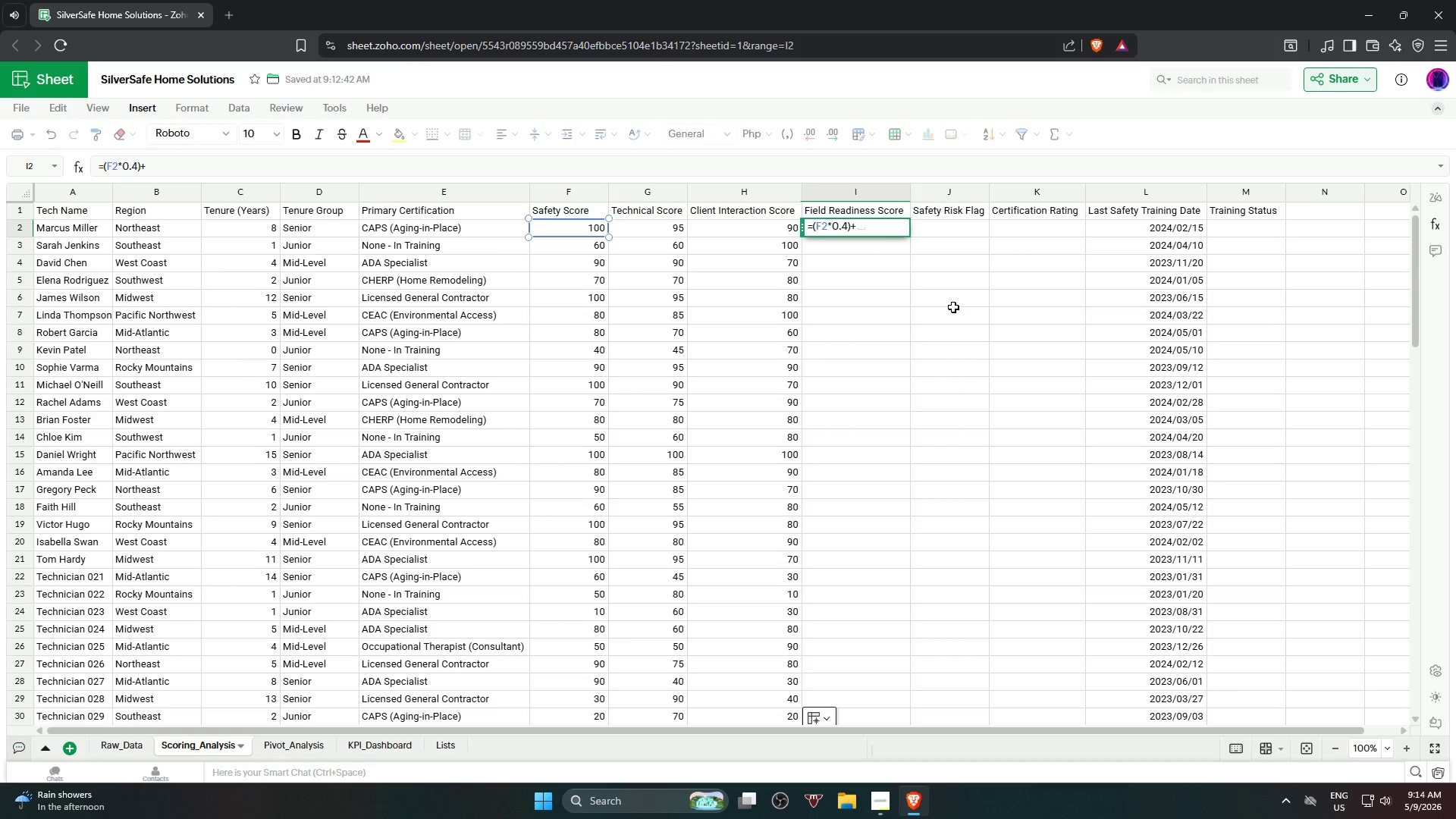 
key(Shift+9)
 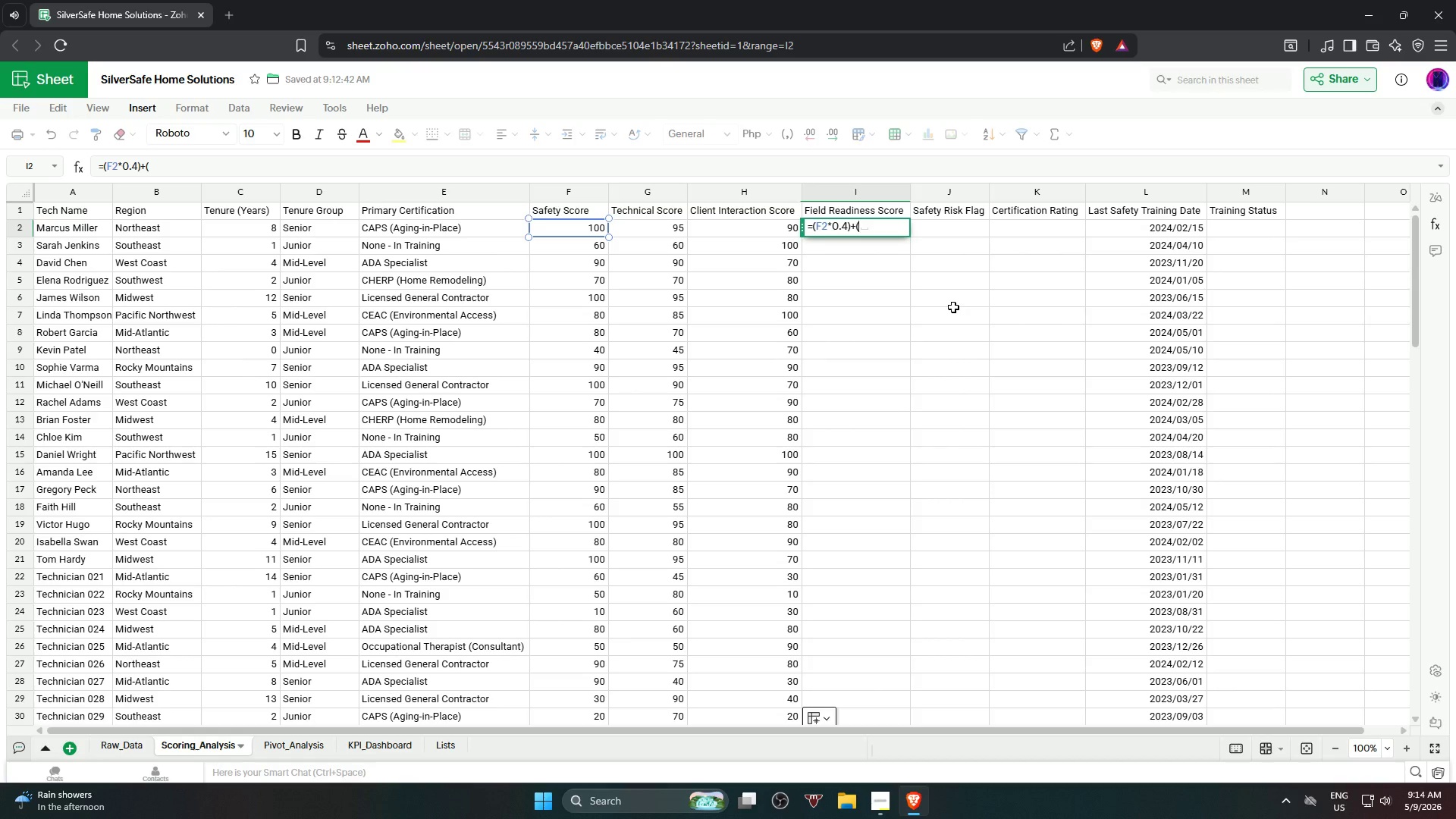 
wait(15.97)
 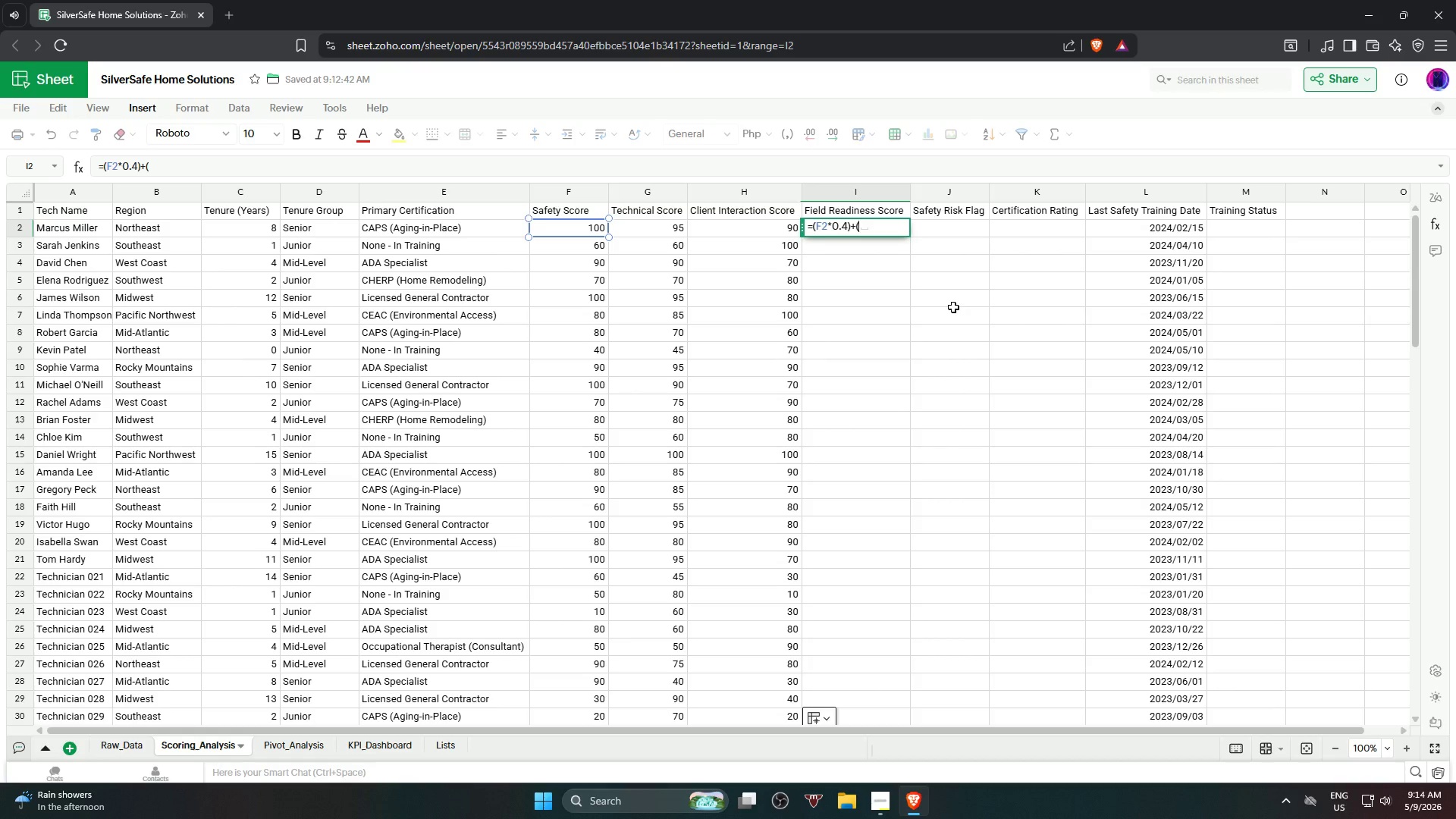 
left_click([662, 230])
 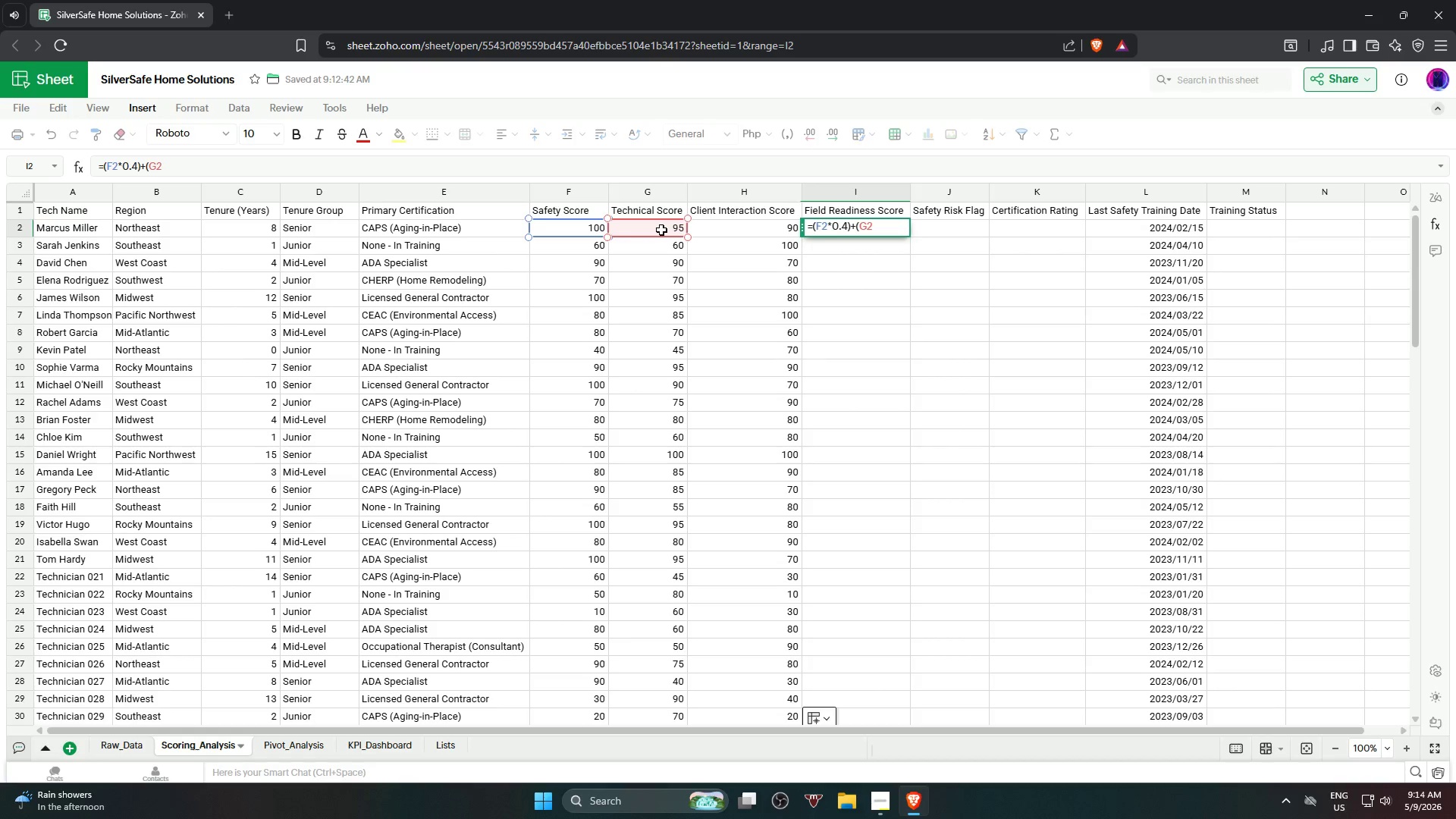 
key(Shift+8)
 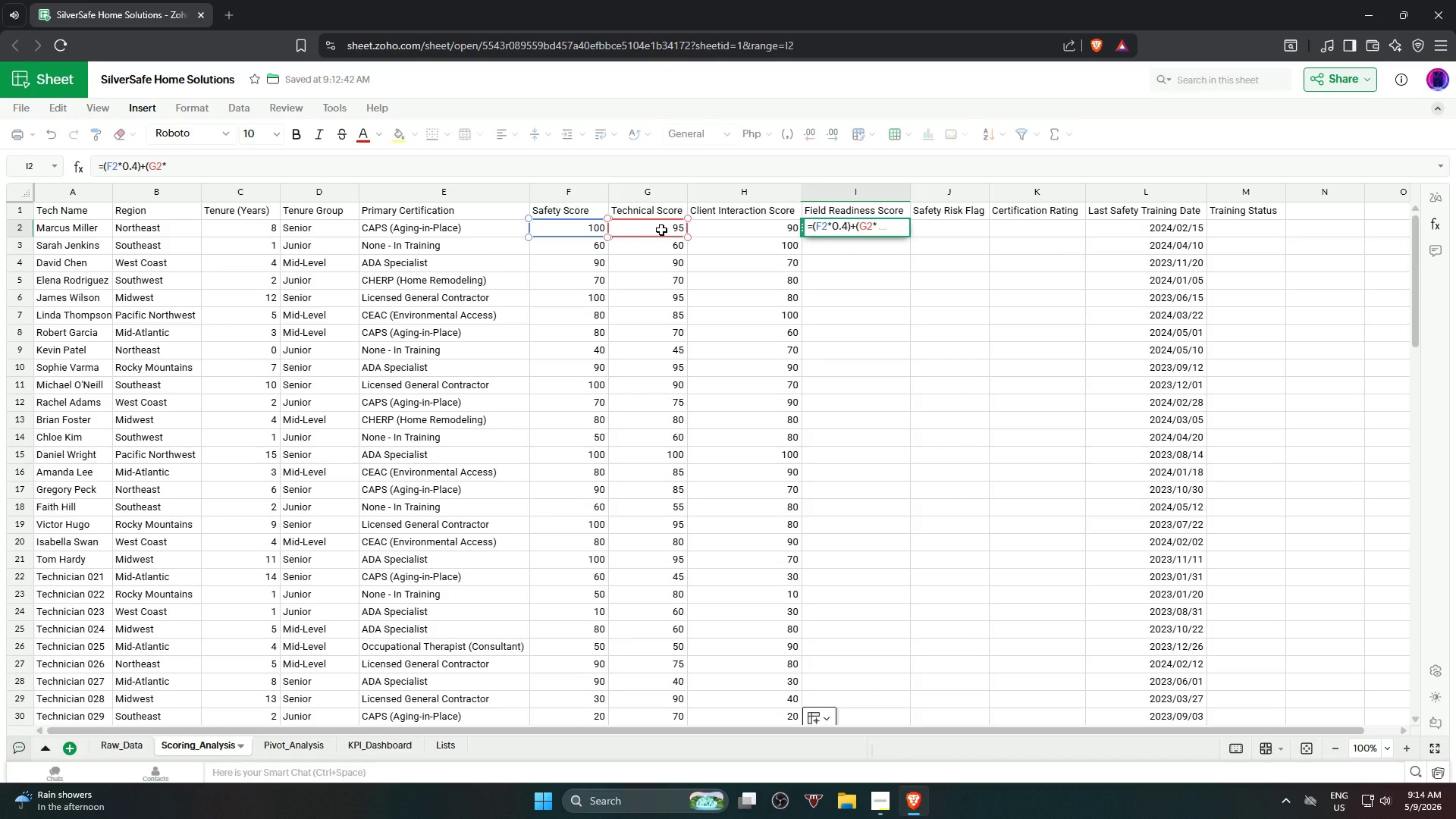 
key(Numpad0)
 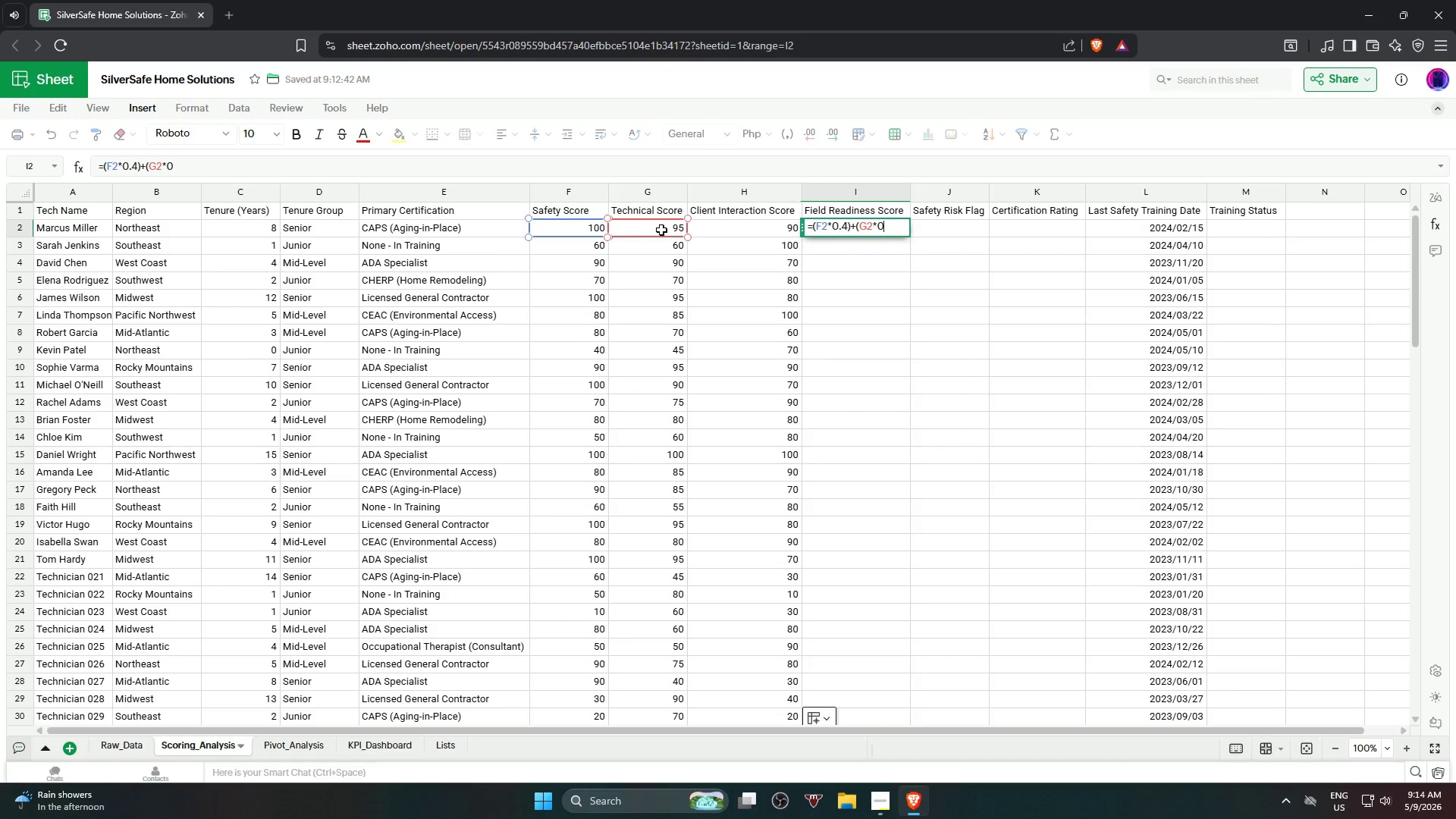 
key(NumpadDecimal)
 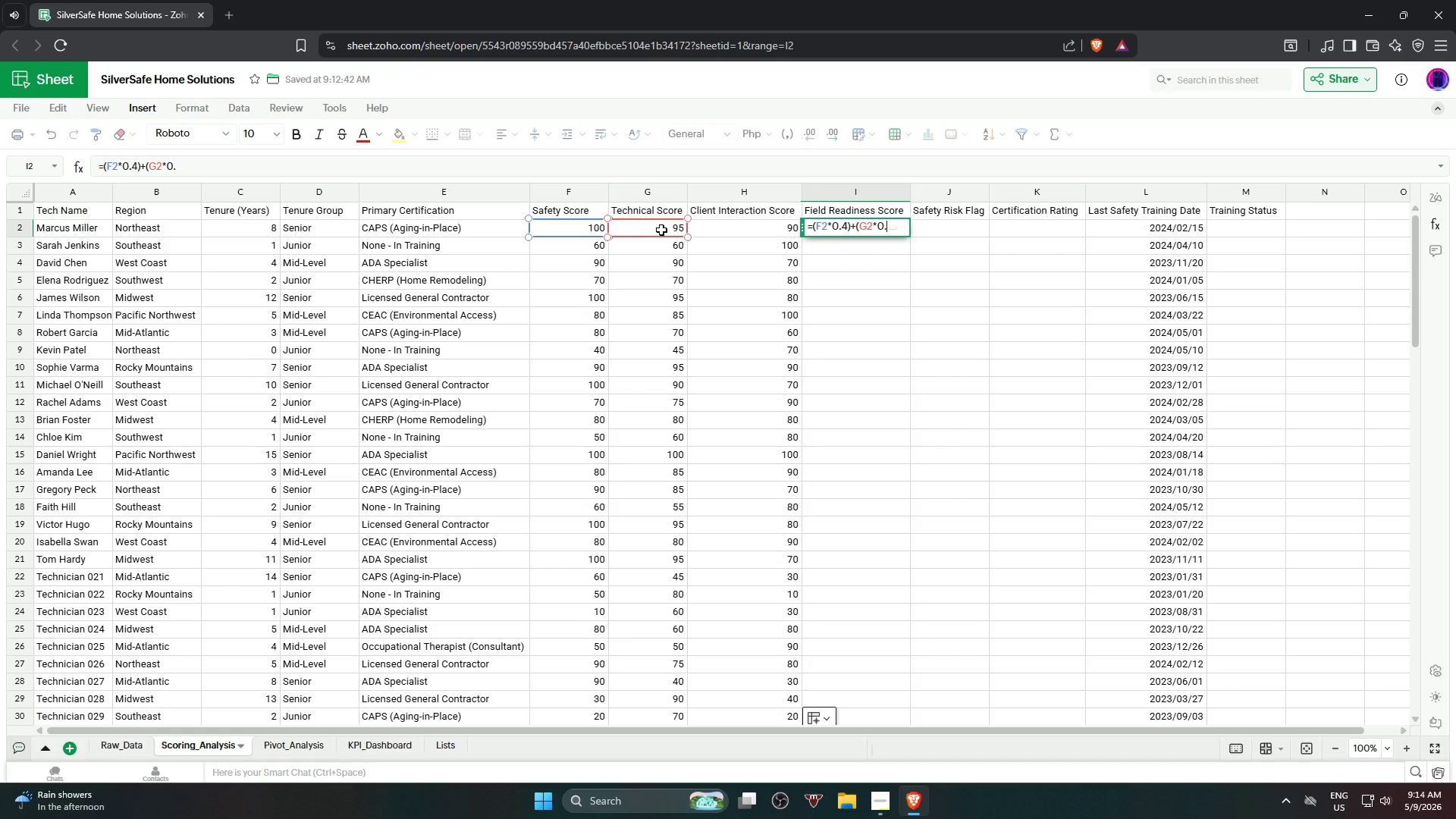 
key(Numpad4)
 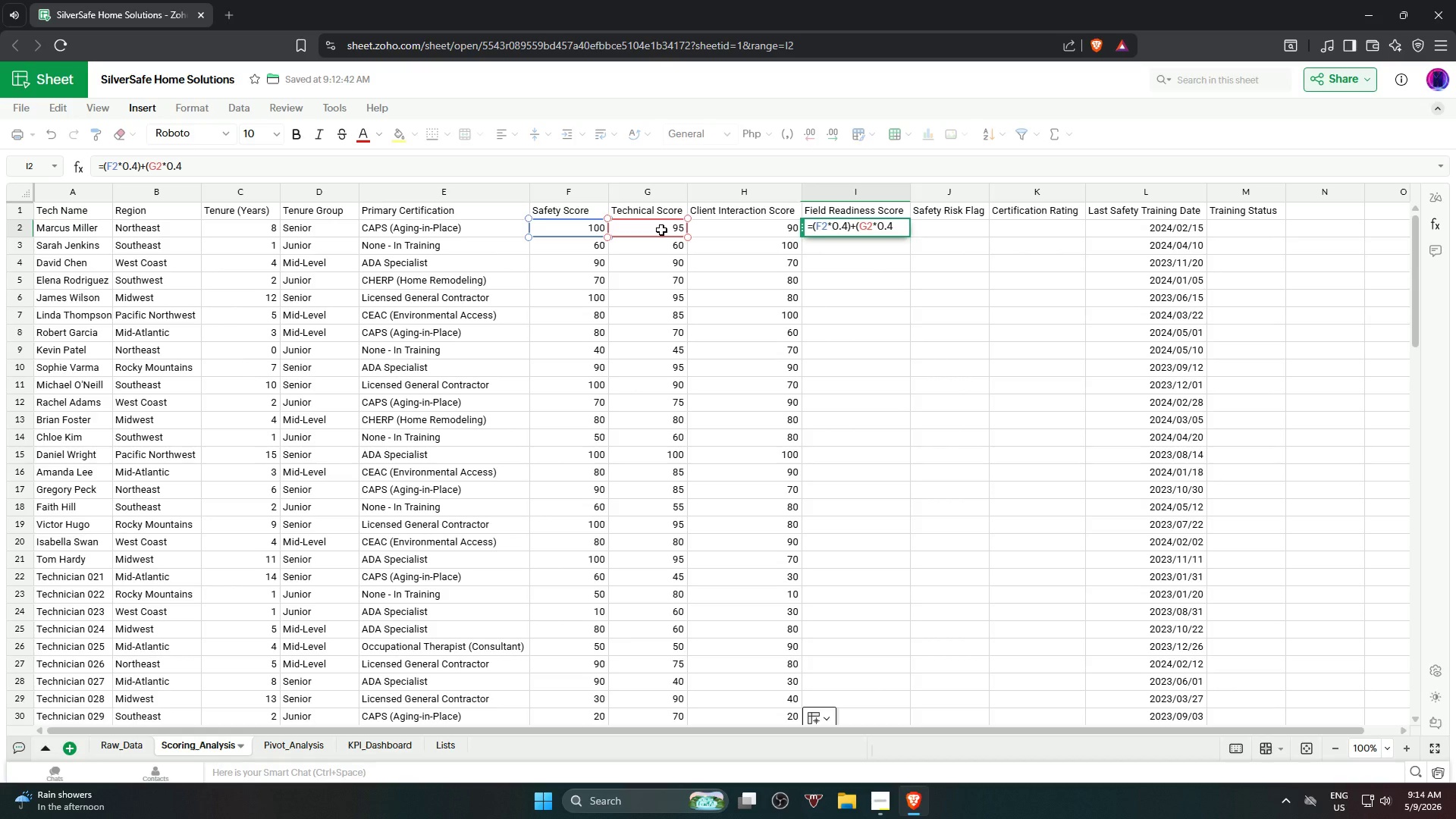 
key(Shift+0)
 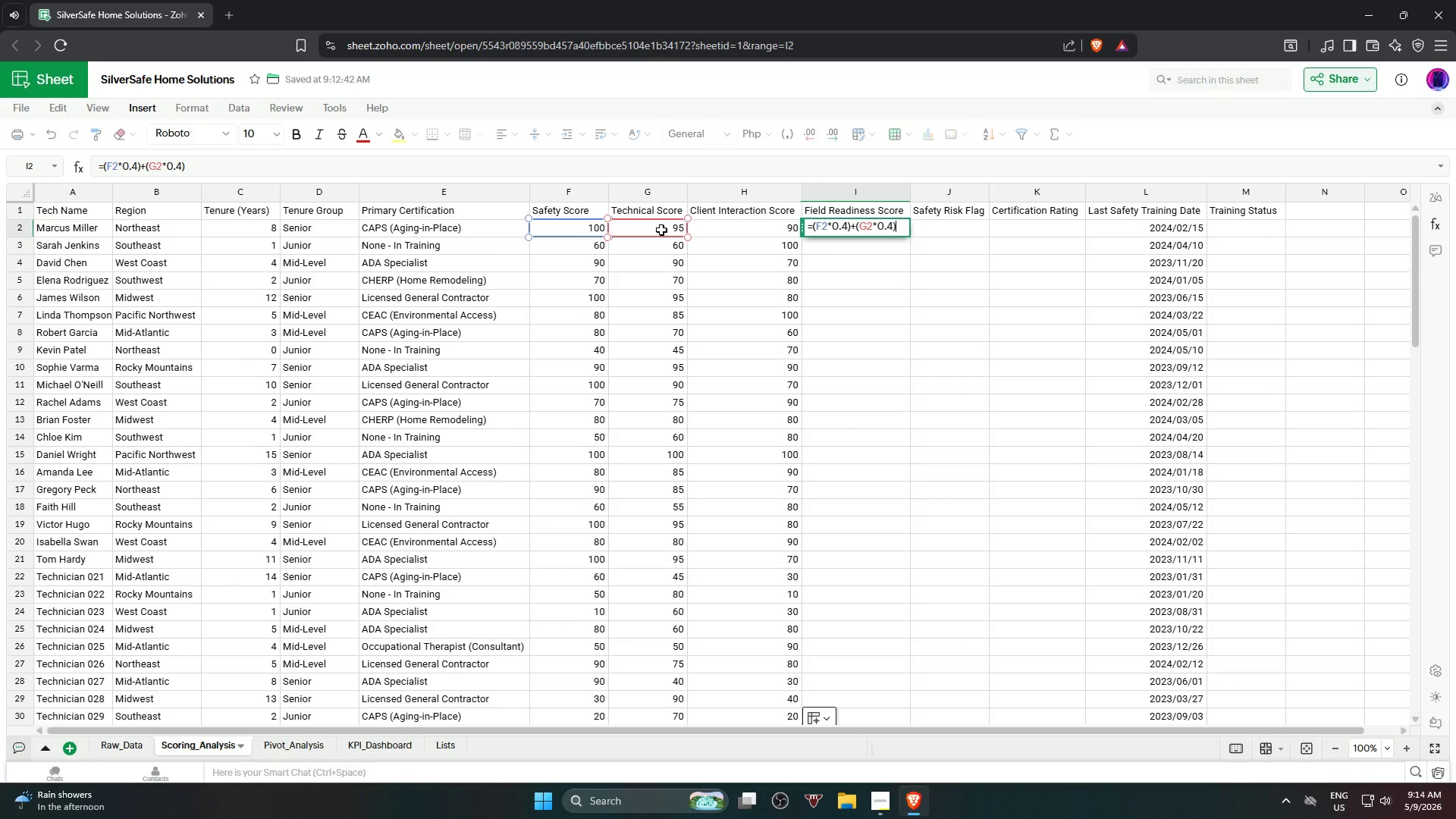 
key(Shift+Equal)
 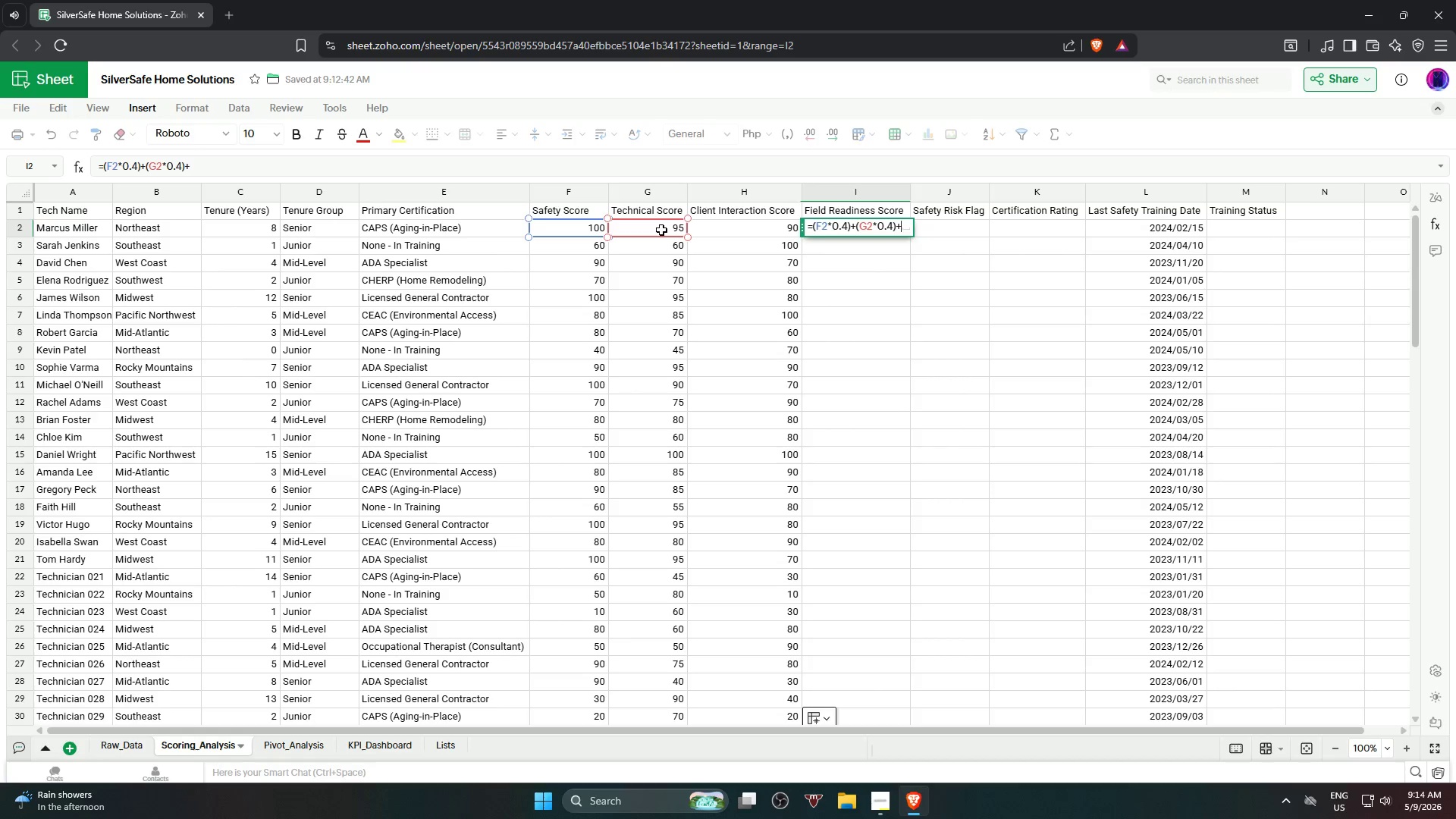 
wait(7.38)
 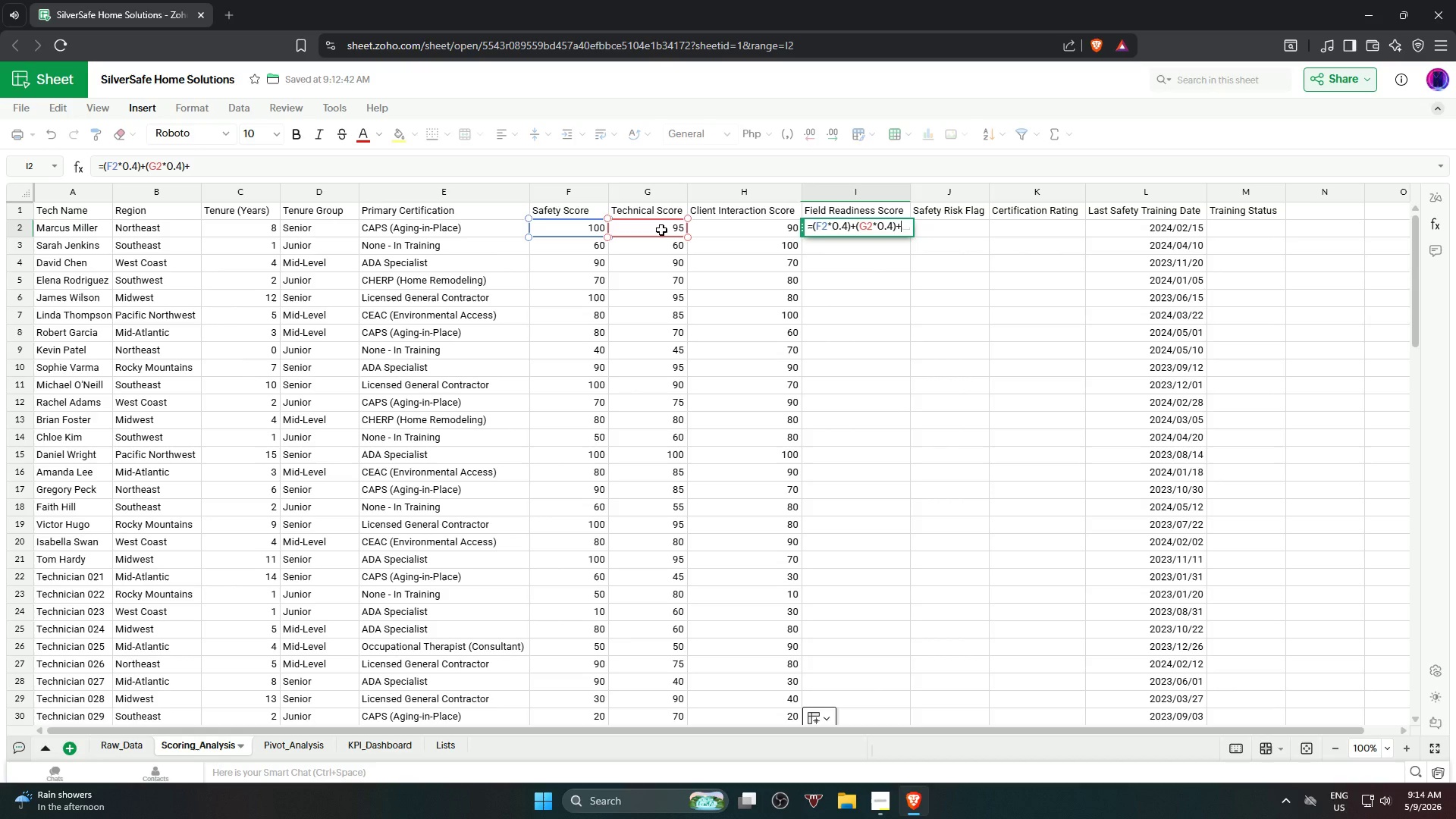 
key(Shift+9)
 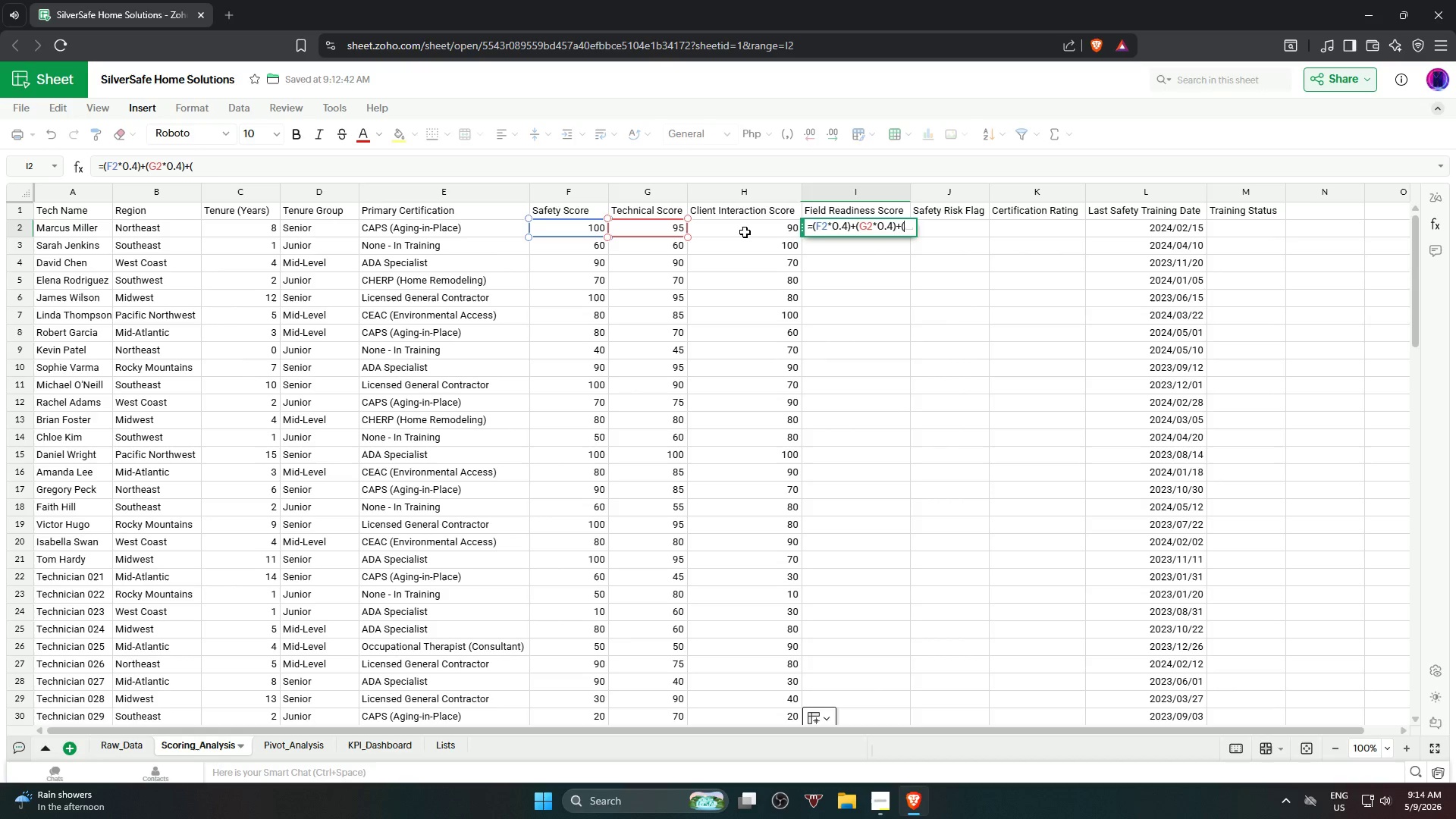 
left_click([745, 232])
 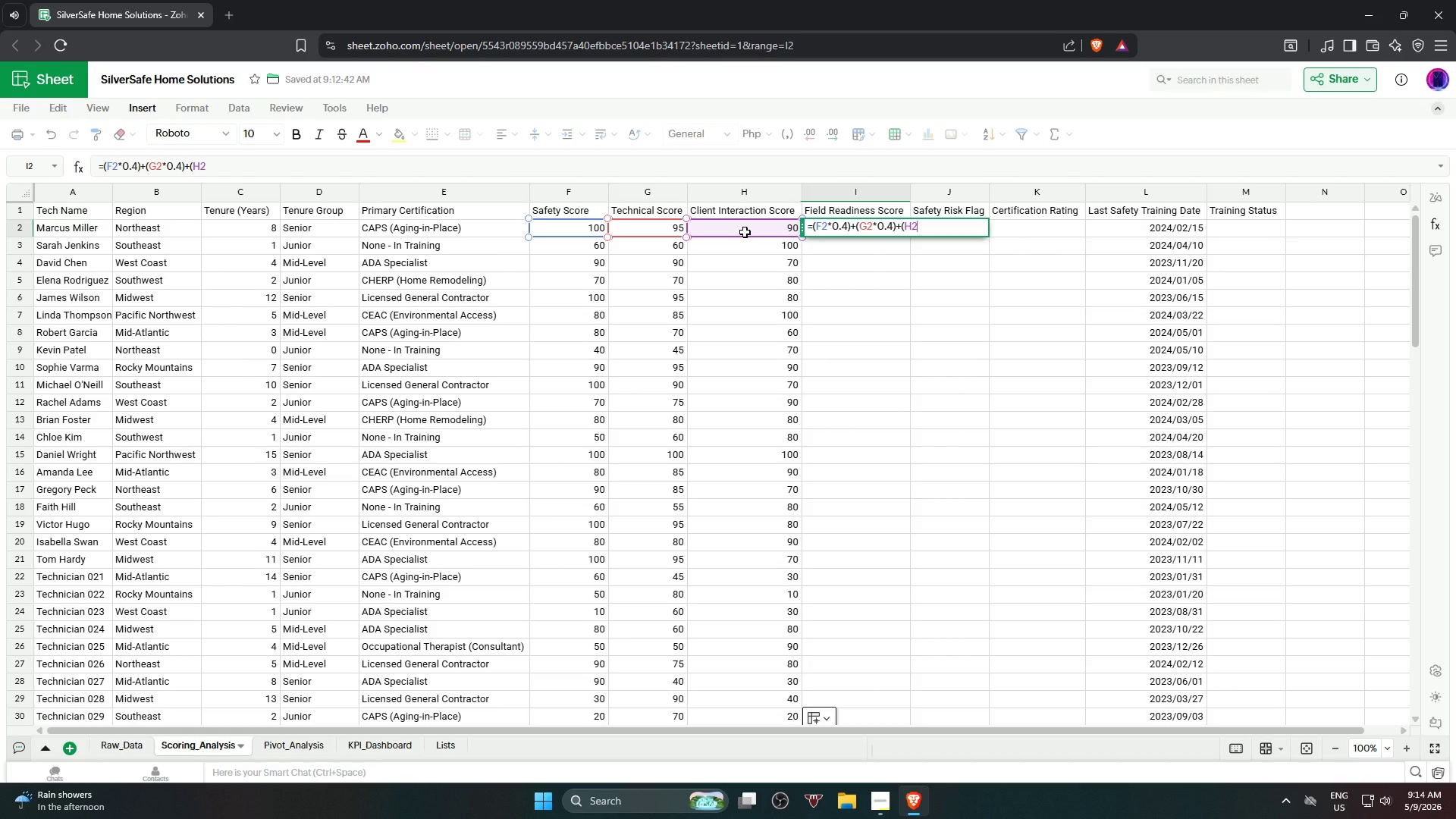 
key(Shift+8)
 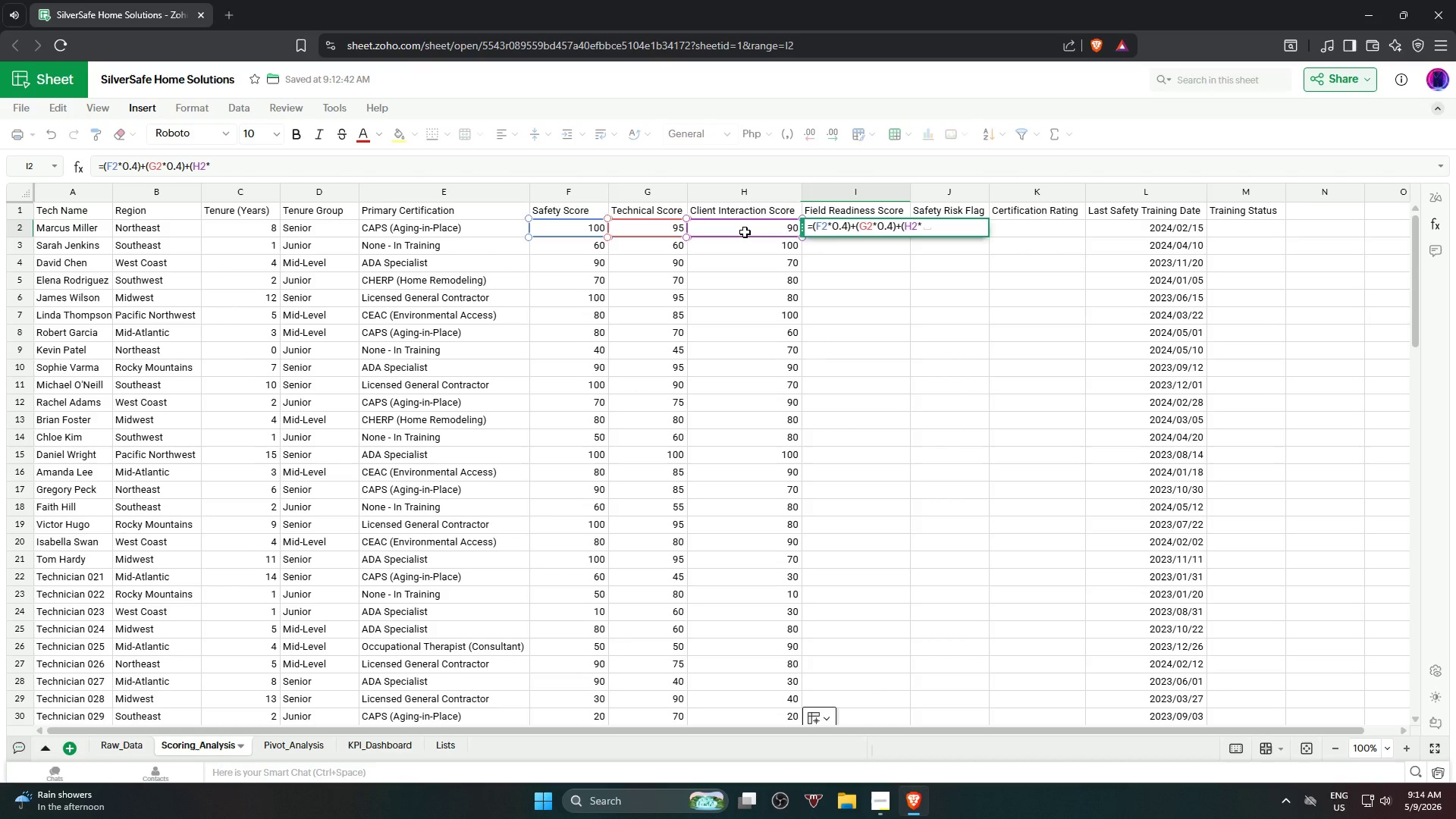 
key(Numpad0)
 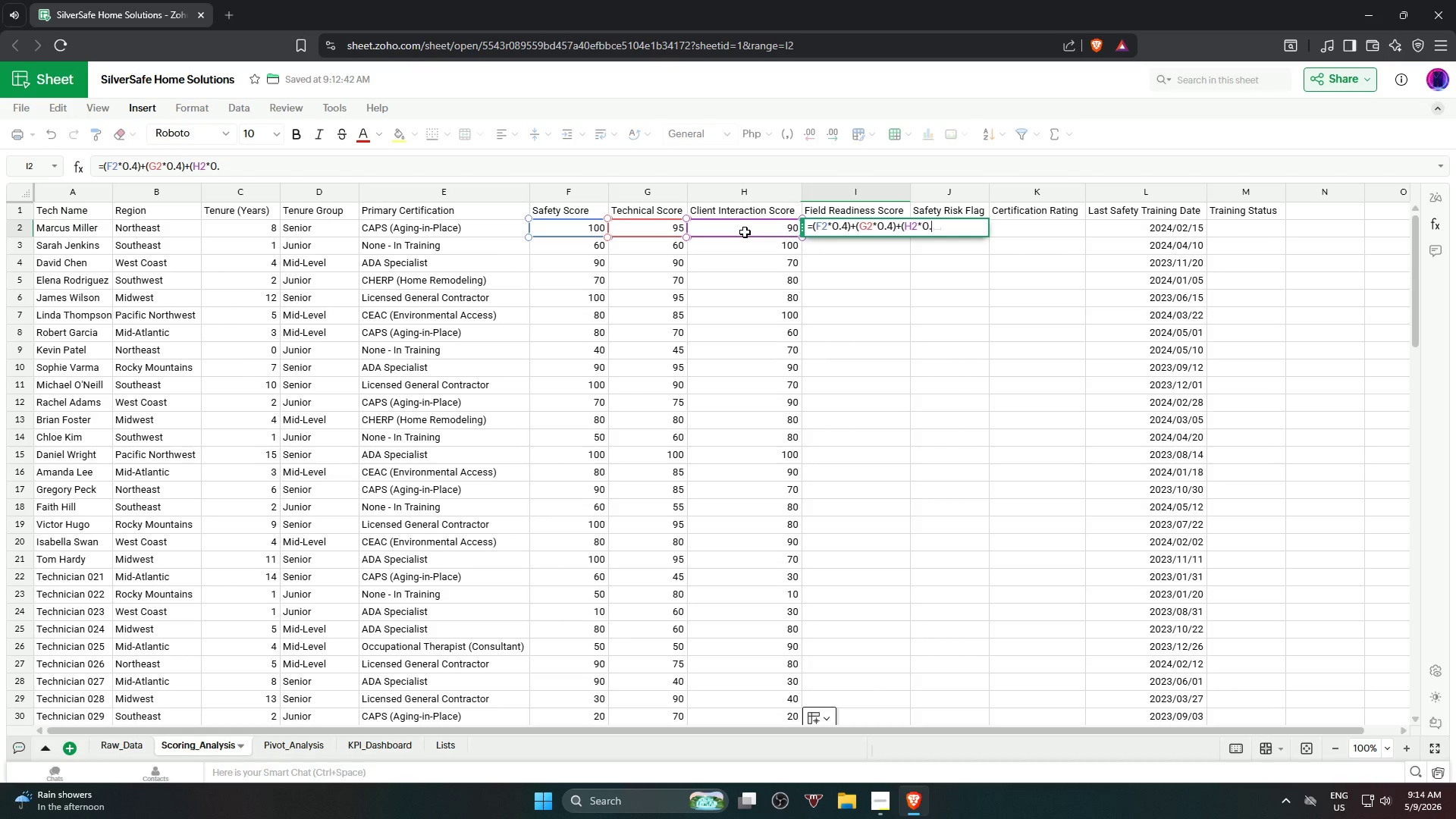 
key(NumpadDecimal)
 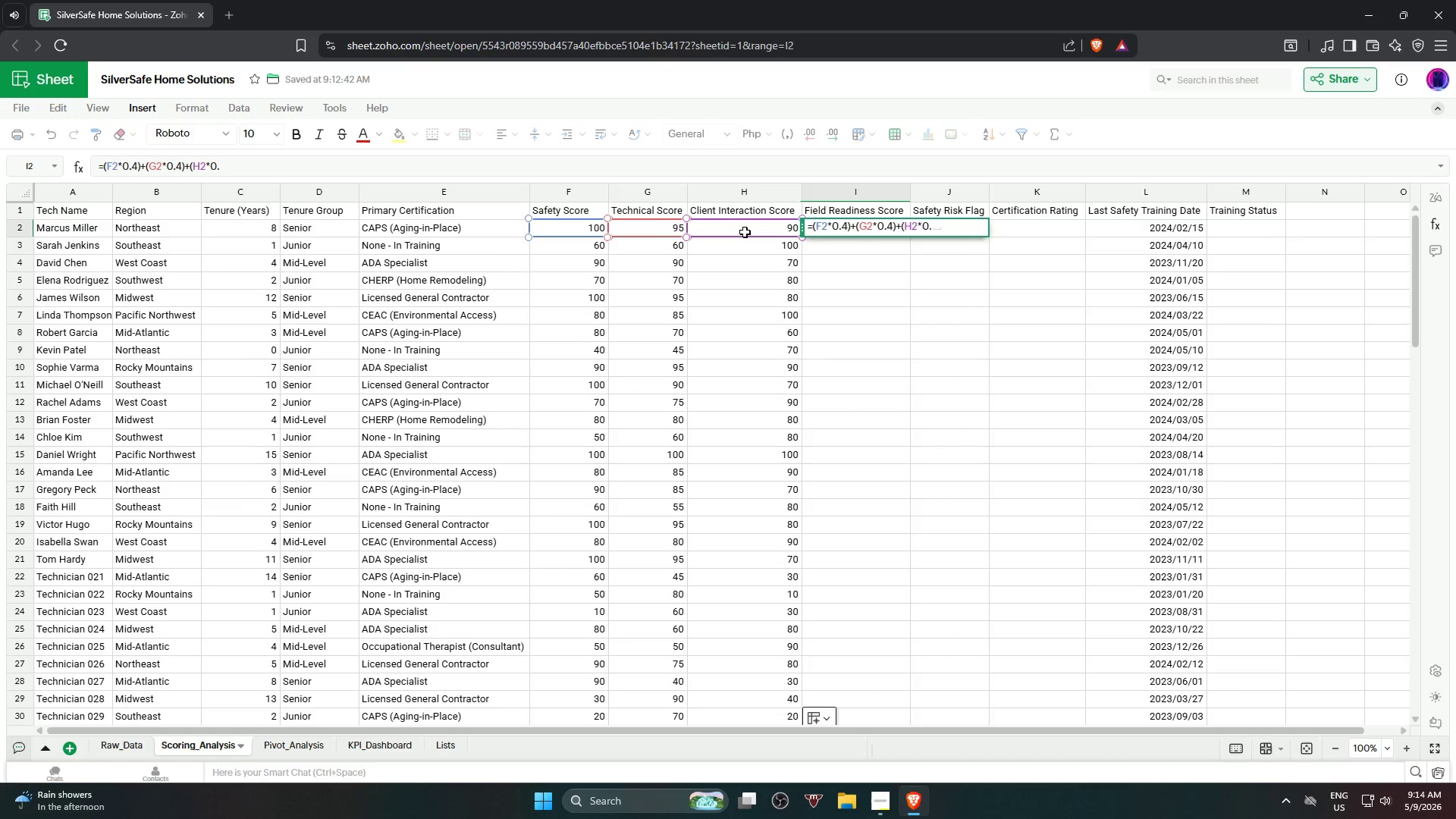 
key(Numpad2)
 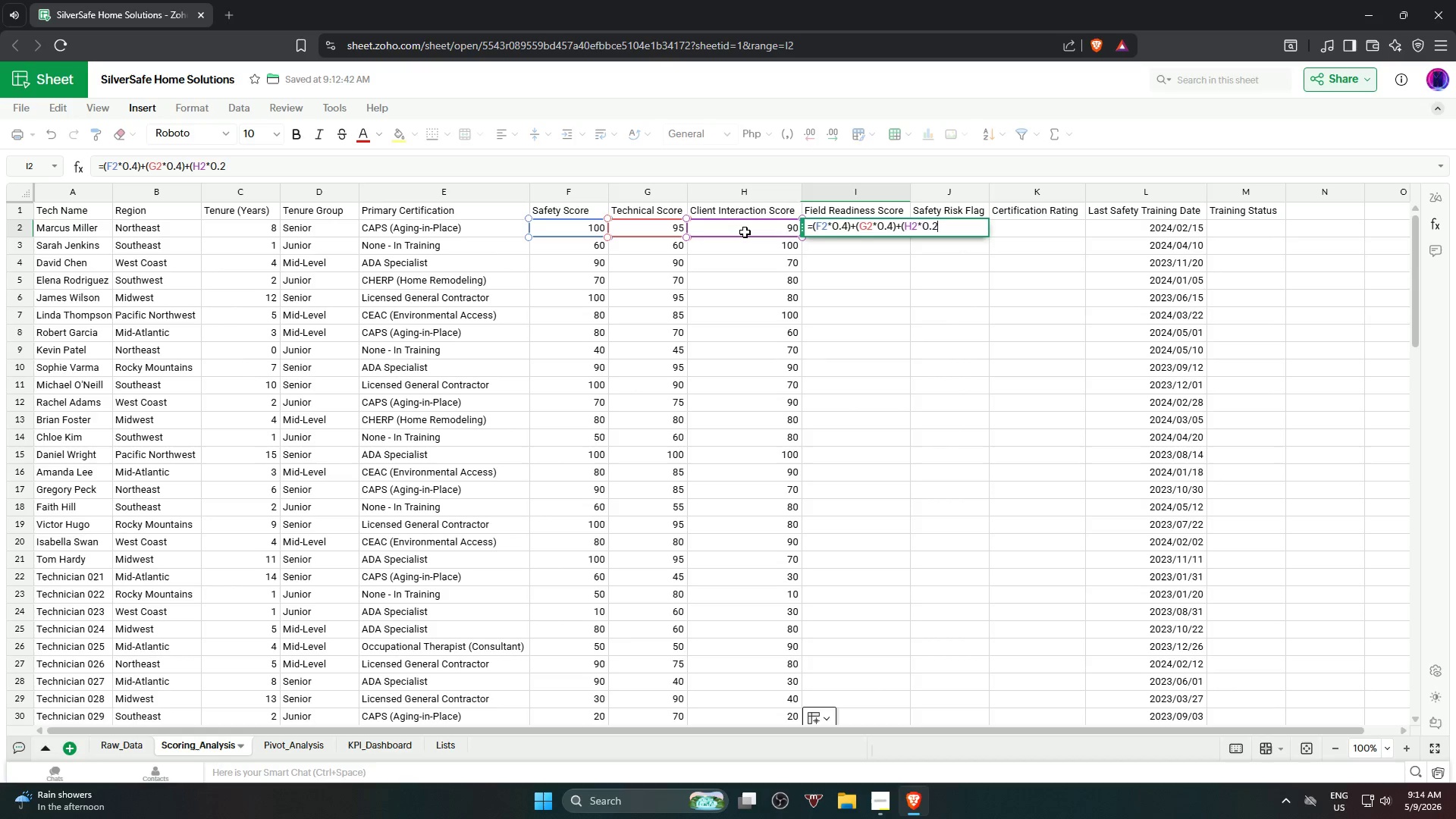 
key(Shift+0)
 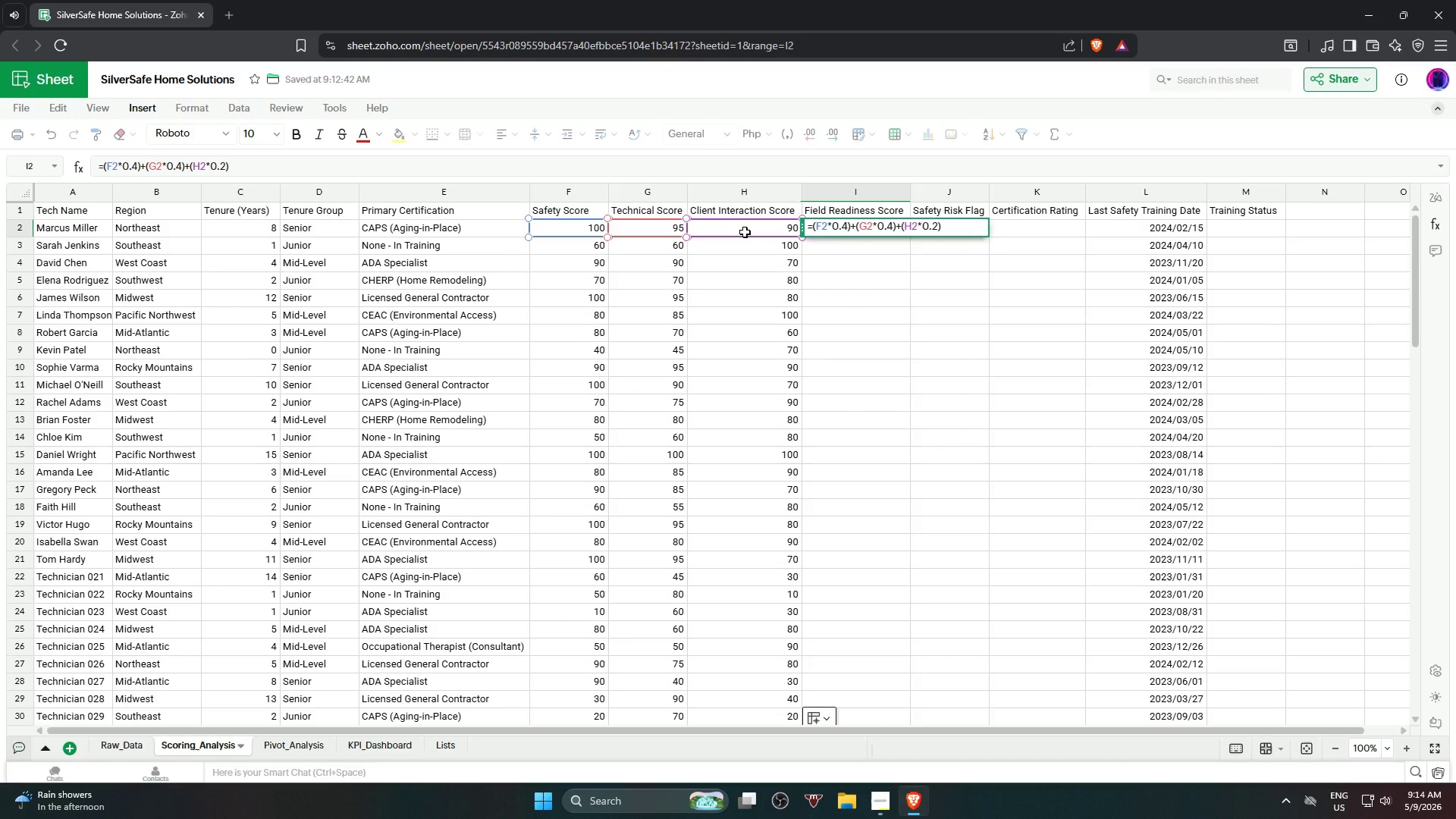 
key(Enter)
 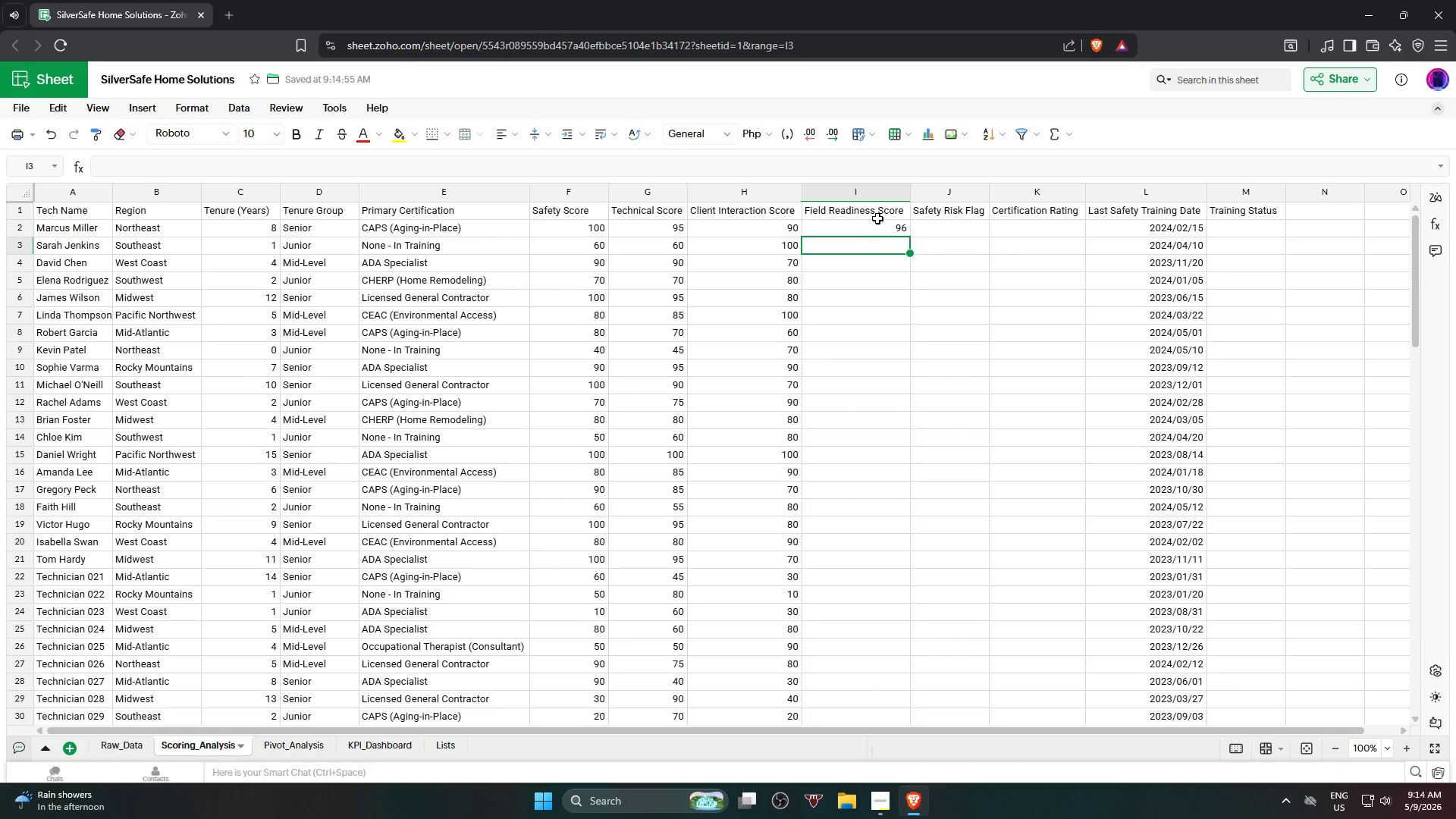 
left_click([888, 232])
 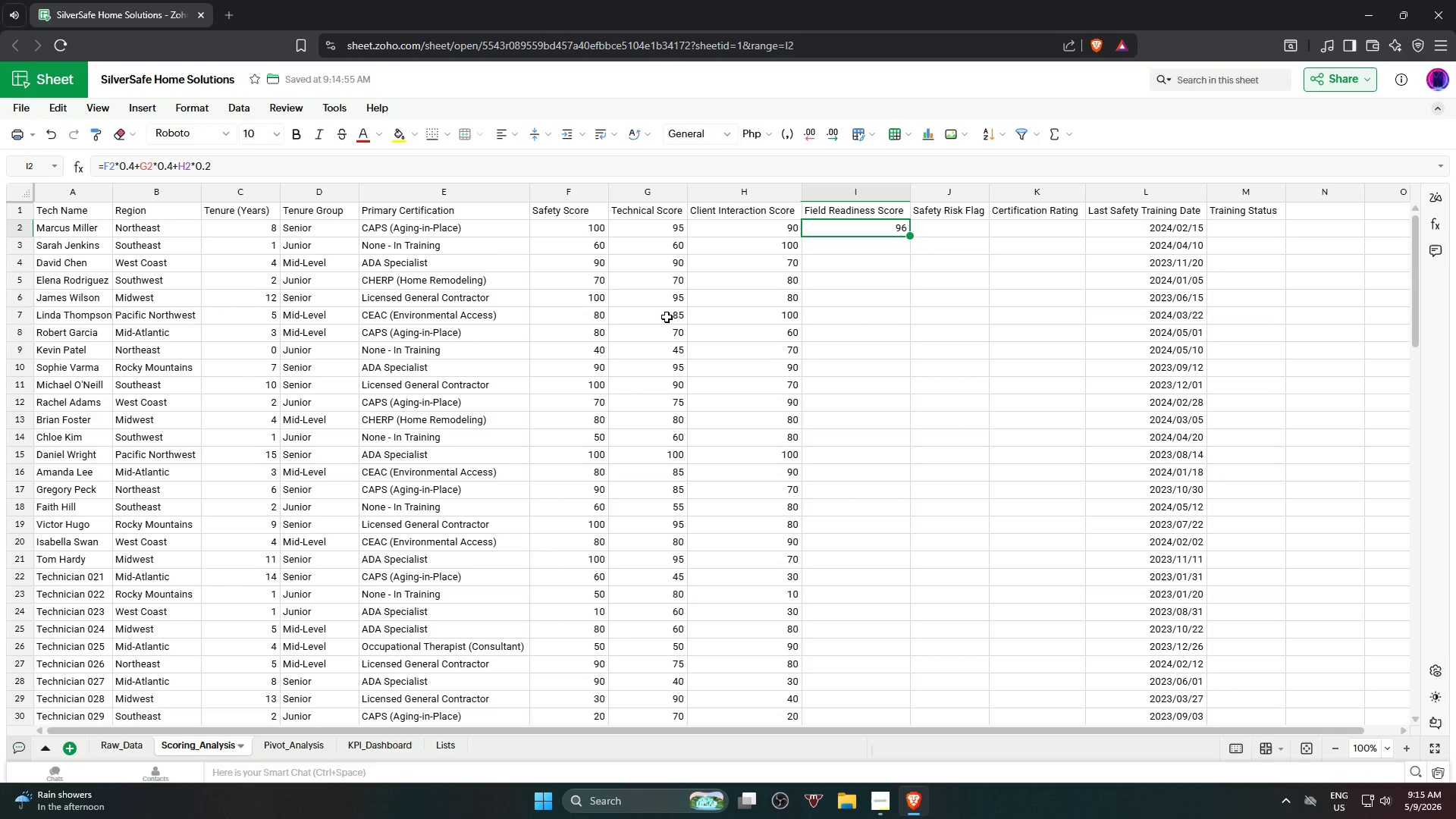 
wait(6.47)
 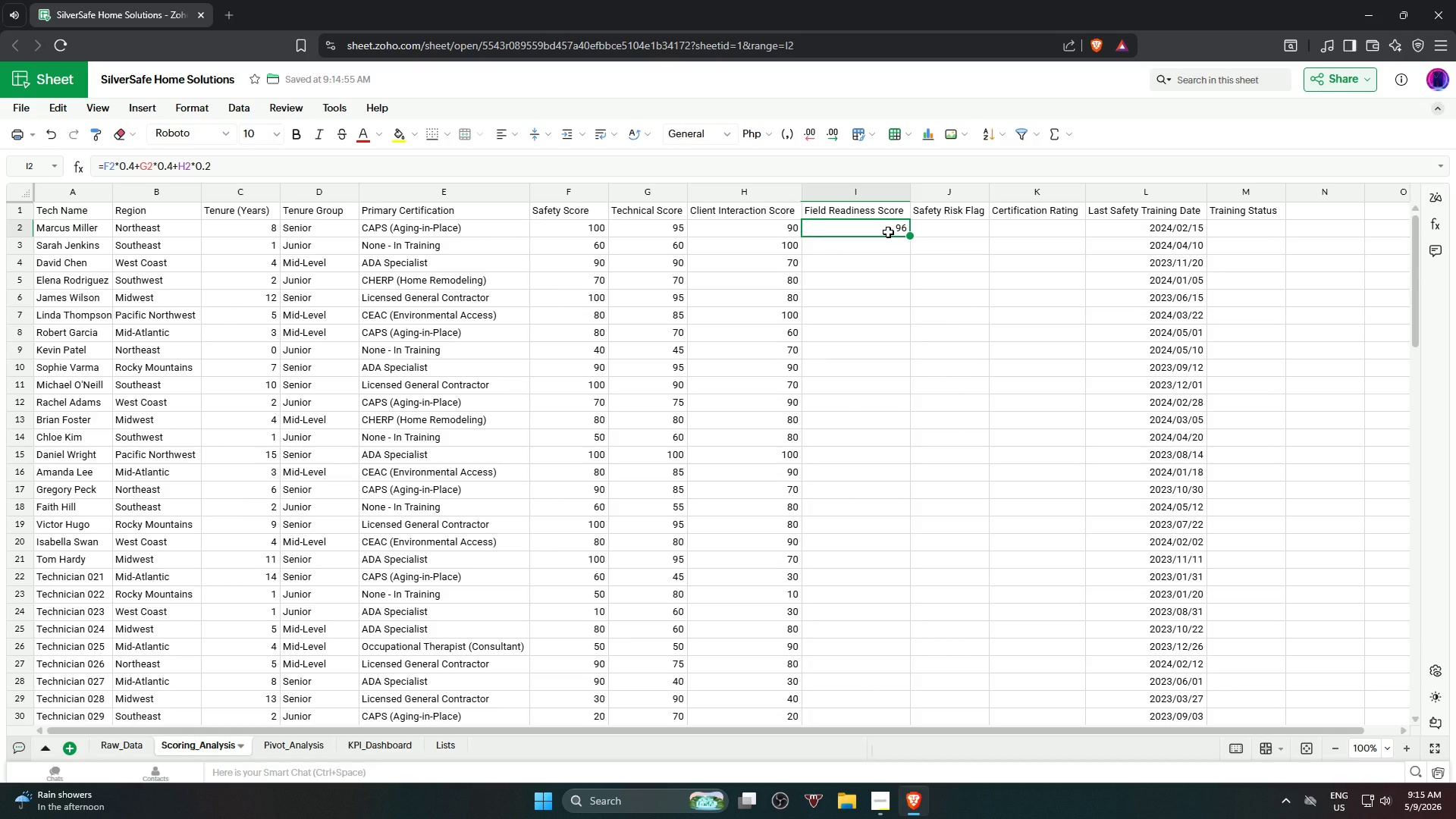 
scroll: coordinate [643, 328], scroll_direction: up, amount: 1.0
 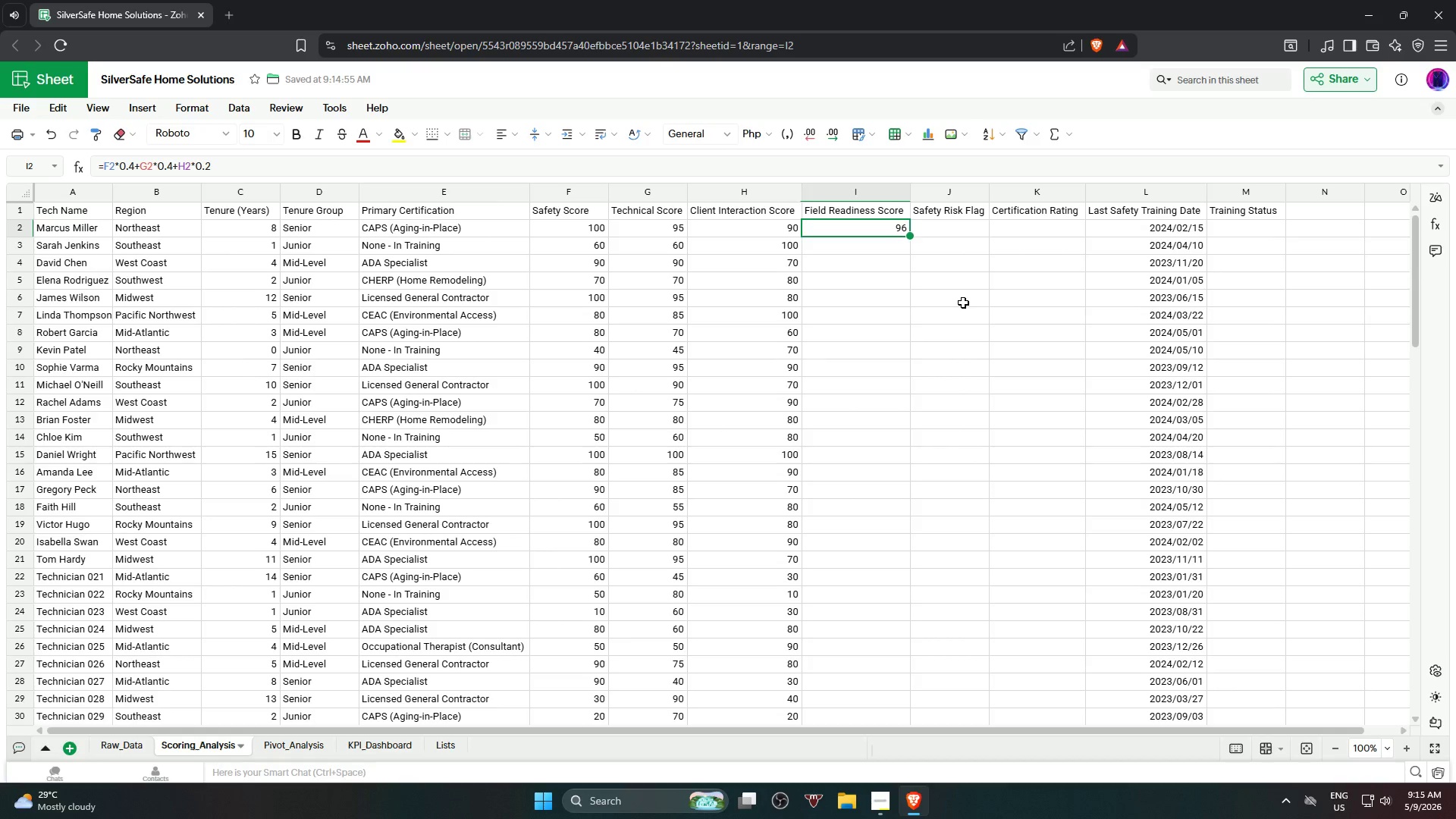 
wait(33.52)
 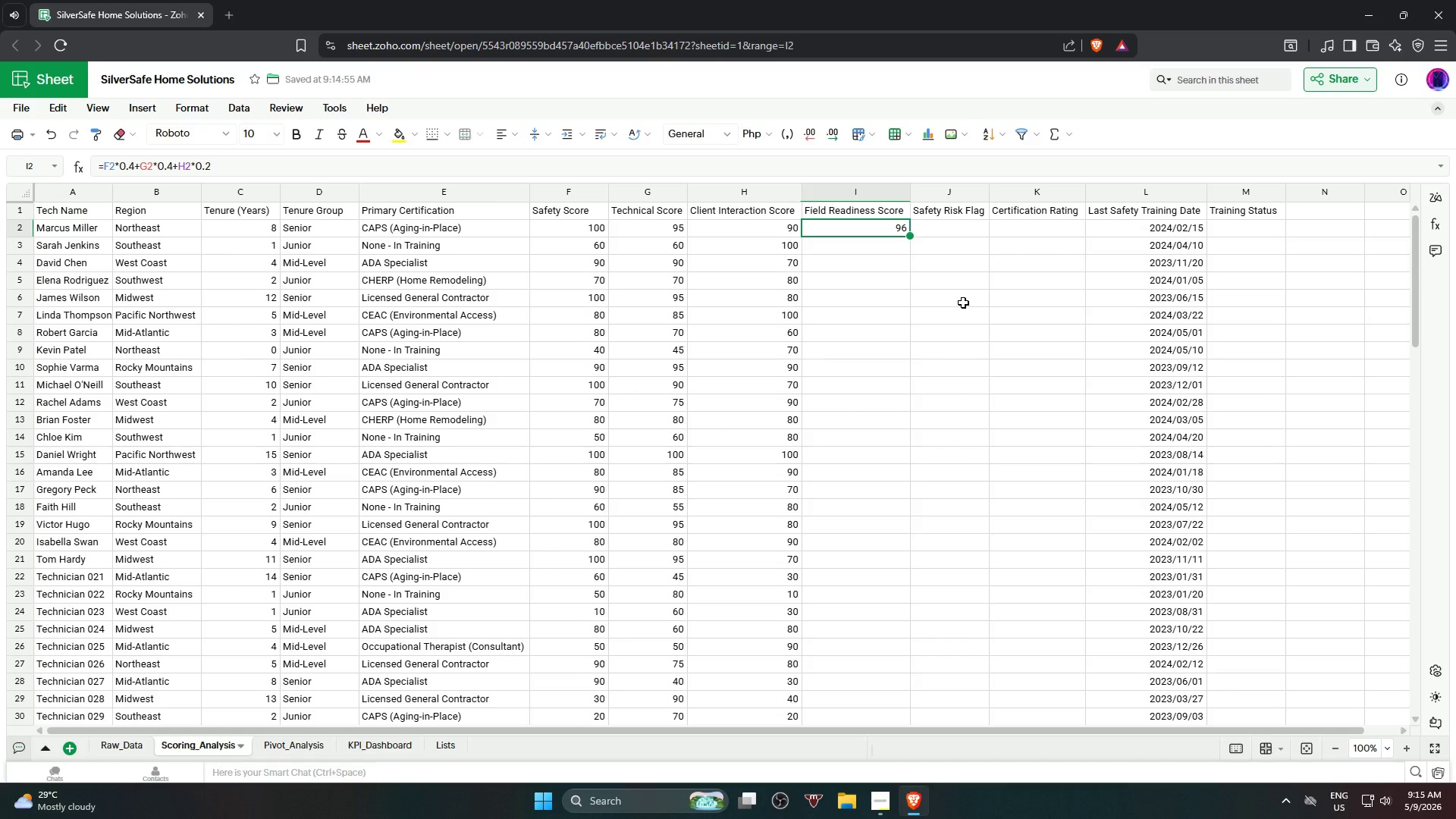 
left_click_drag(start_coordinate=[908, 237], to_coordinate=[899, 592])
 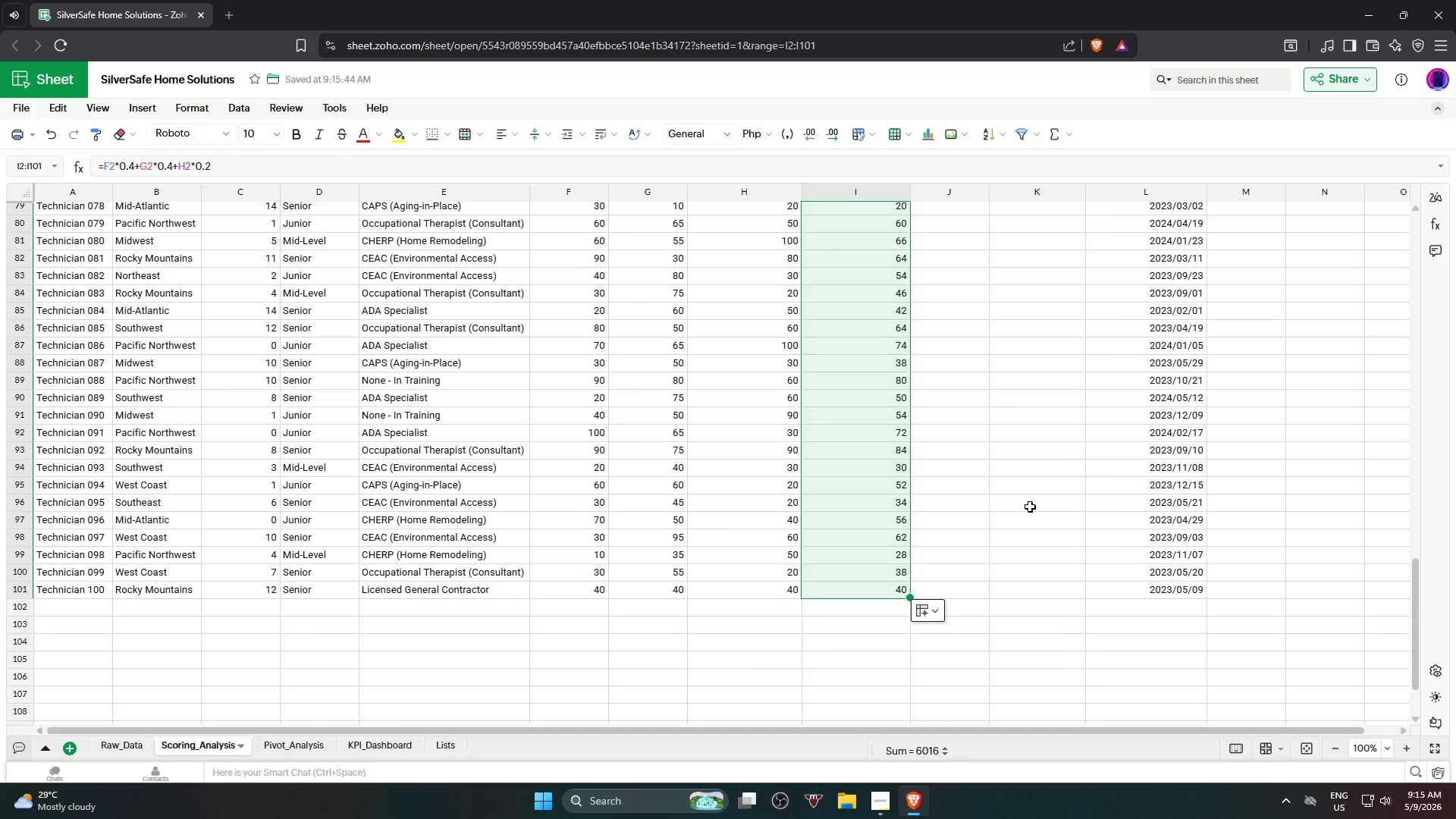 
scroll: coordinate [891, 645], scroll_direction: down, amount: 18.0
 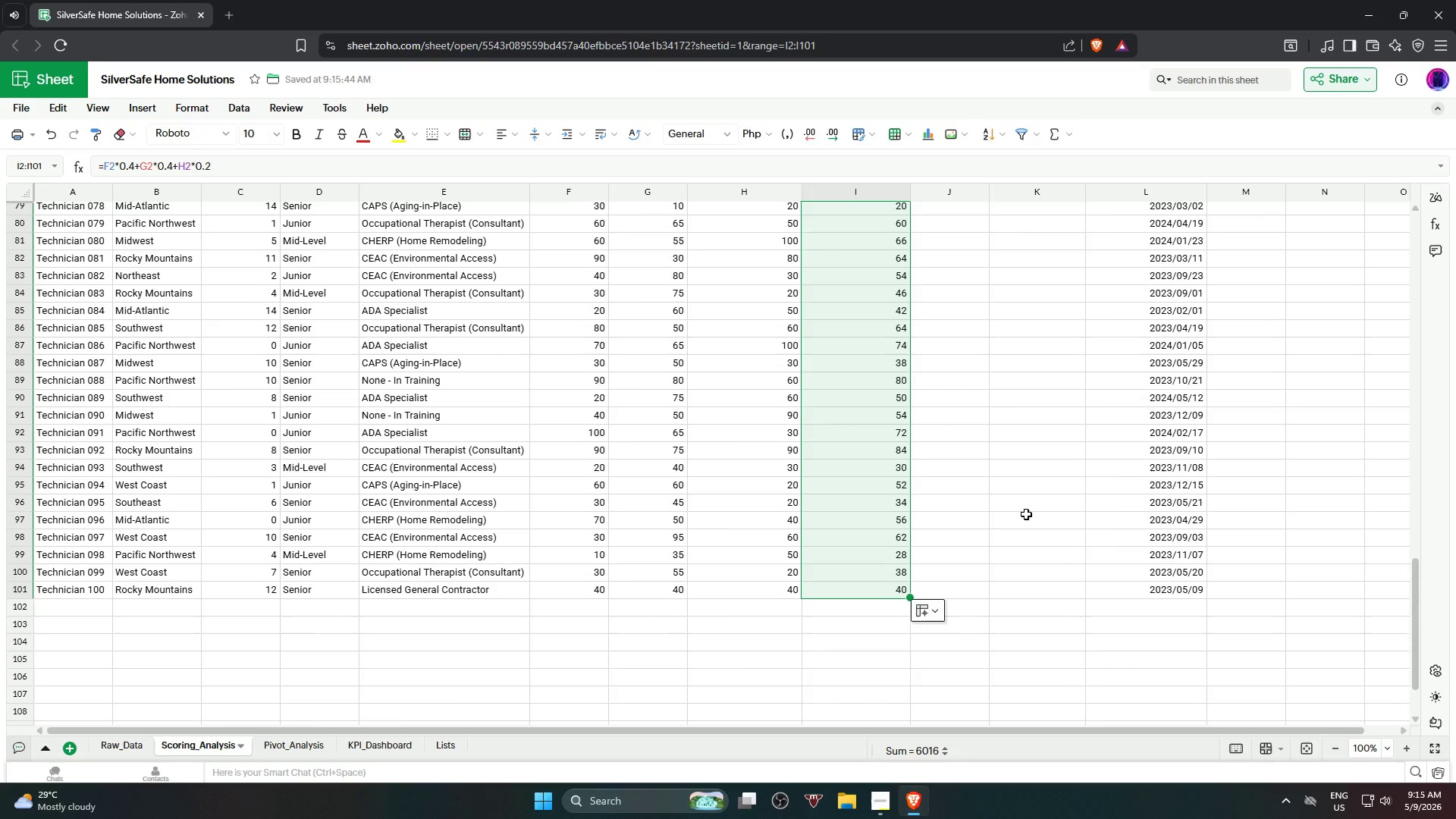 
scroll: coordinate [1043, 457], scroll_direction: up, amount: 24.0
 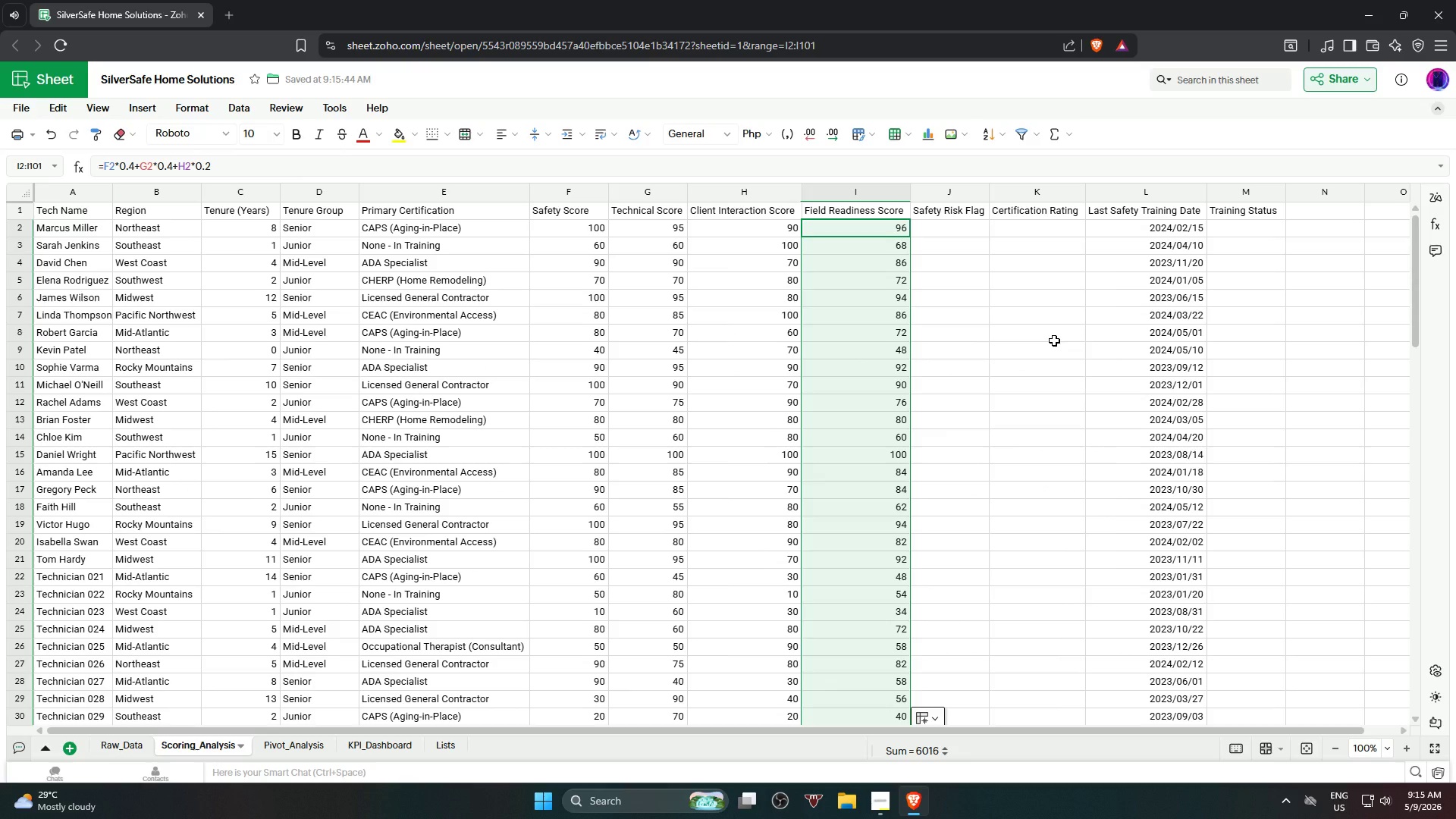 
wait(7.97)
 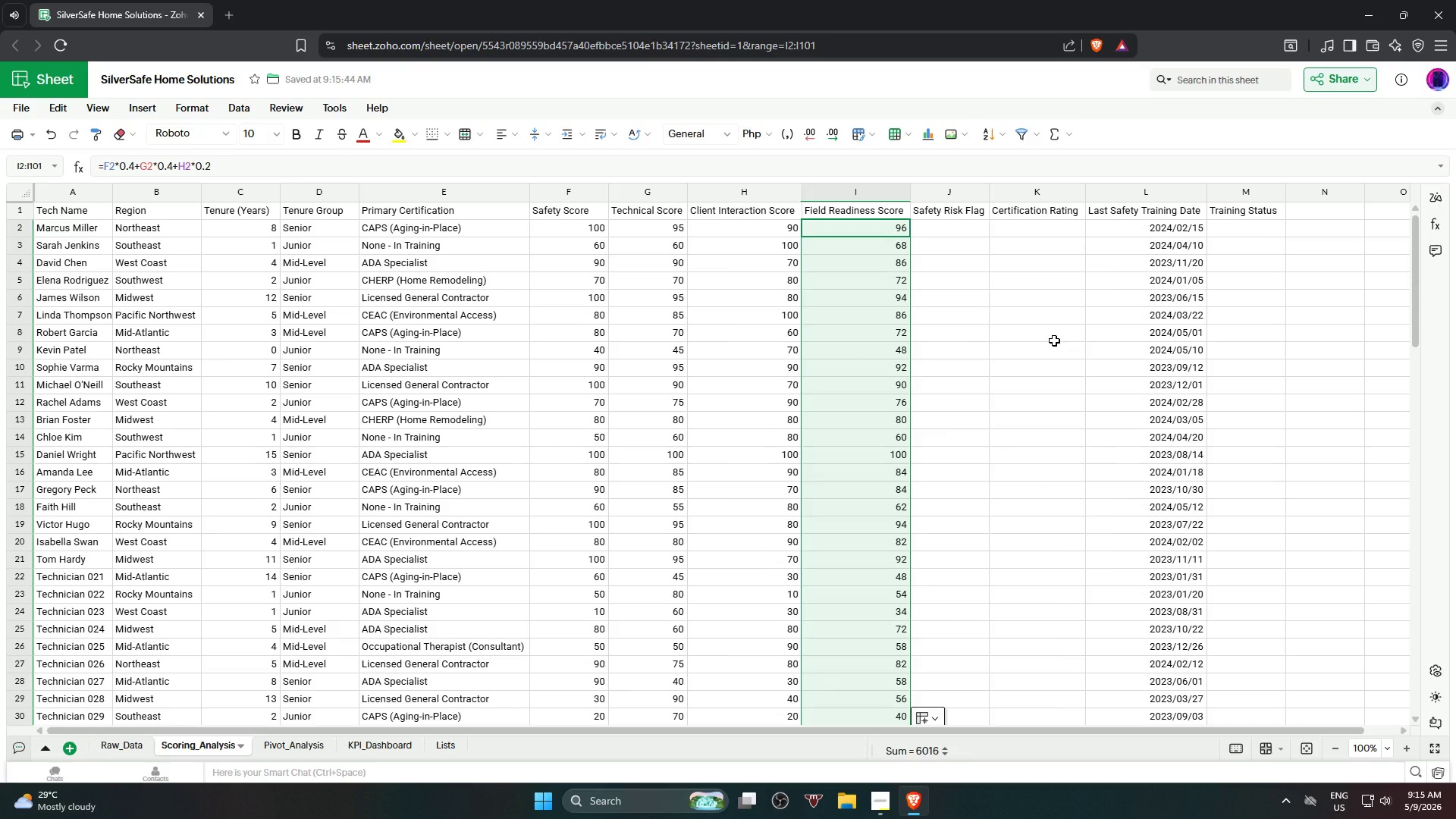 
left_click([952, 228])
 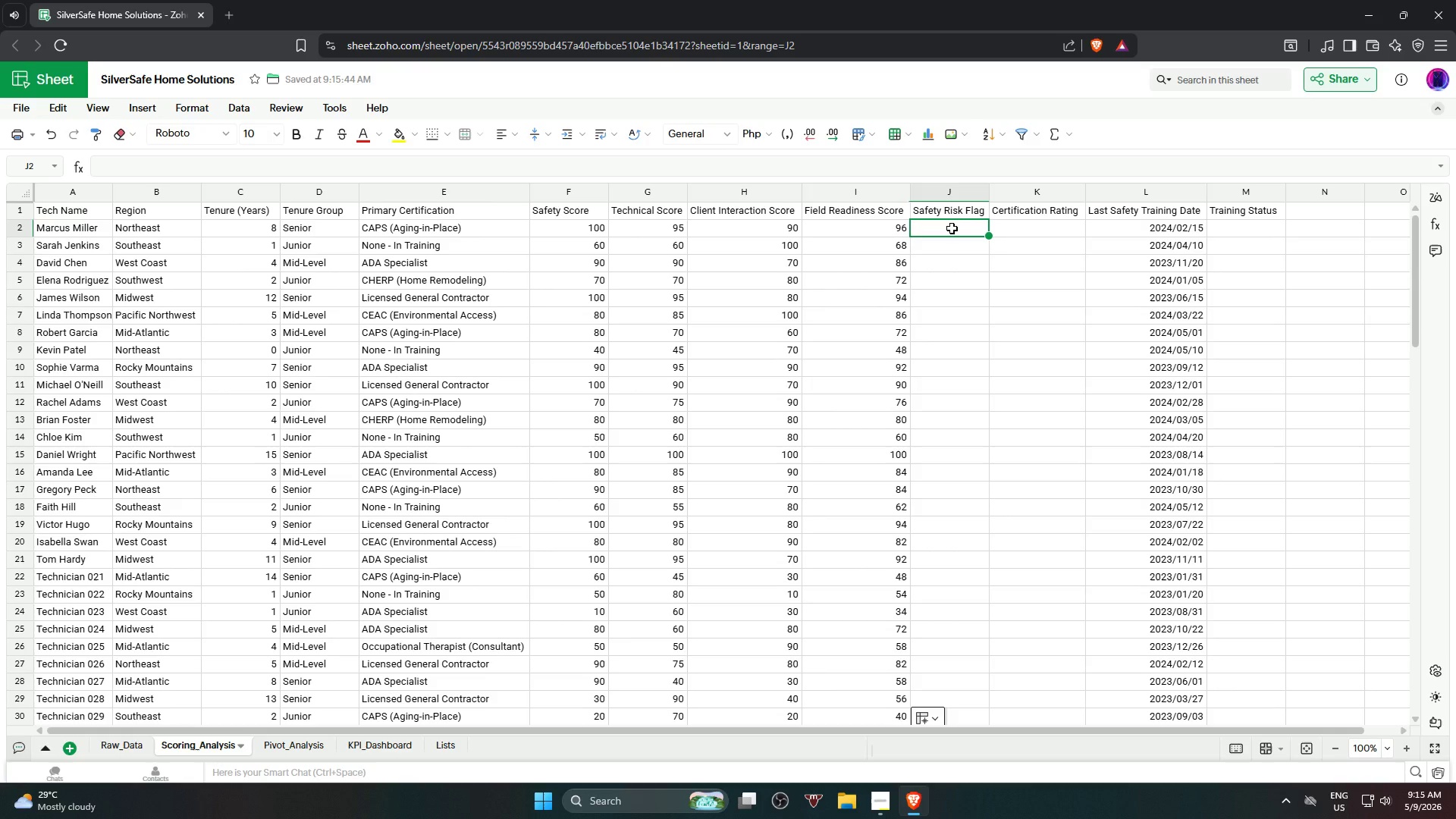 
type(=if)
 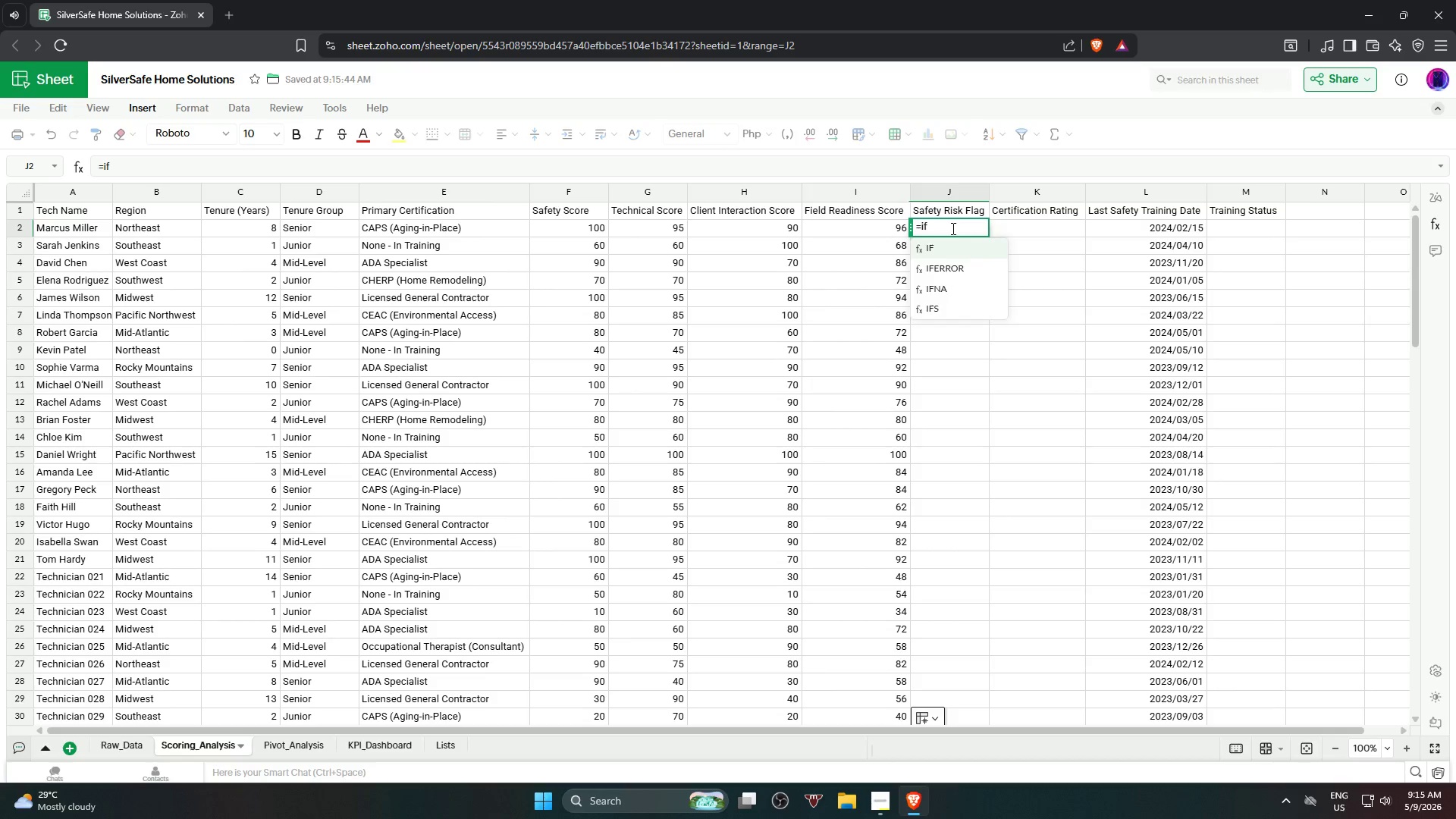 
key(Enter)
 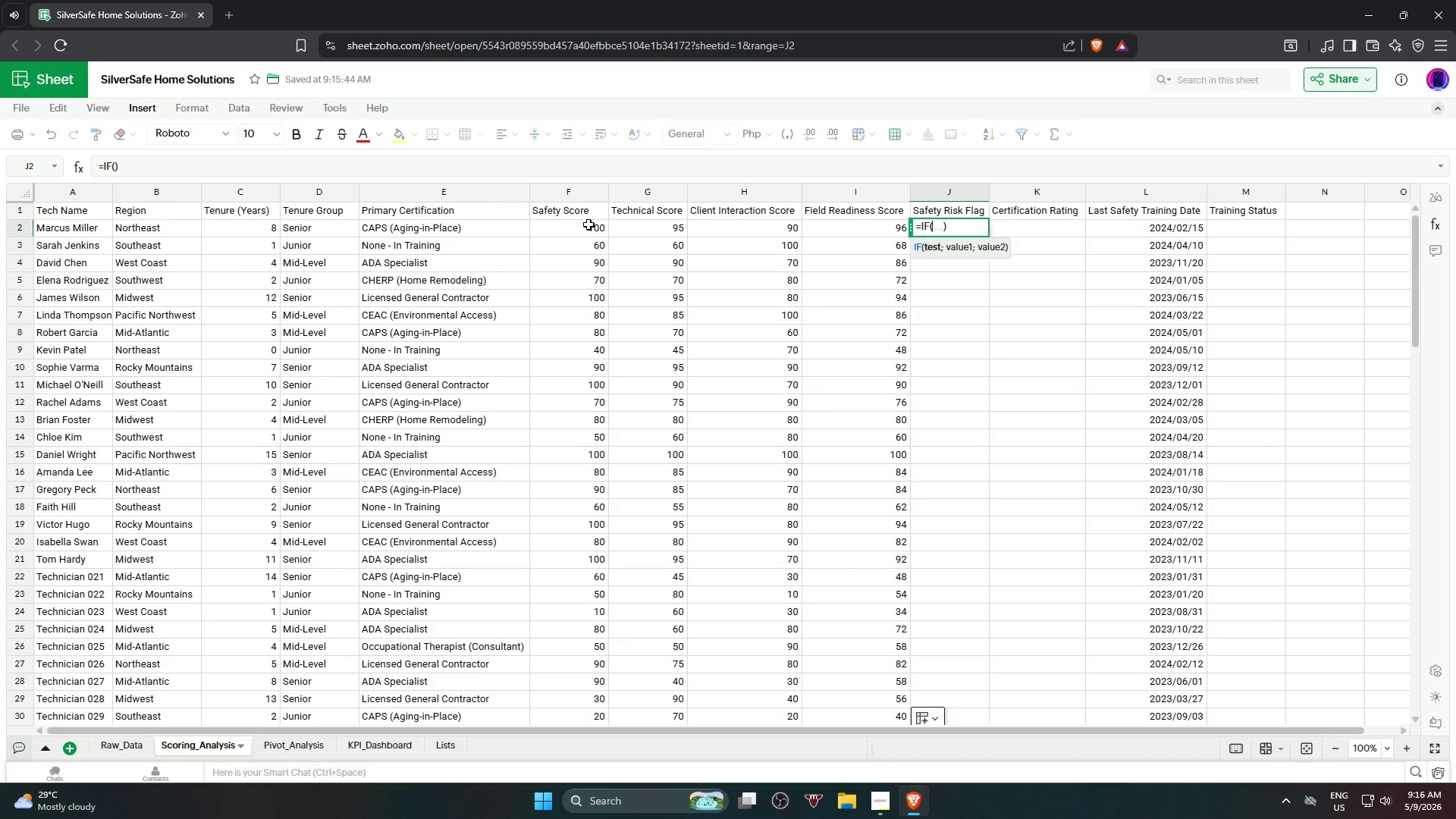 
left_click([576, 231])
 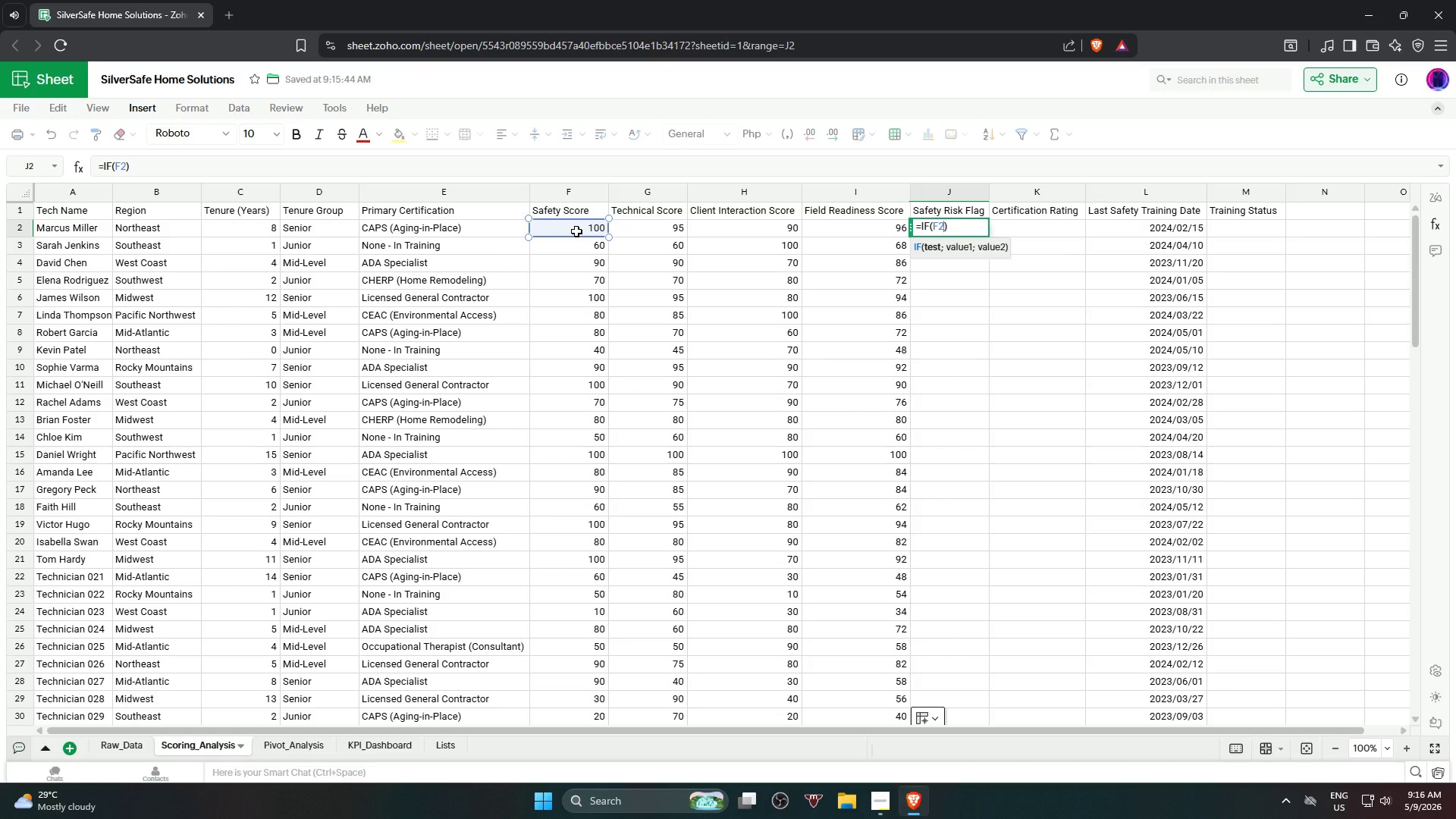 
wait(6.62)
 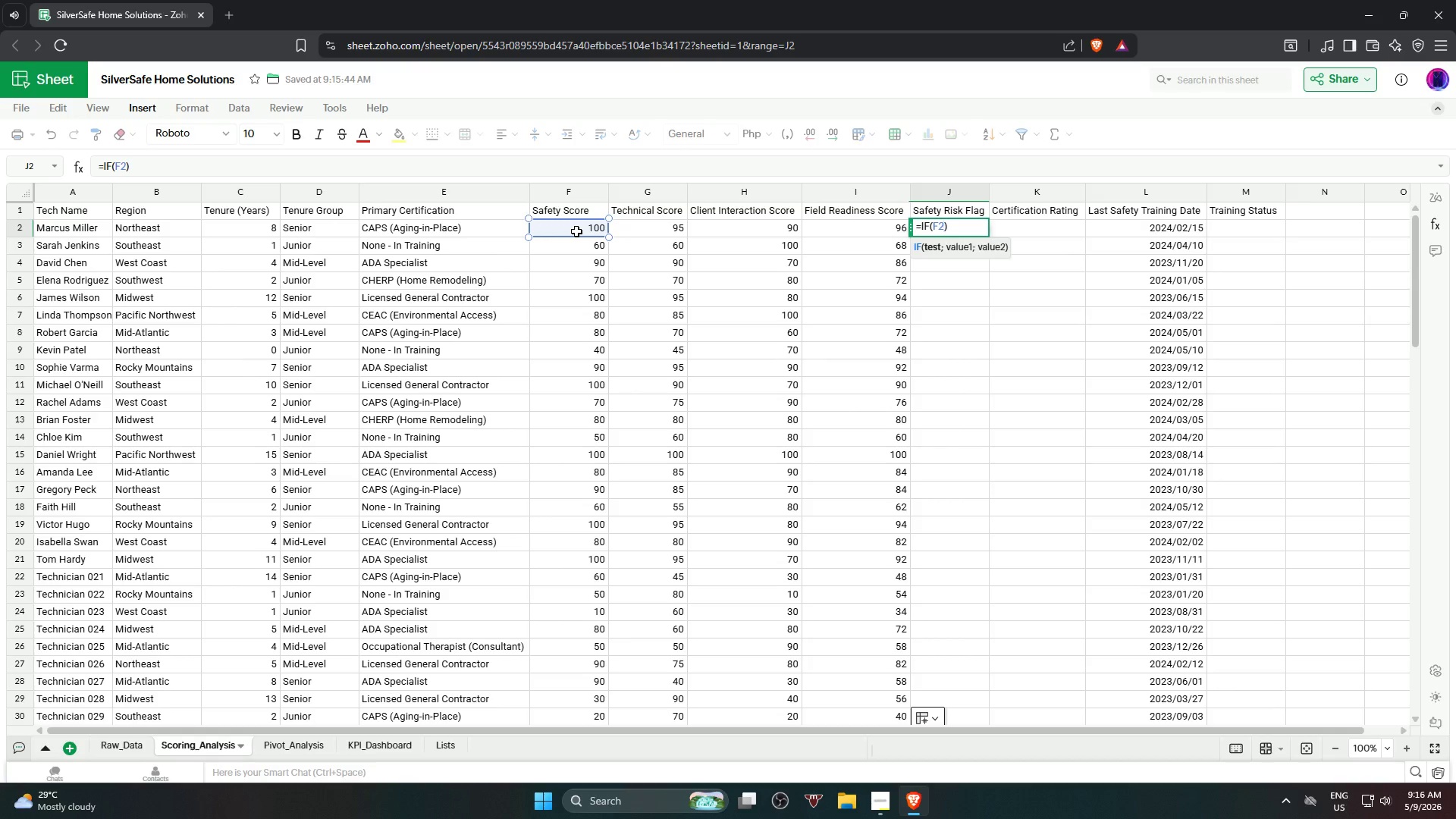 
type(<70,"RE)
 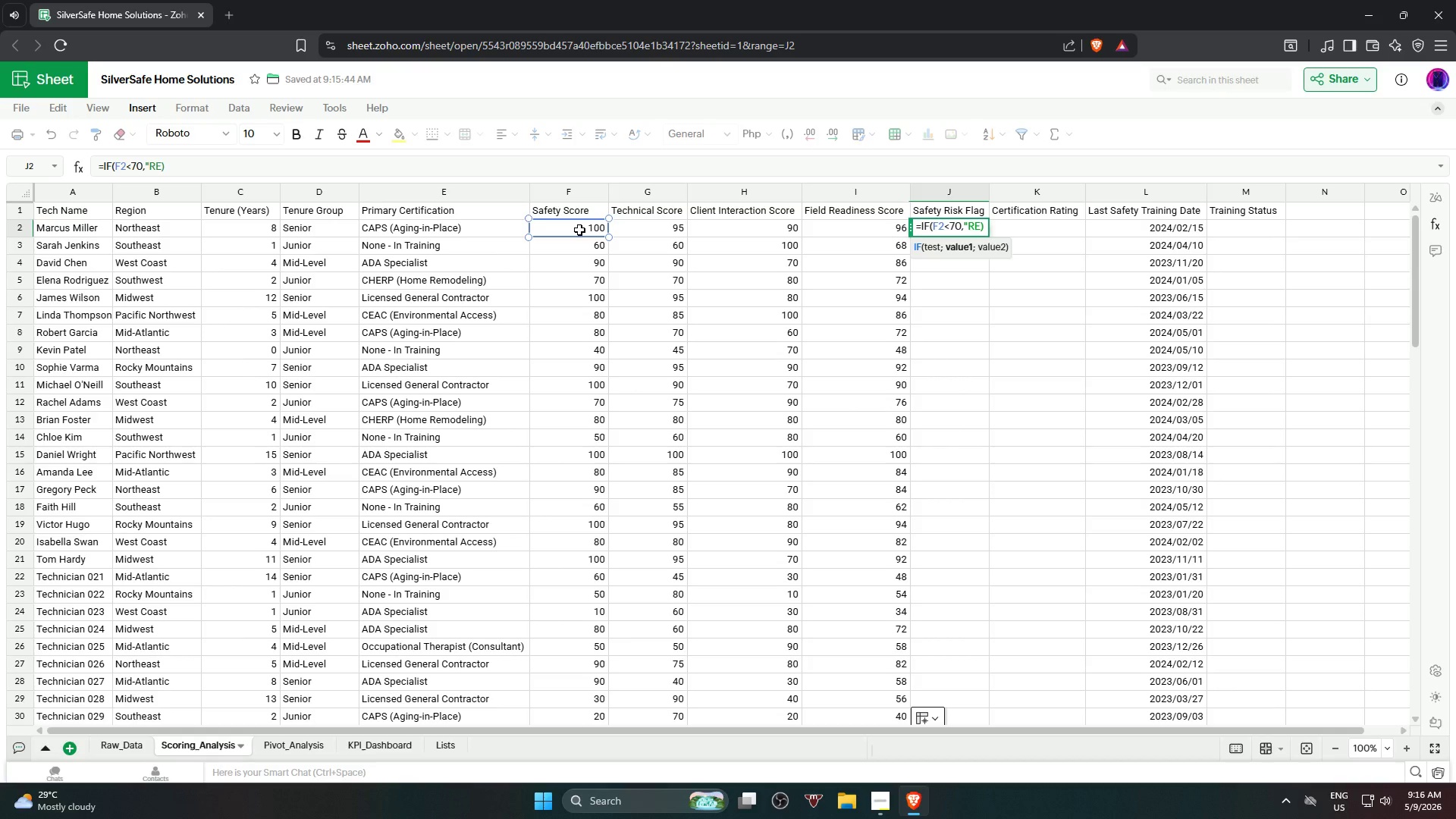 
wait(5.44)
 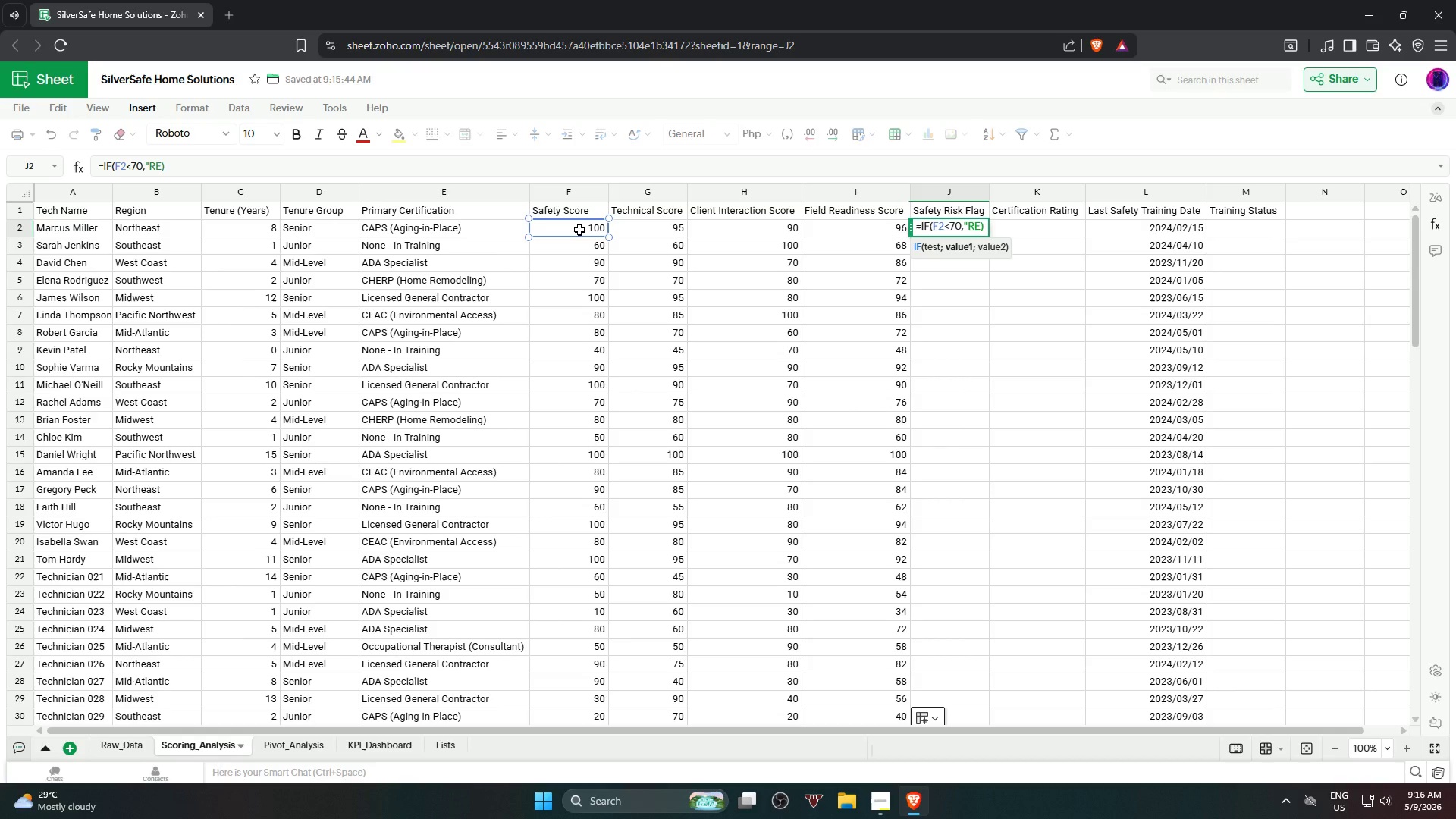 
type(TA)
key(Backspace)
type(RAIN REQUIRED",")
 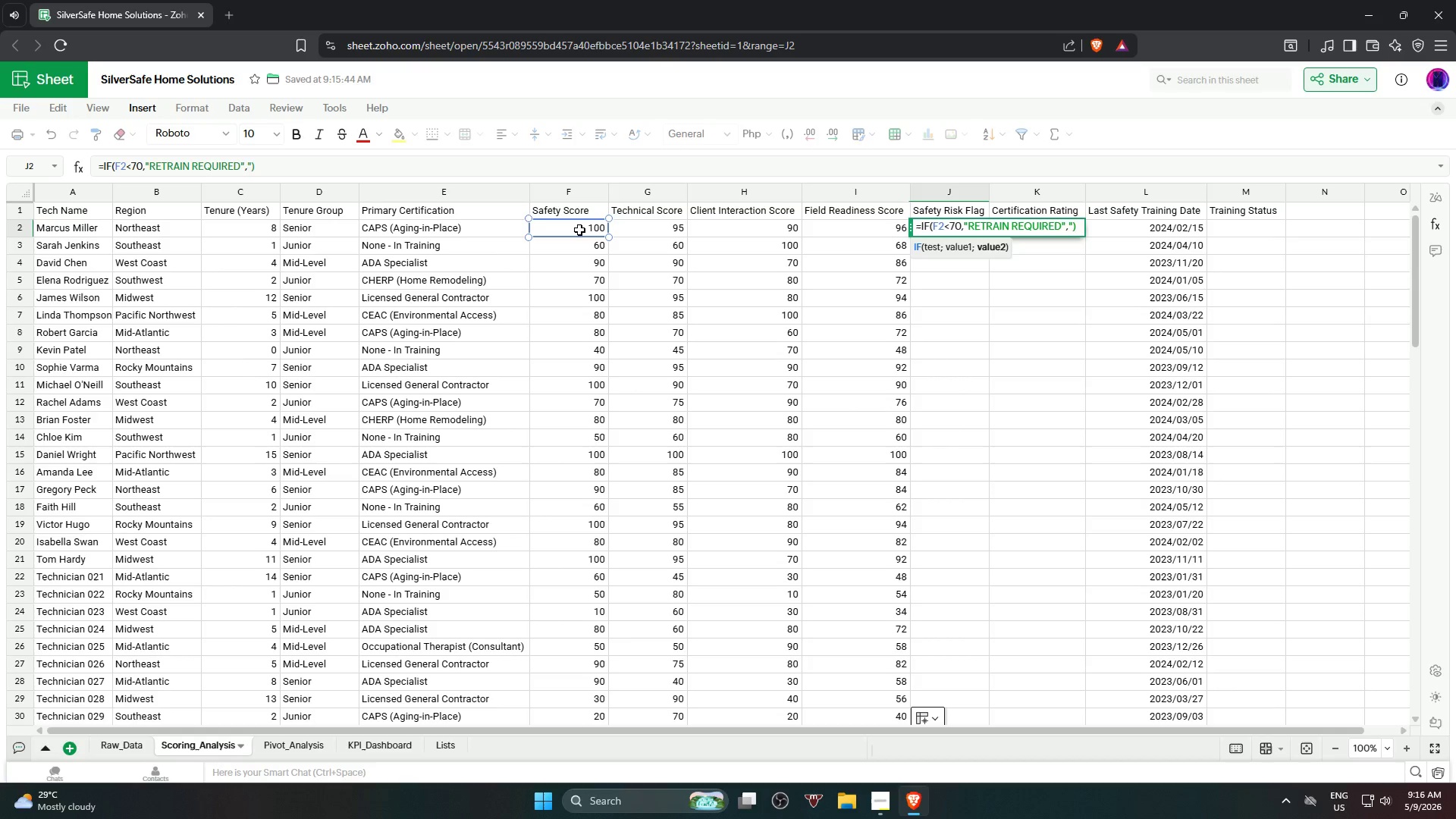 
hold_key(key=ShiftRight, duration=1.28)
 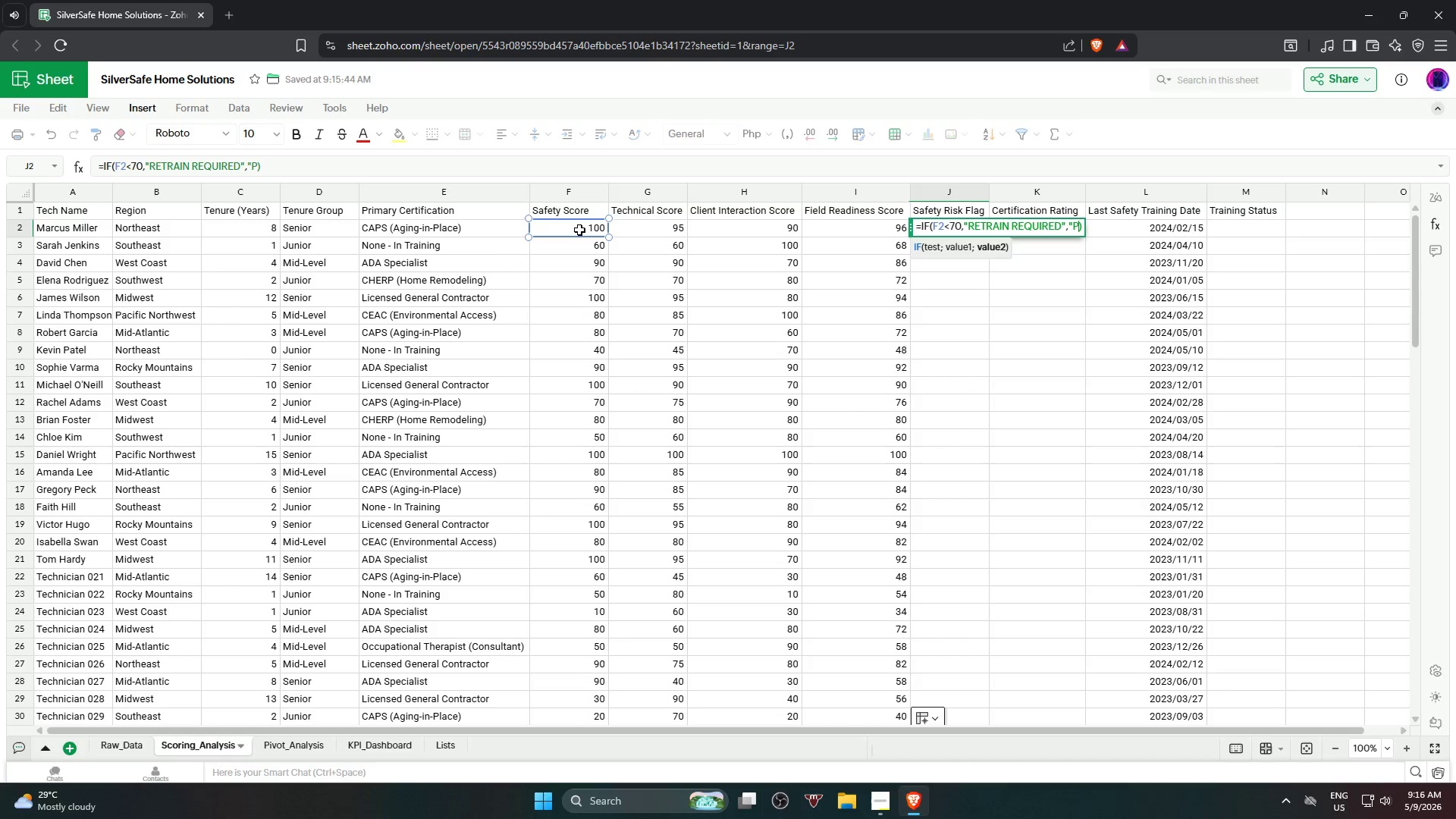 
type(PASS")
 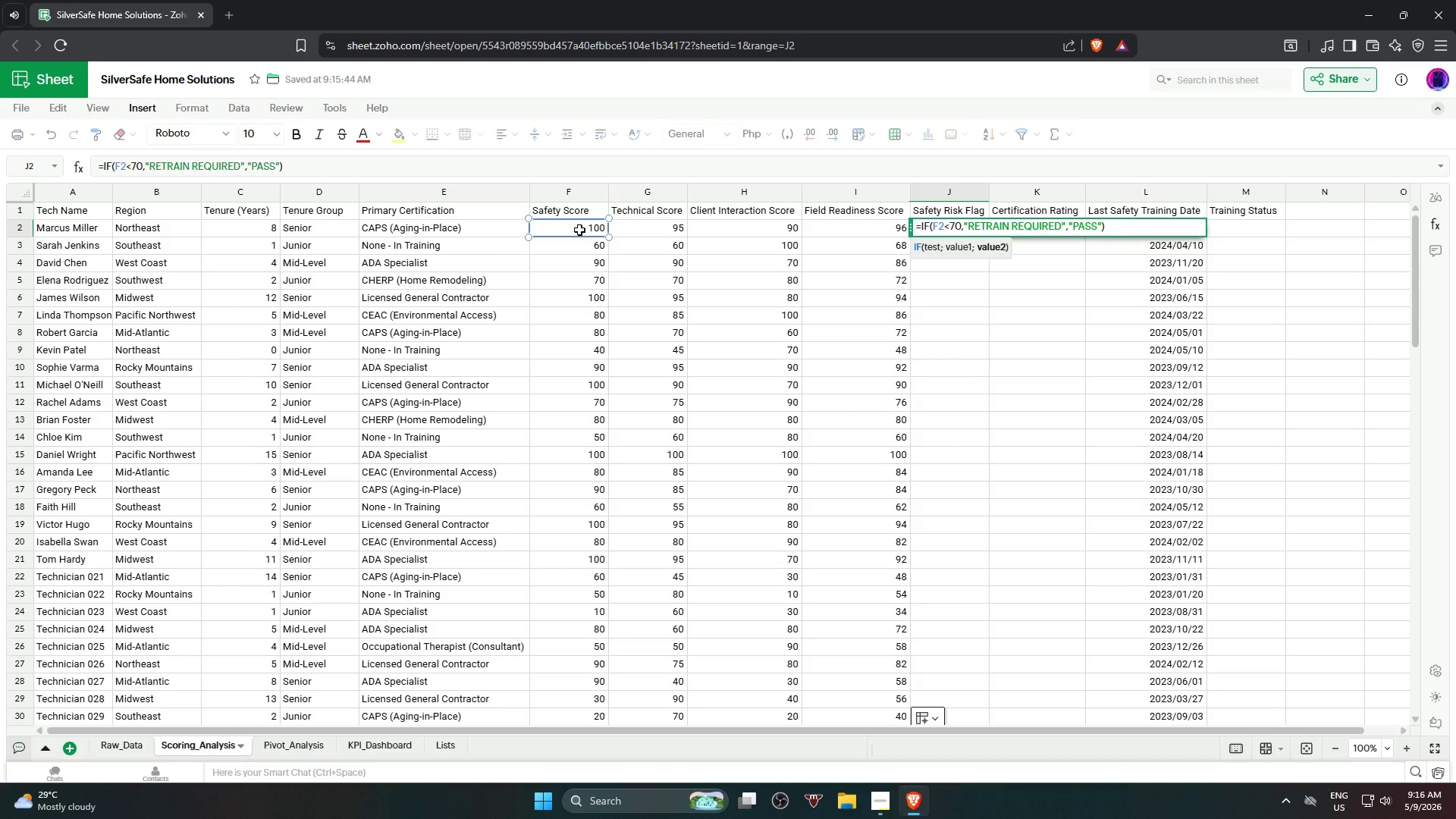 
key(Enter)
 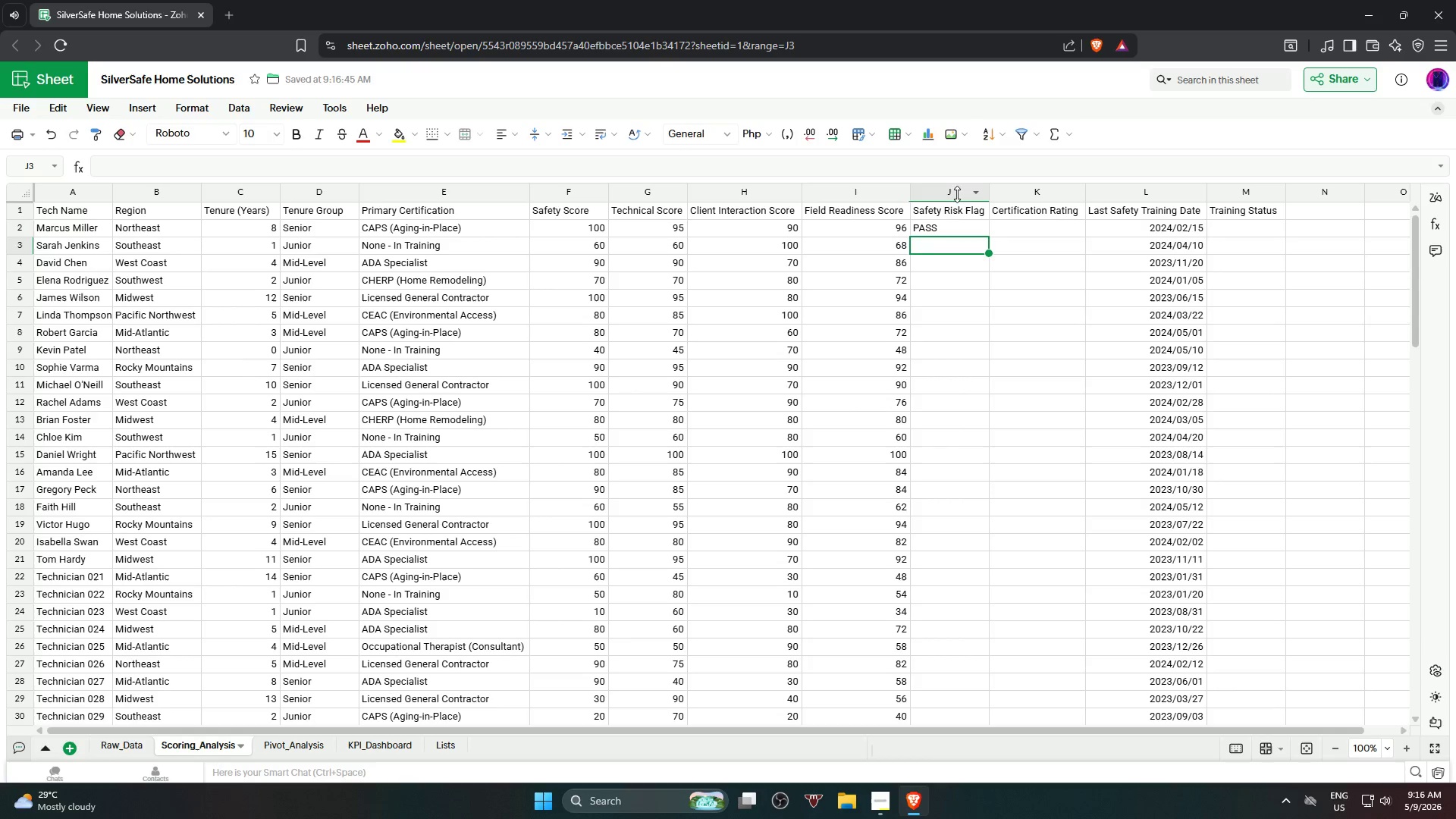 
left_click([947, 226])
 